 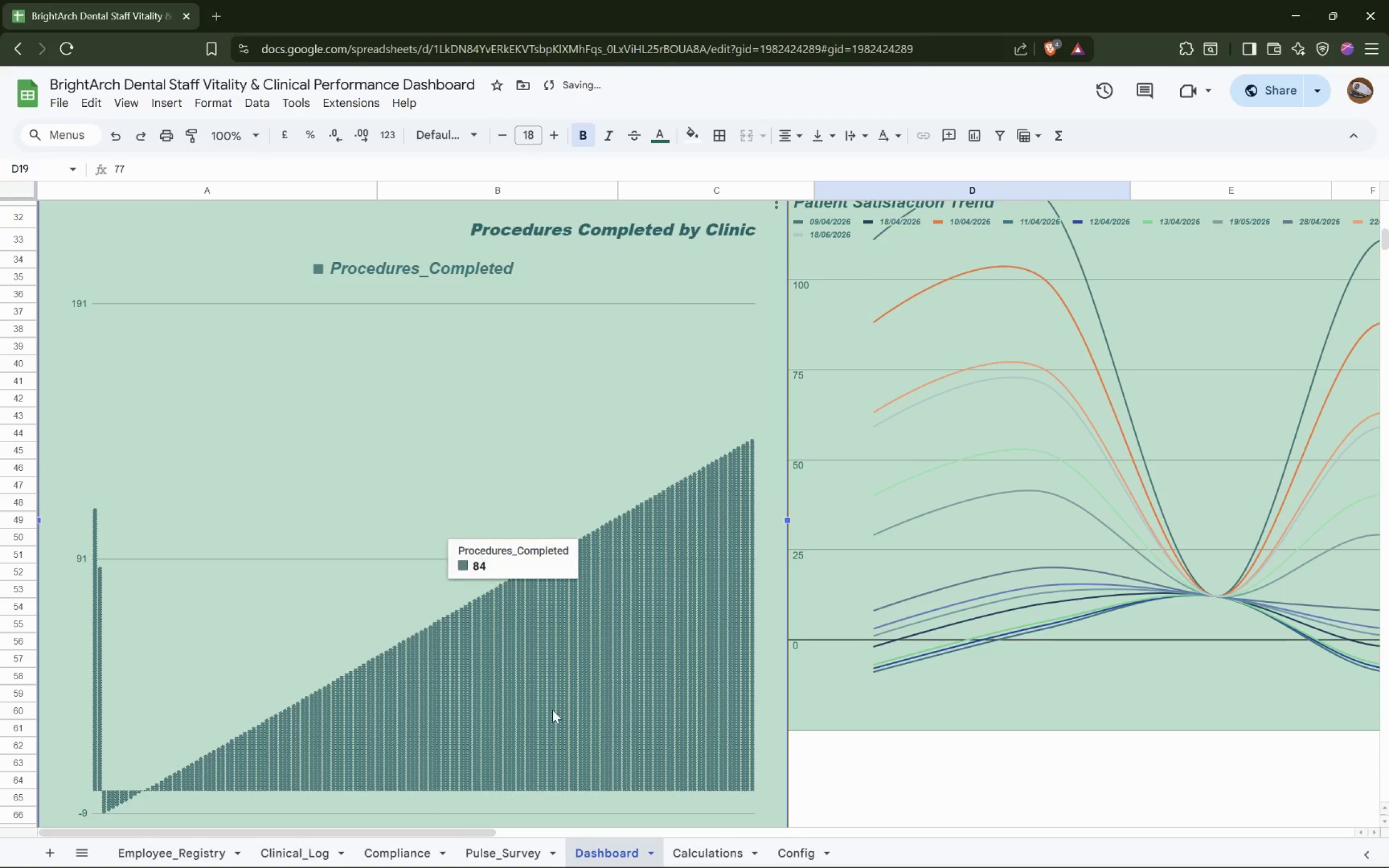 
left_click([982, 531])
 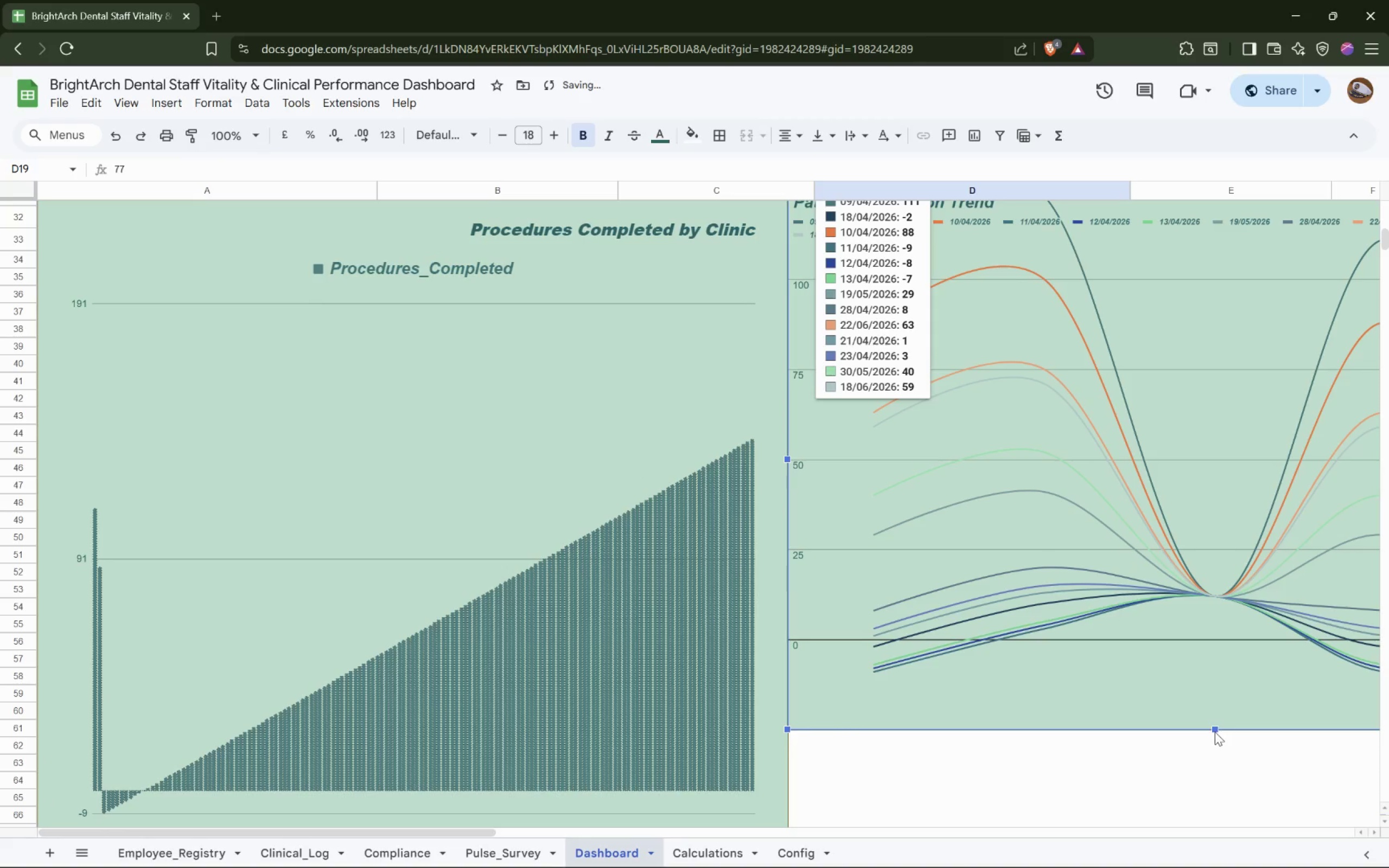 
left_click_drag(start_coordinate=[1213, 728], to_coordinate=[1221, 831])
 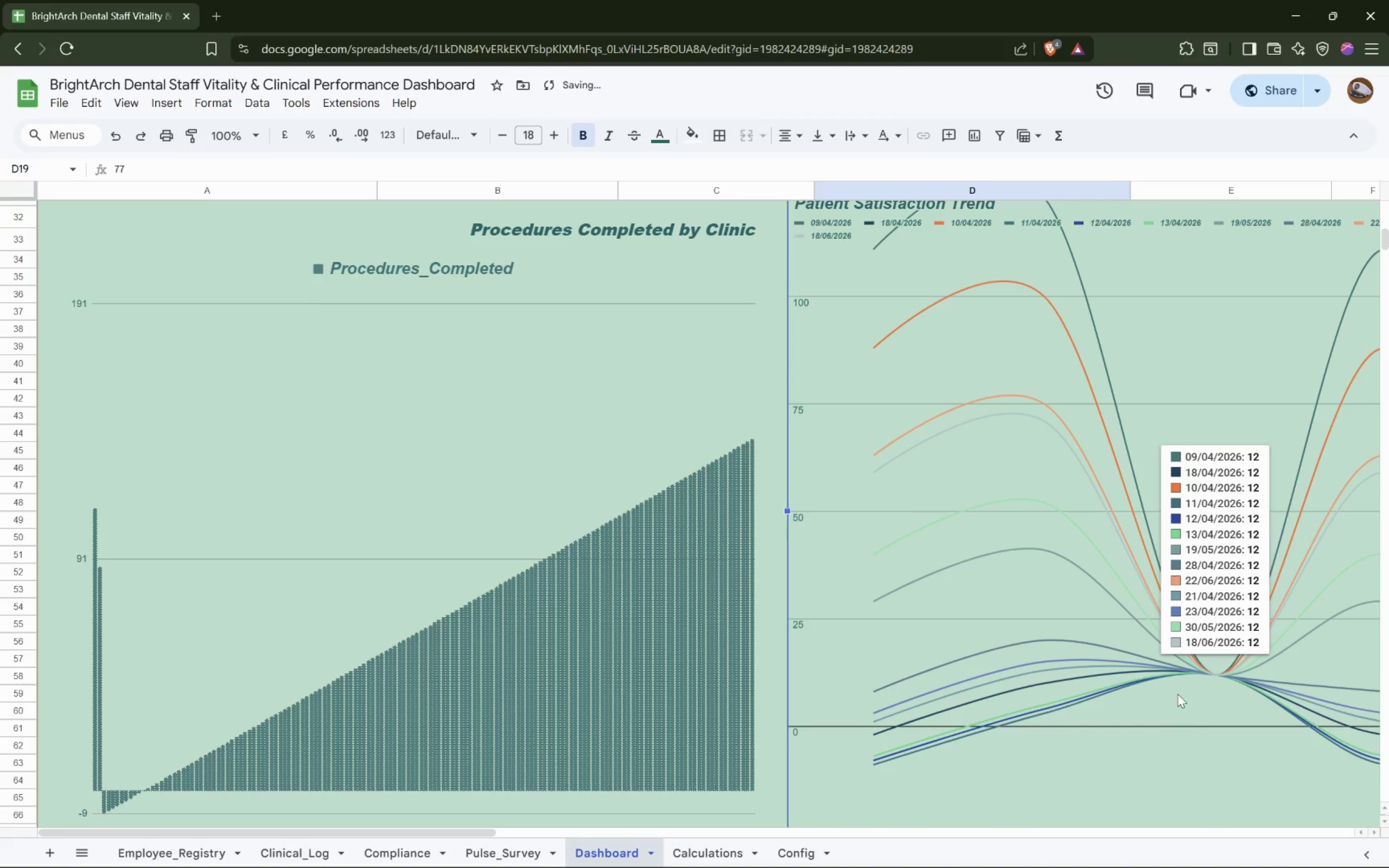 
scroll: coordinate [1177, 692], scroll_direction: down, amount: 2.0
 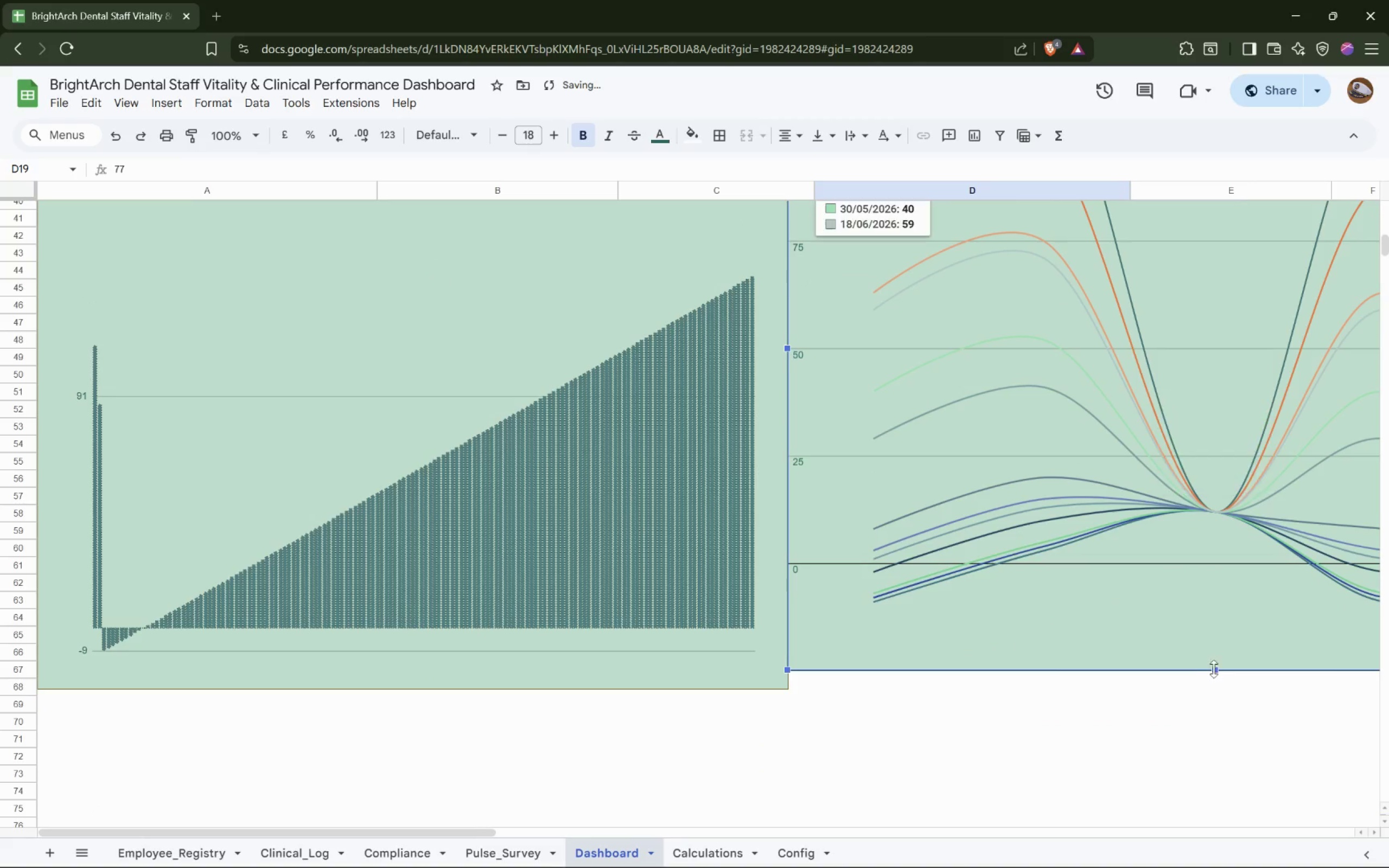 
left_click_drag(start_coordinate=[1215, 672], to_coordinate=[1216, 691])
 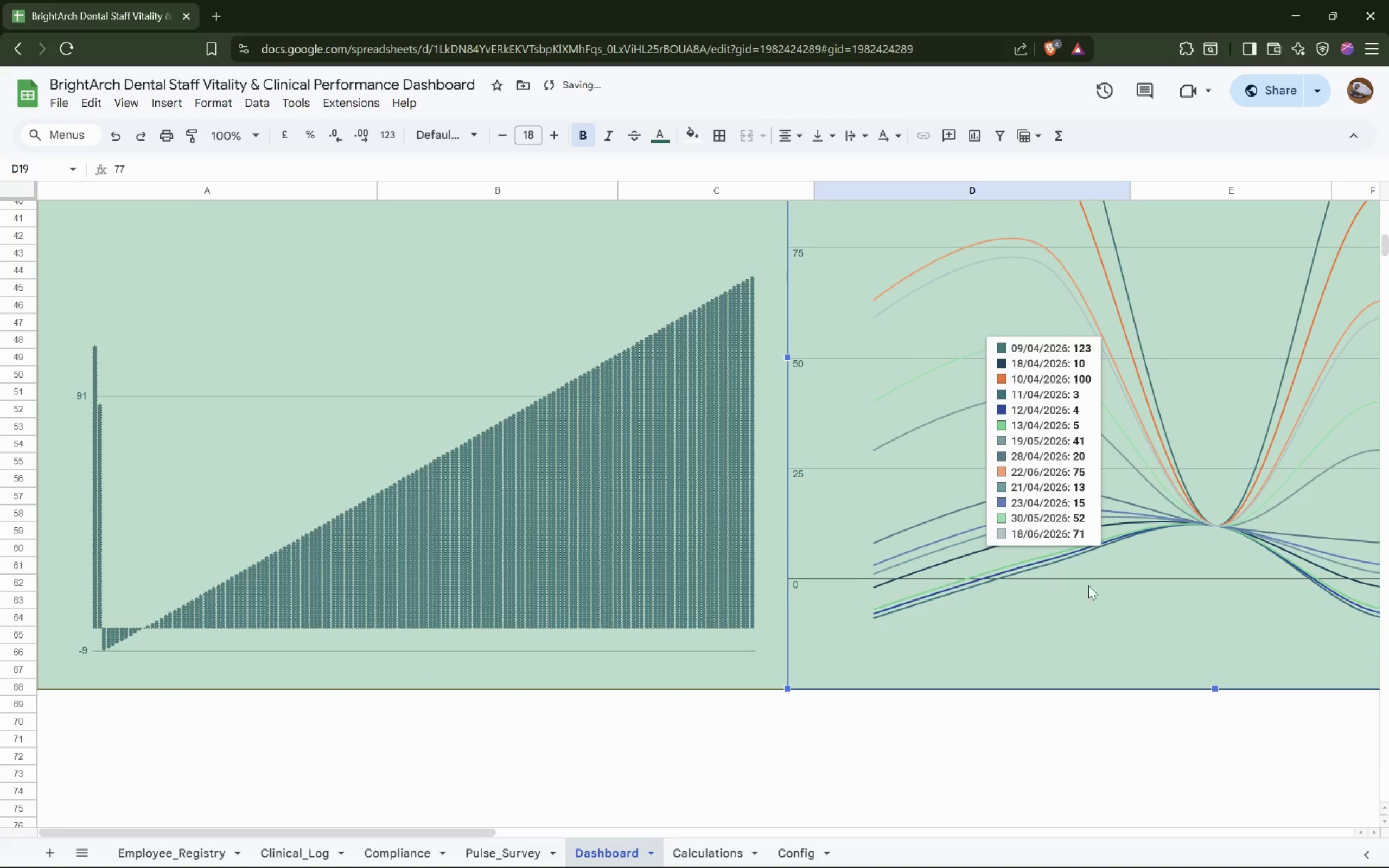 
scroll: coordinate [1082, 576], scroll_direction: up, amount: 4.0
 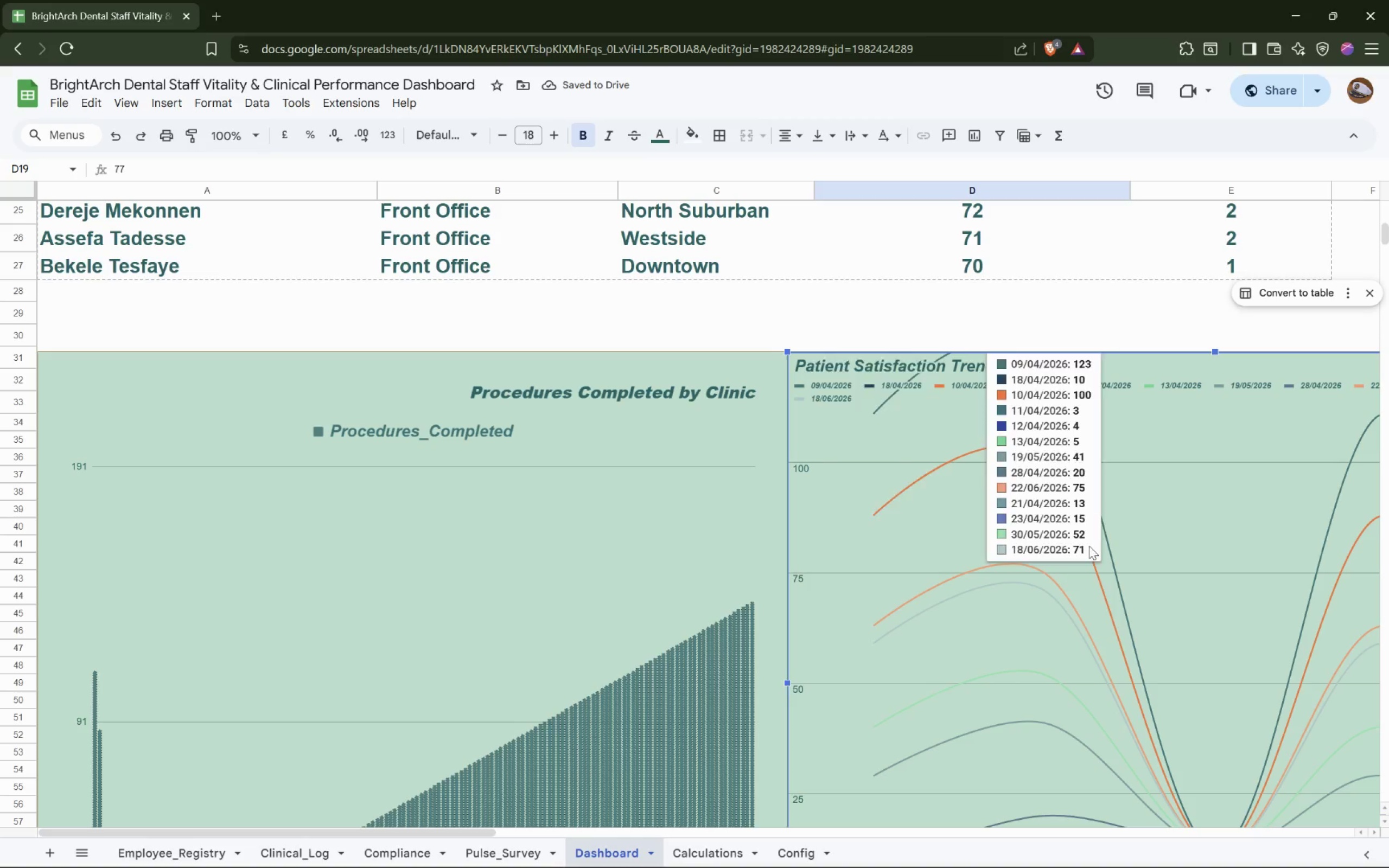 
scroll: coordinate [1085, 595], scroll_direction: down, amount: 3.0
 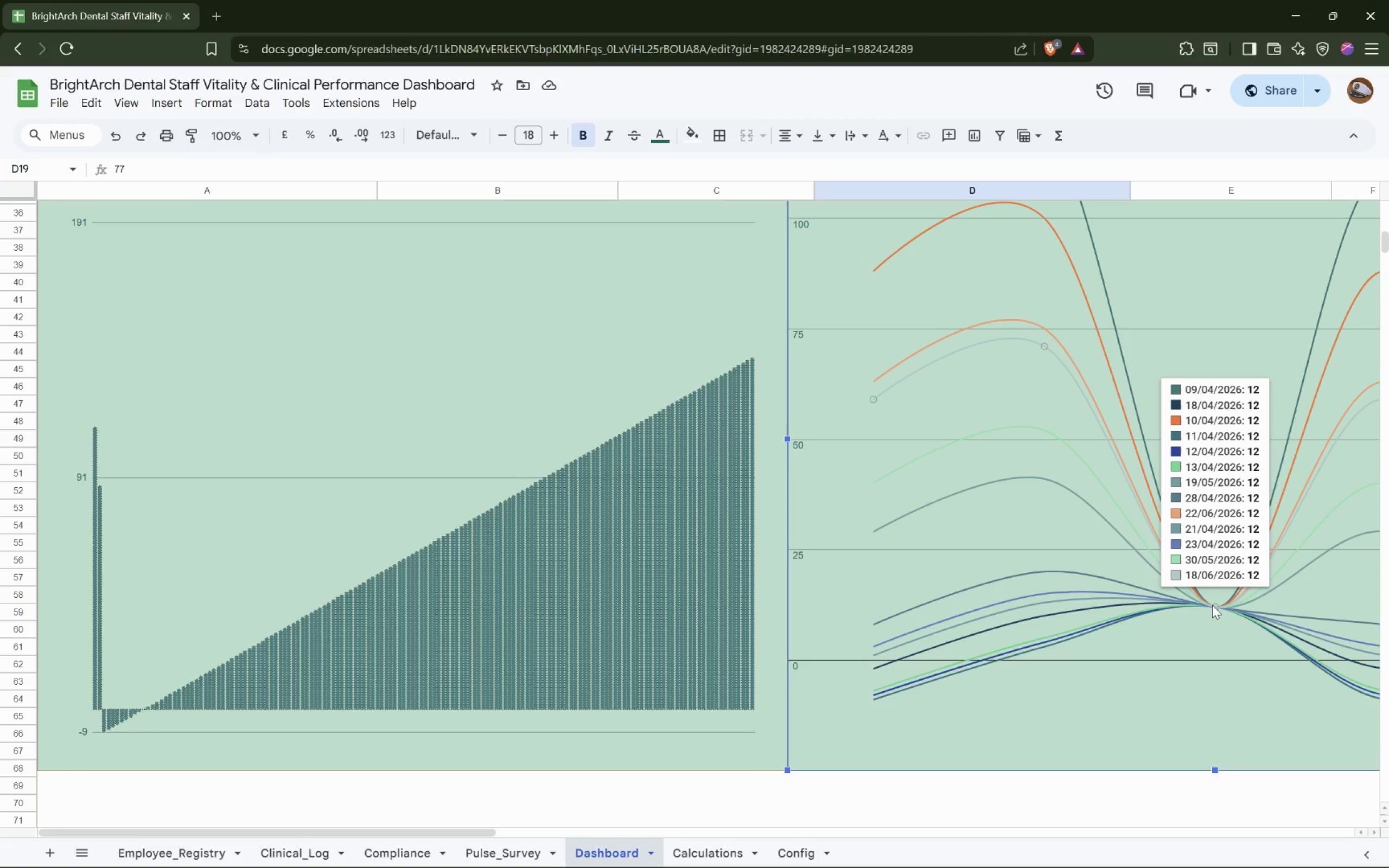 
left_click([1212, 605])
 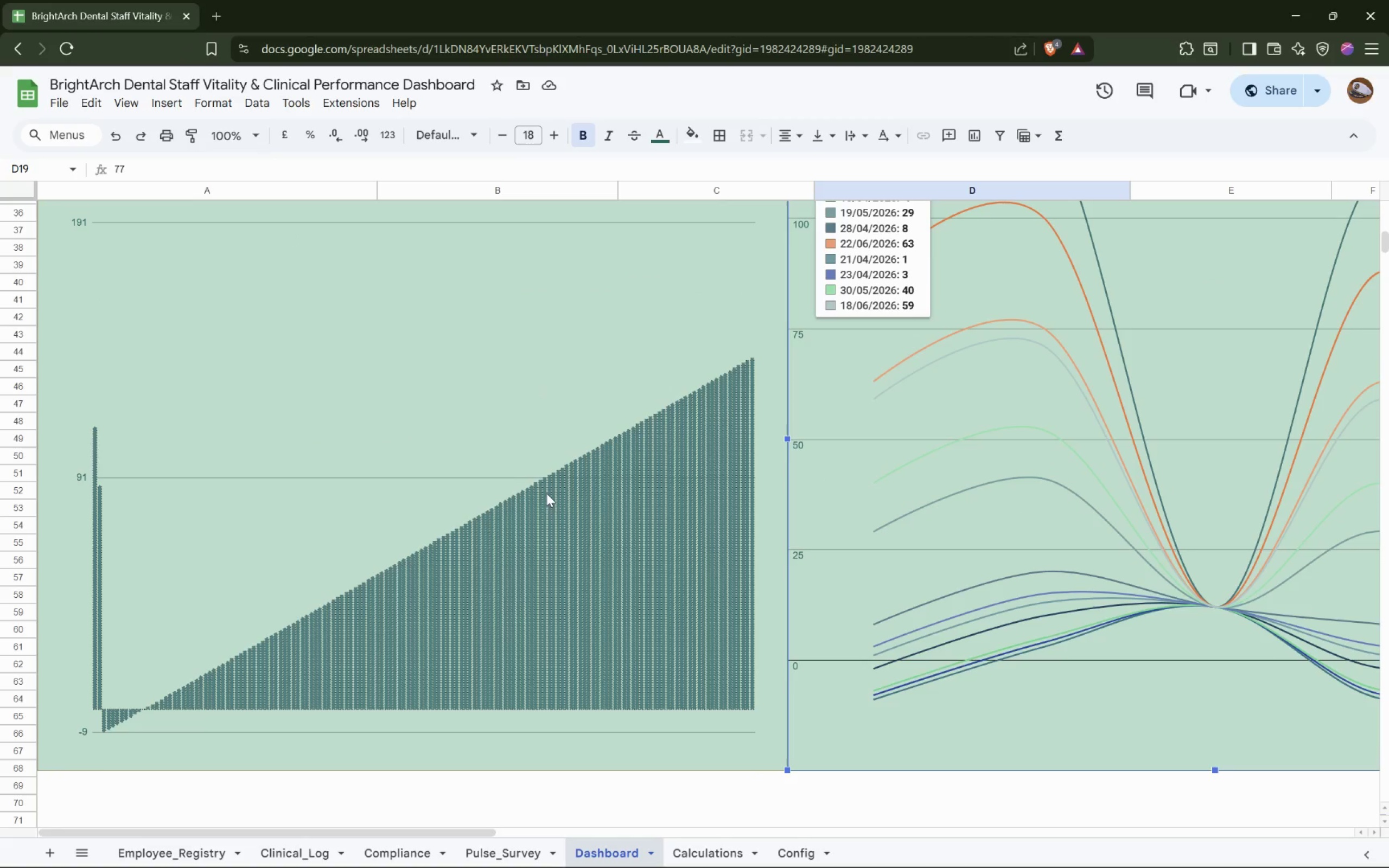 
wait(6.28)
 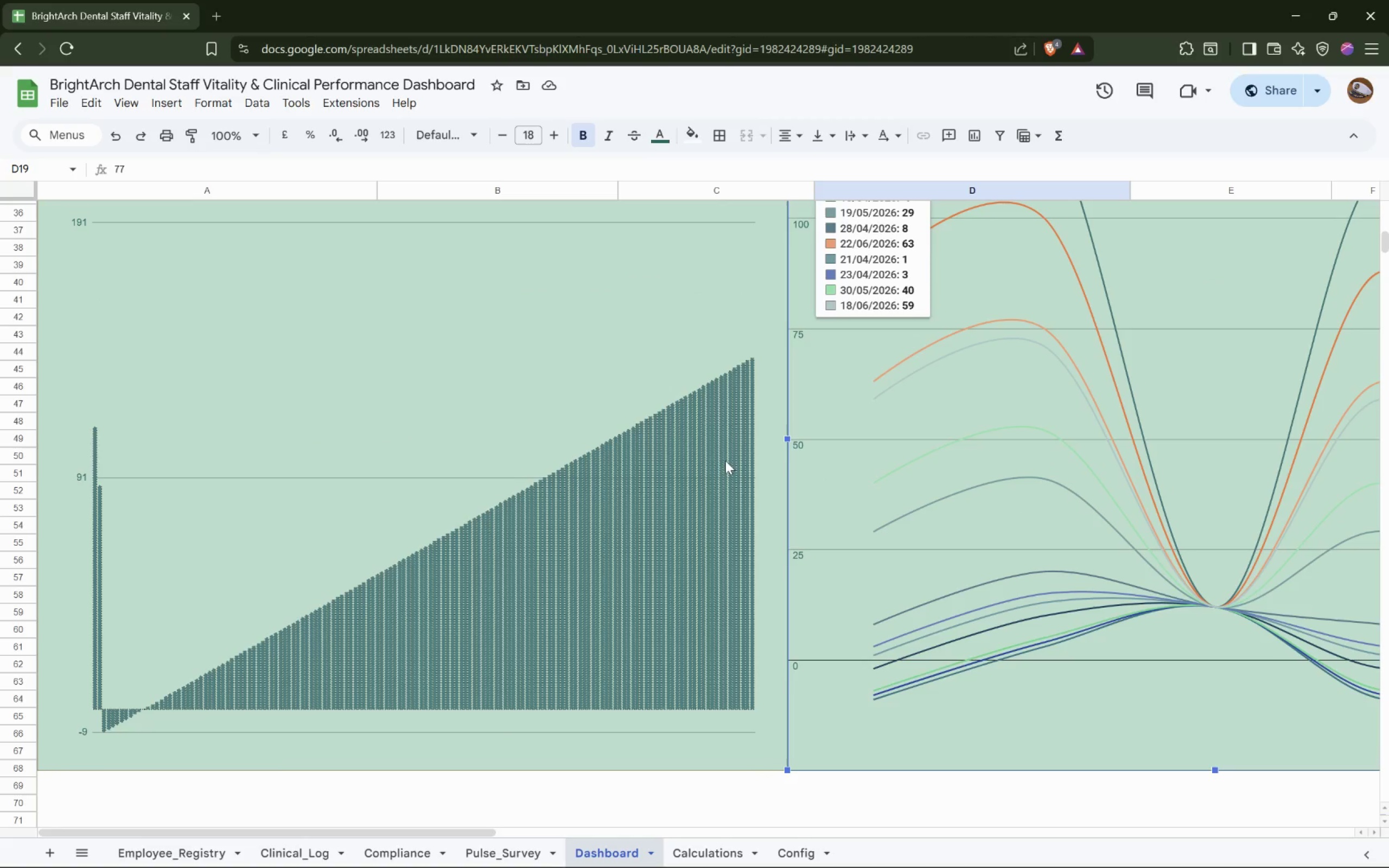 
left_click([715, 845])
 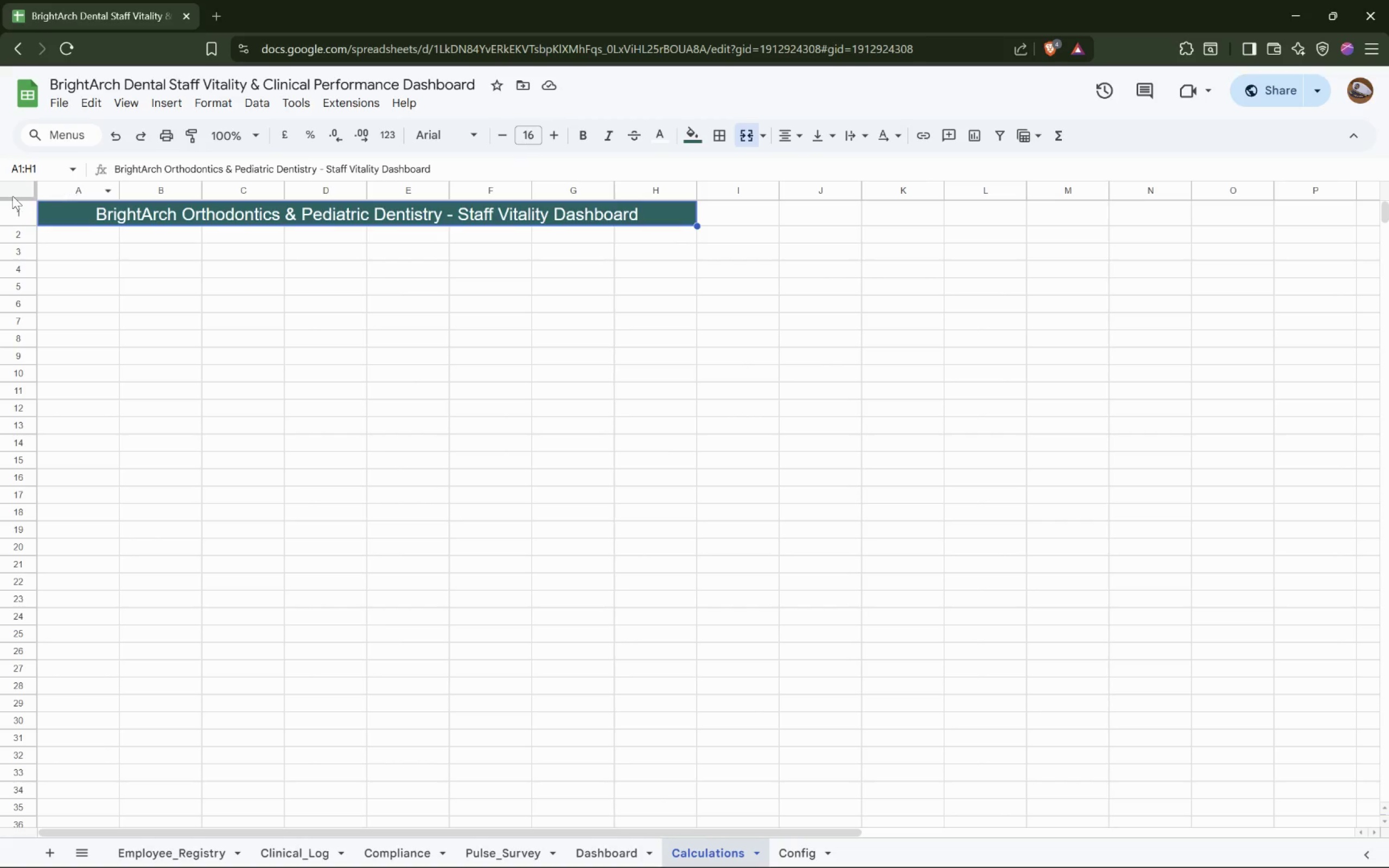 
left_click([15, 211])
 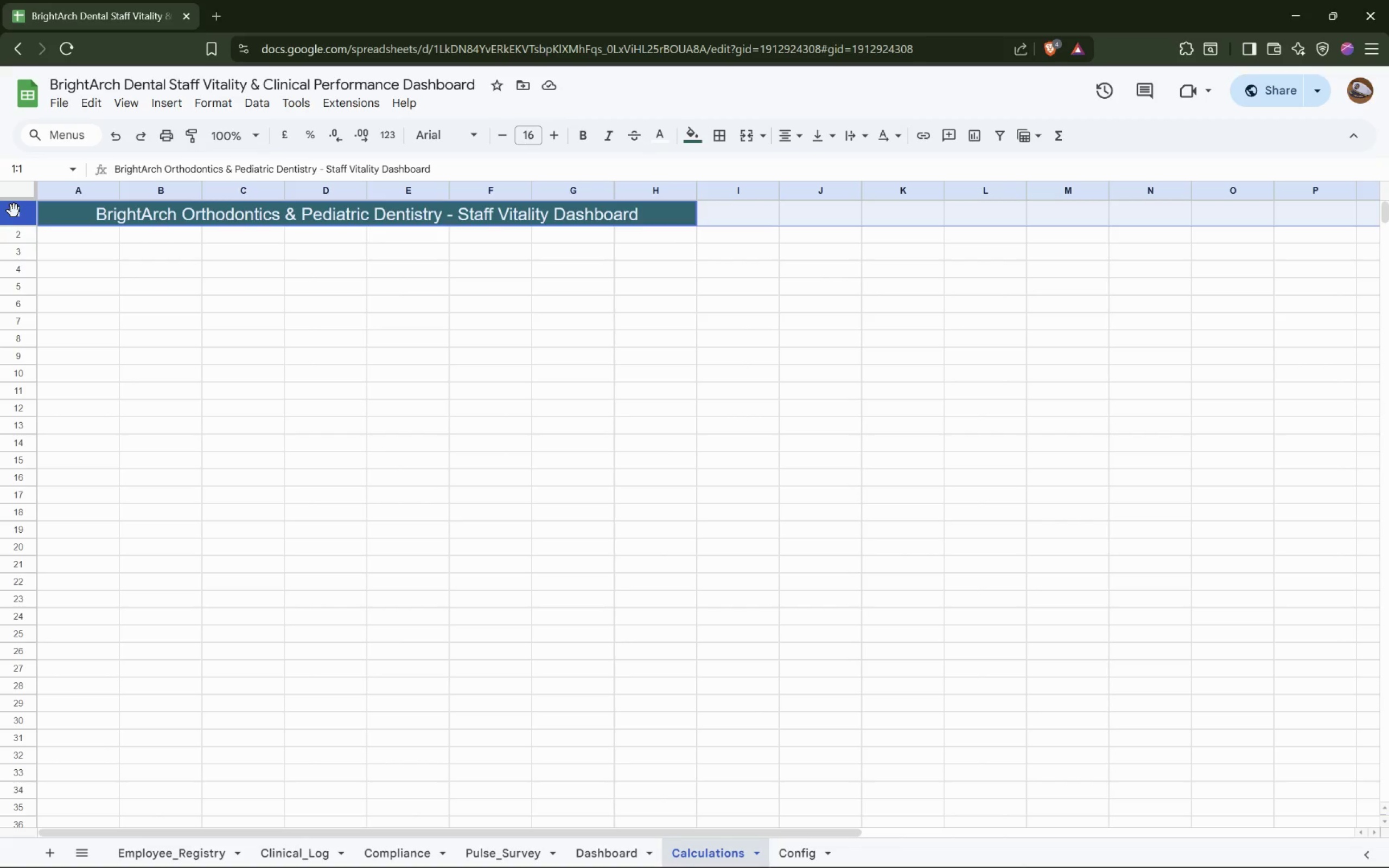 
wait(32.69)
 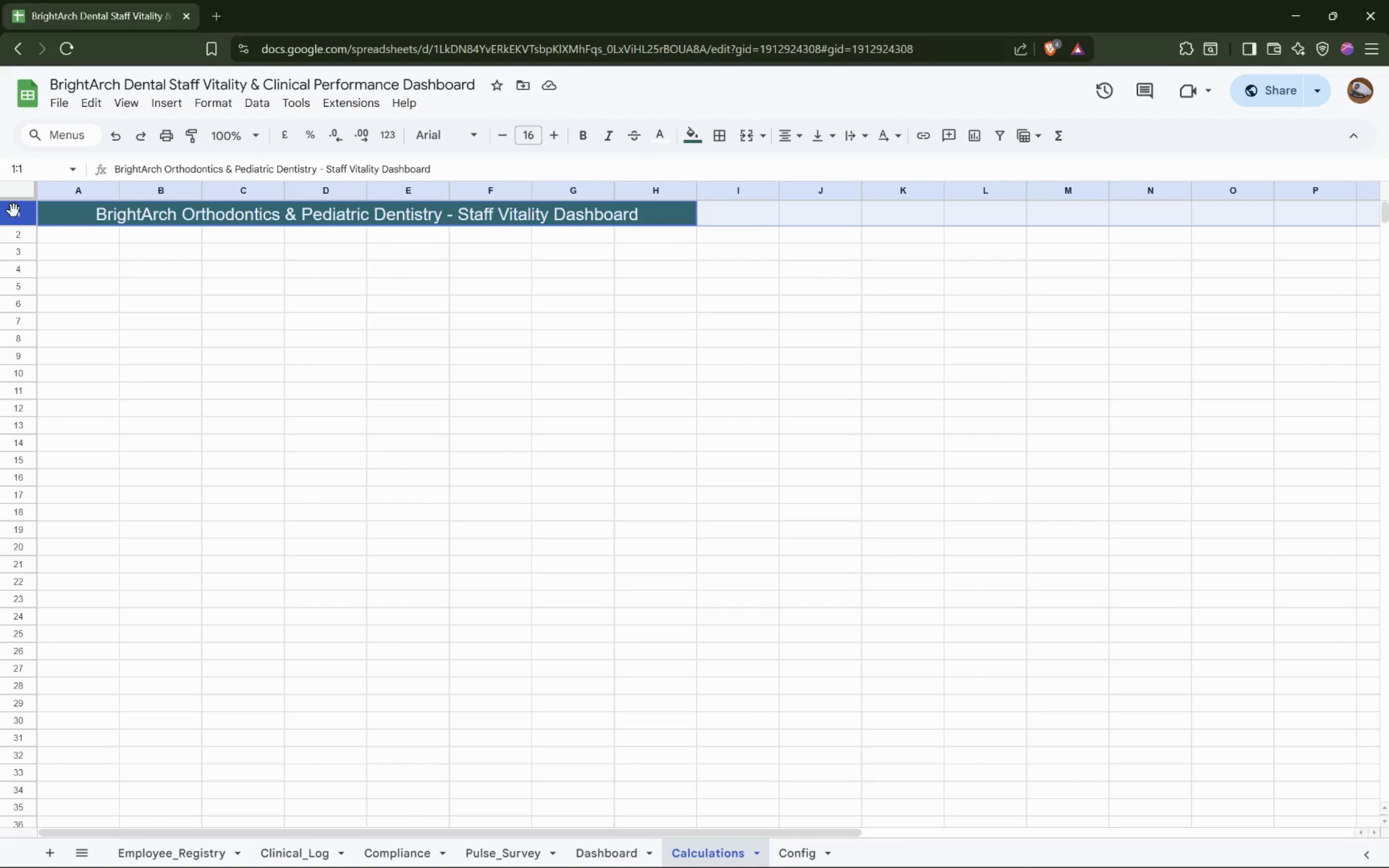 
left_click([17, 219])
 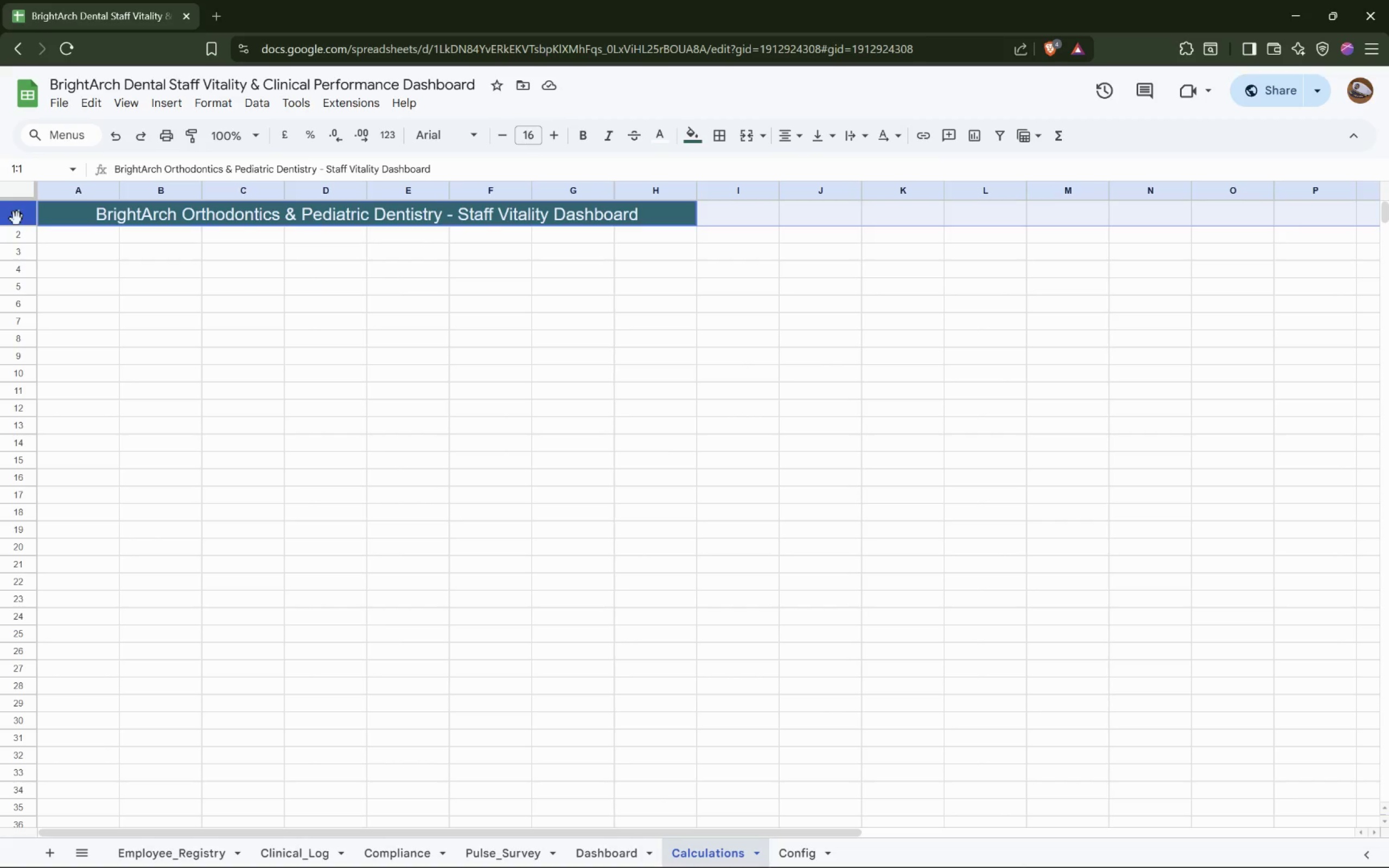 
key(Delete)
 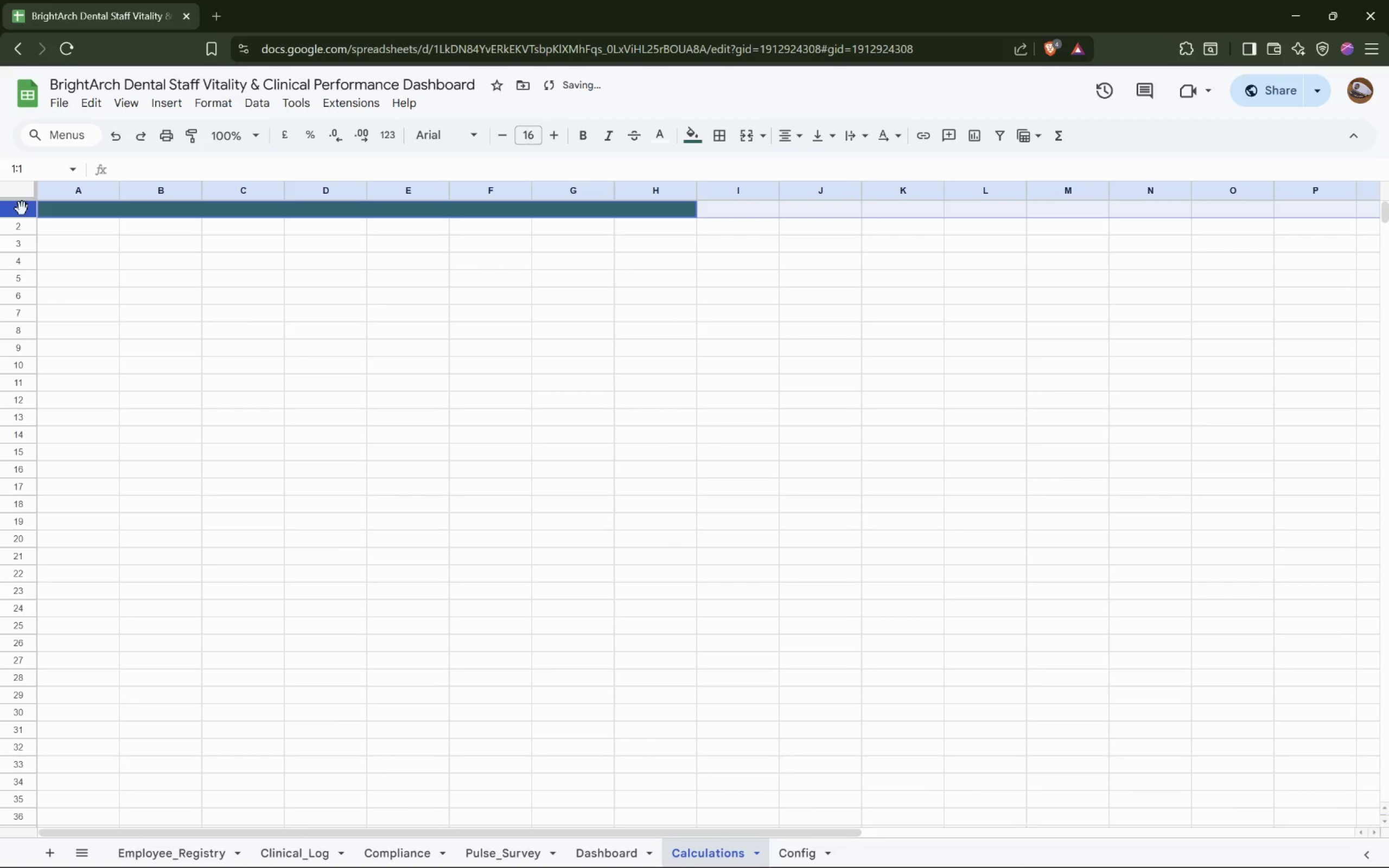 
left_click([18, 213])
 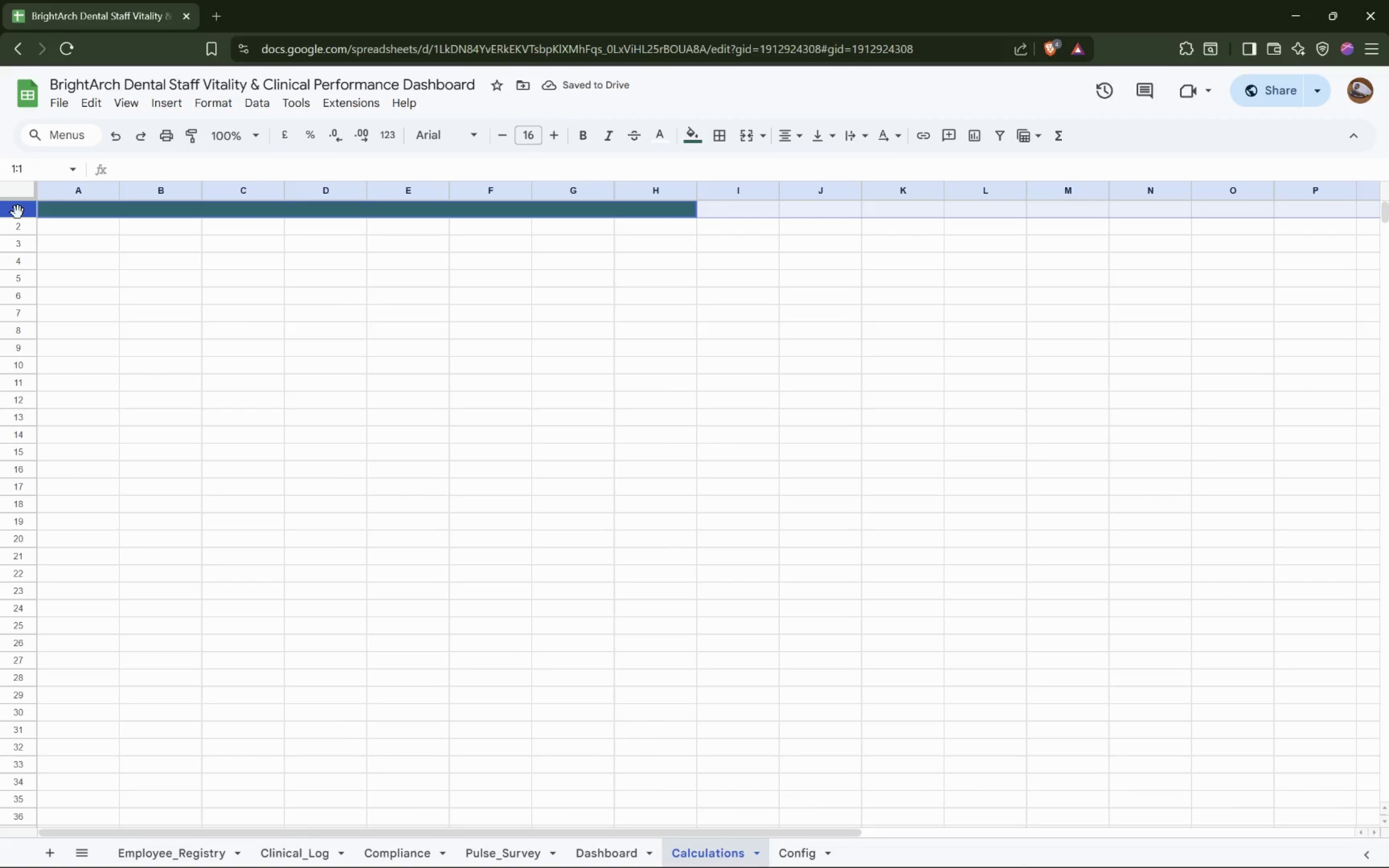 
key(Delete)
 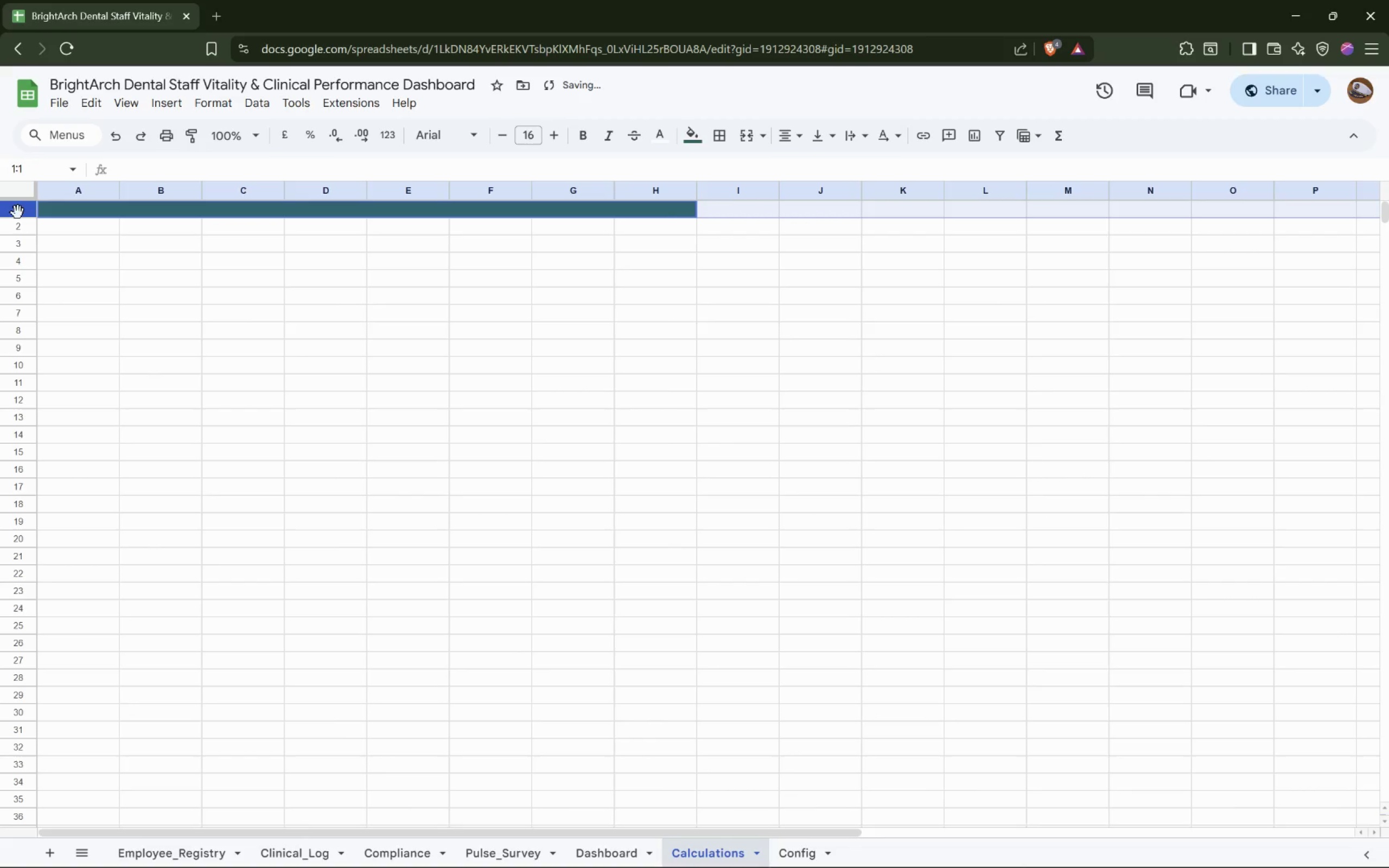 
right_click([18, 213])
 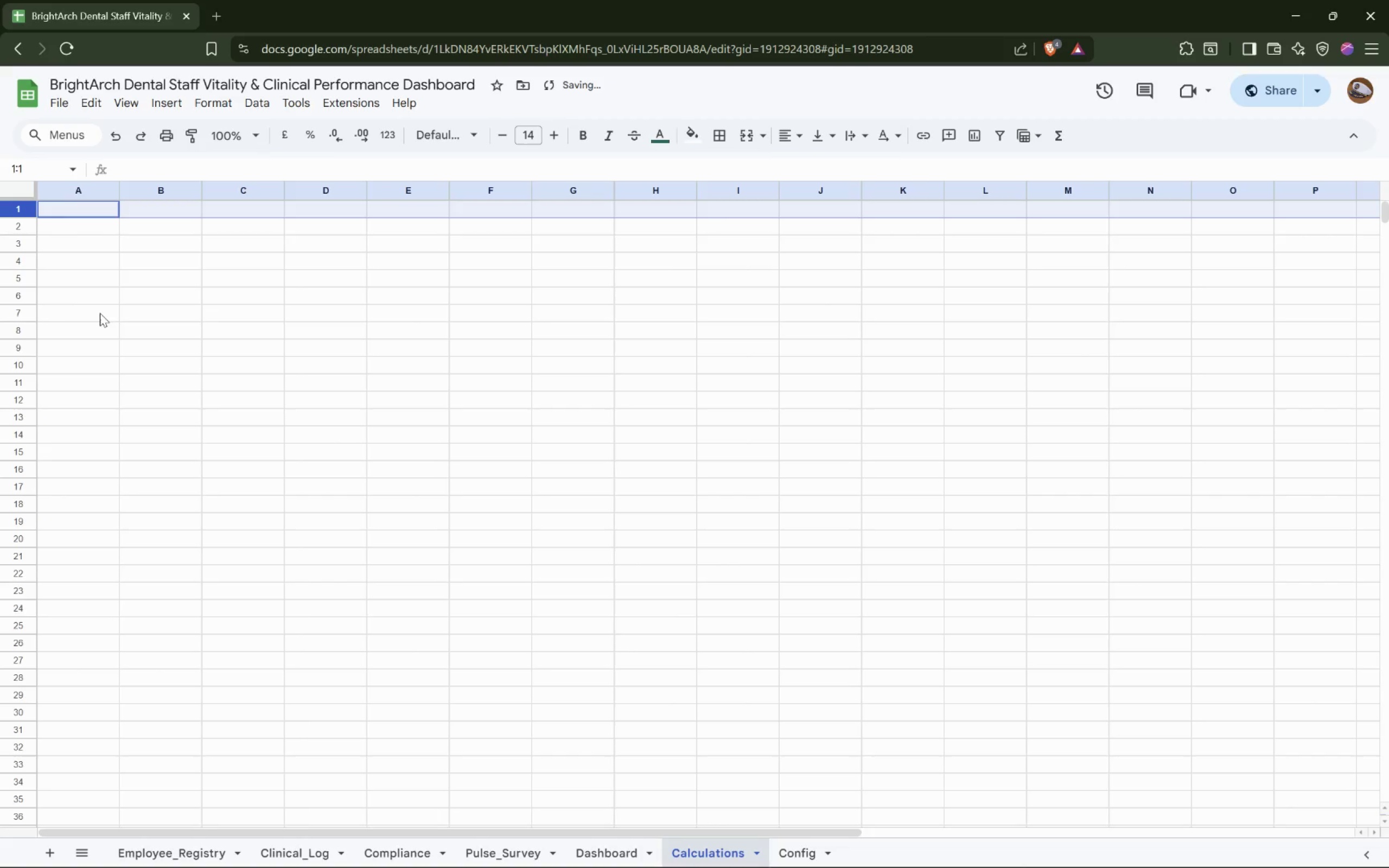 
left_click([66, 225])
 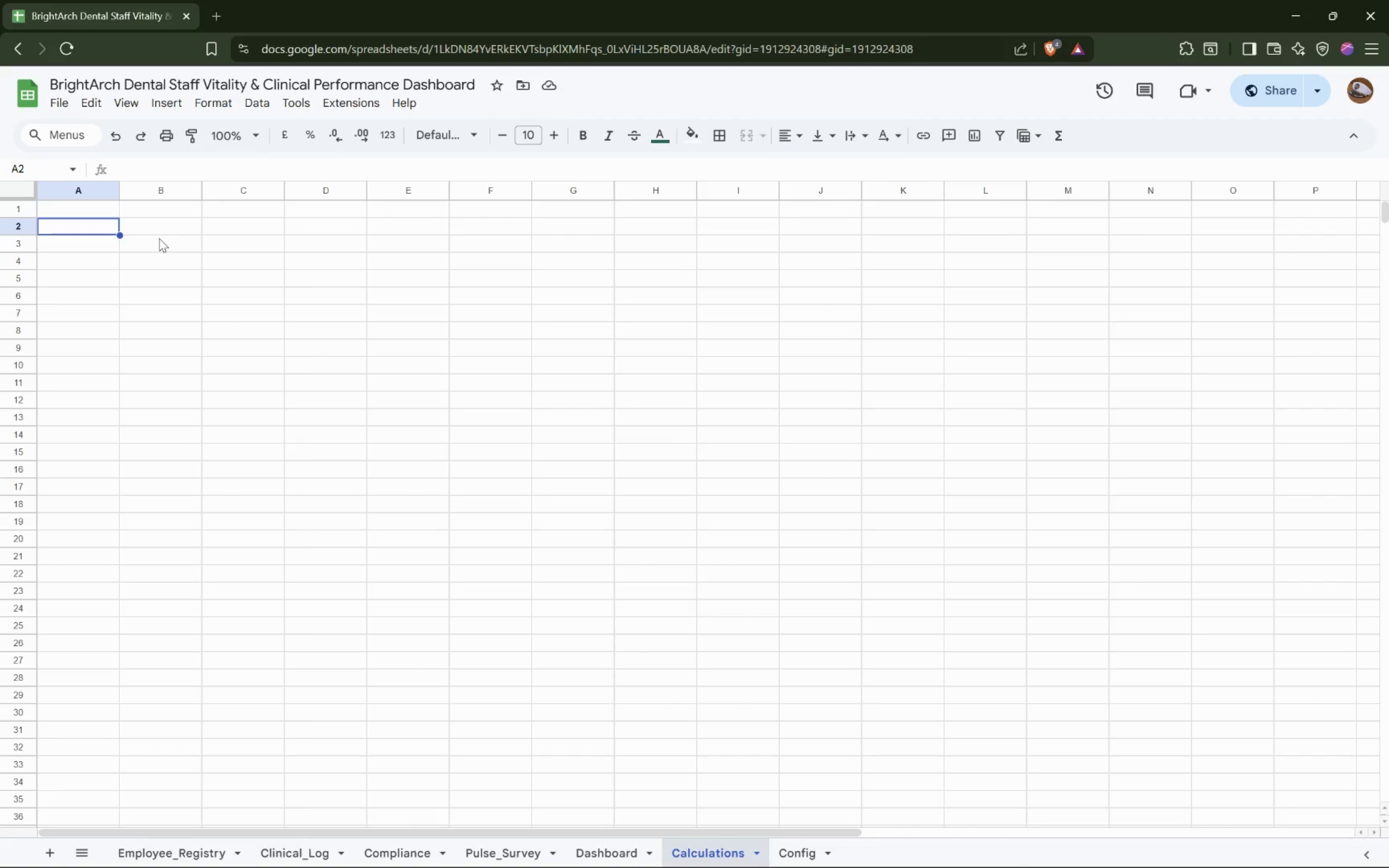 
wait(24.26)
 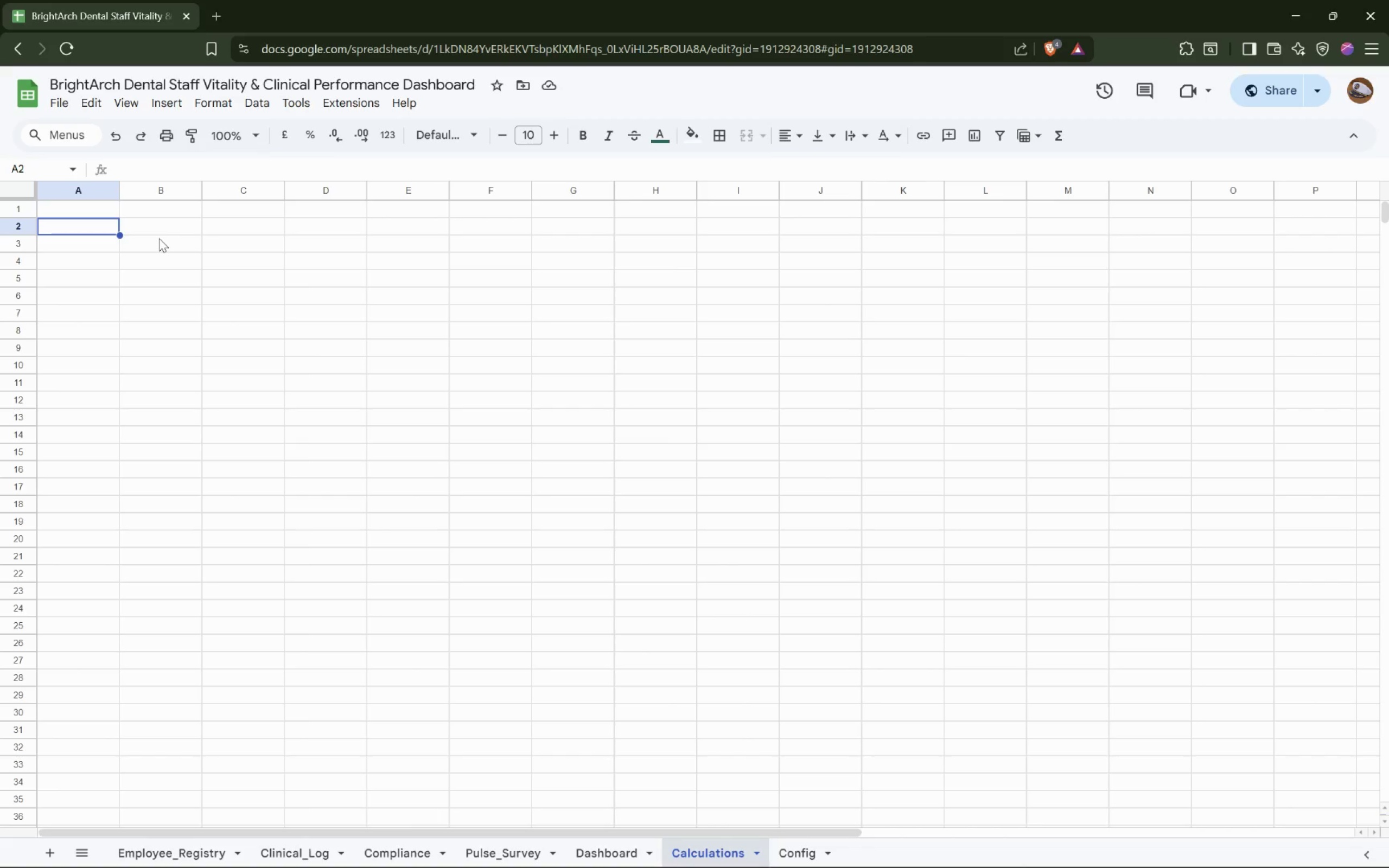 
left_click([84, 216])
 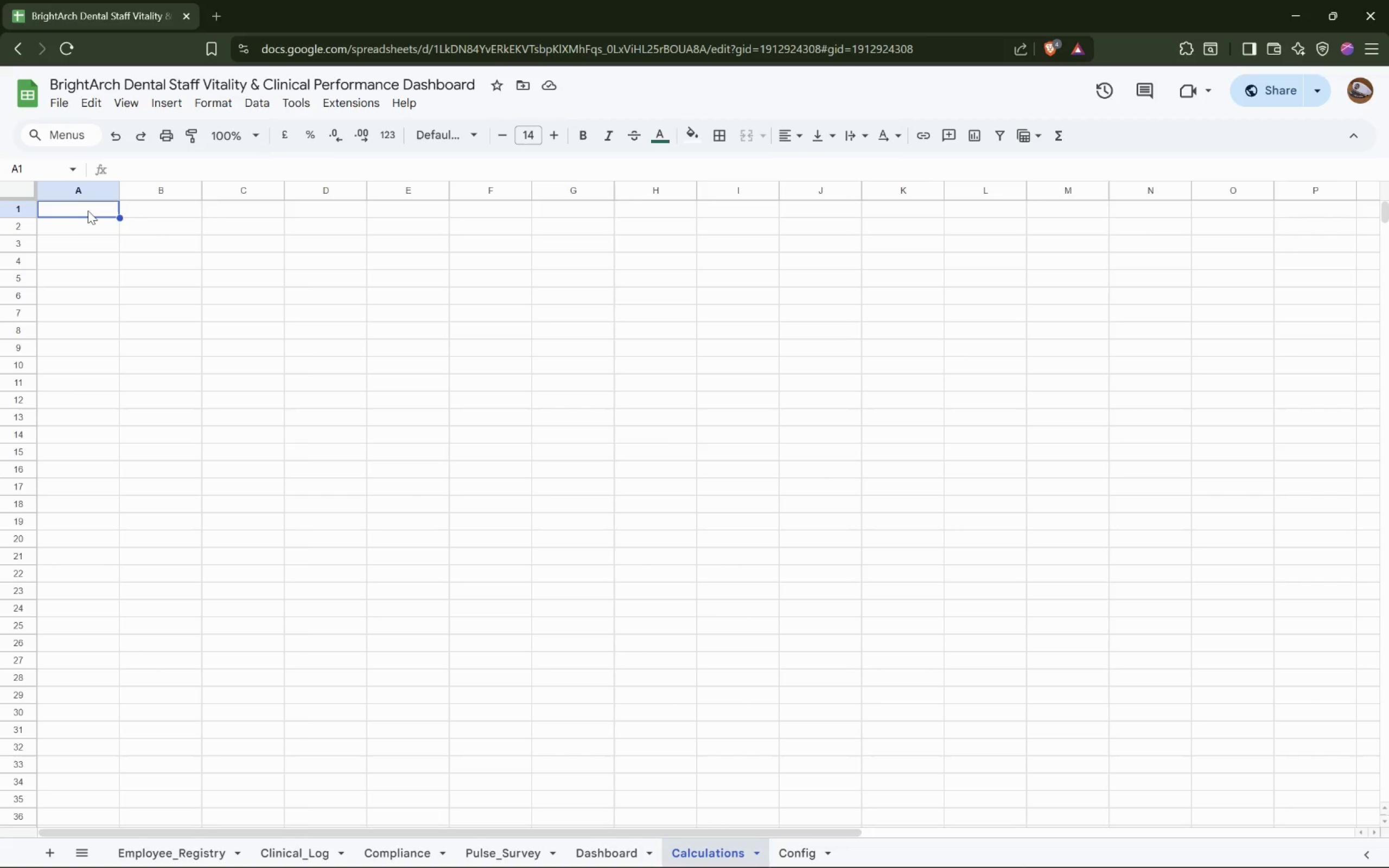 
wait(7.99)
 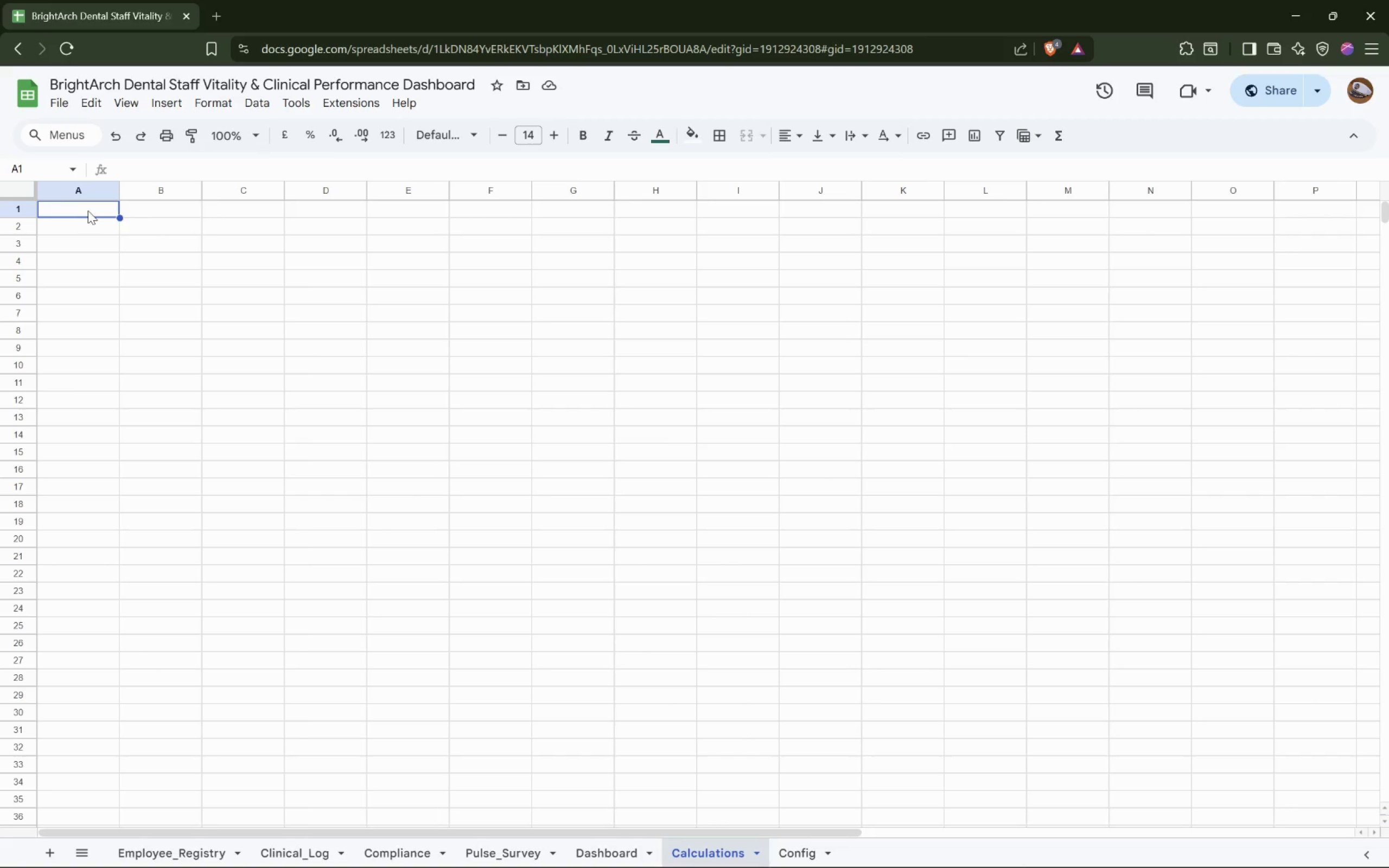 
key(Control+A)
 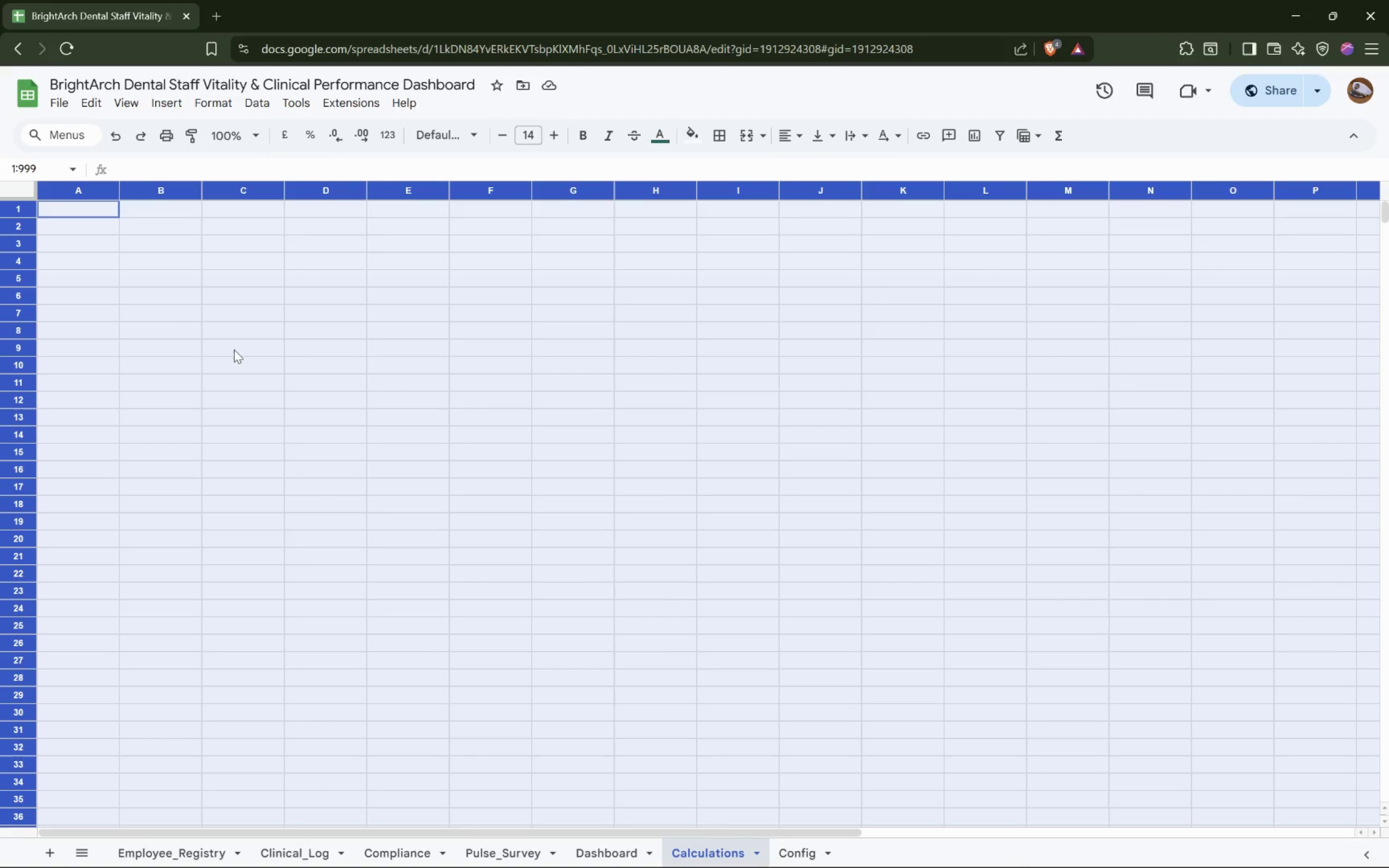 
key(Delete)
 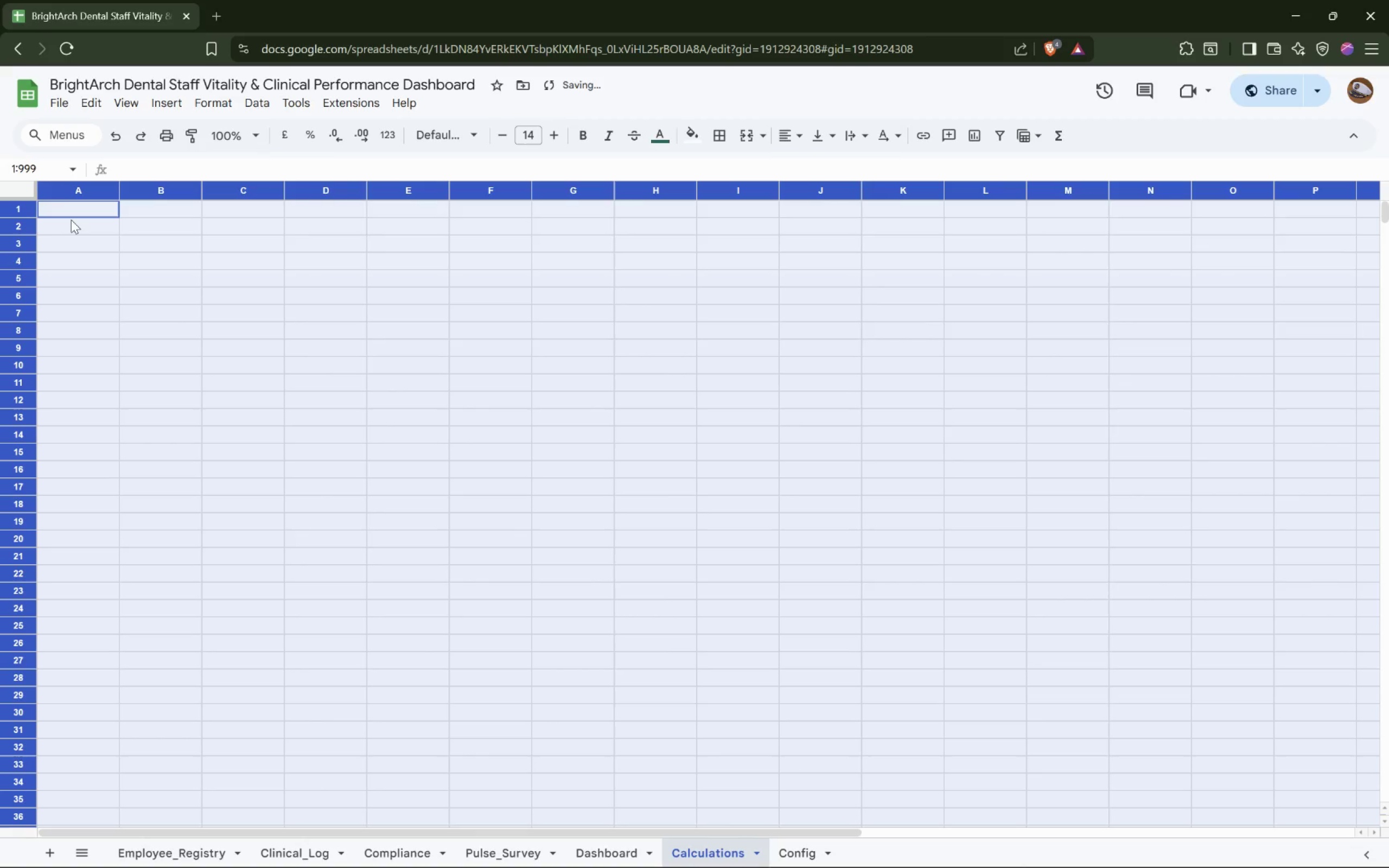 
left_click([75, 213])
 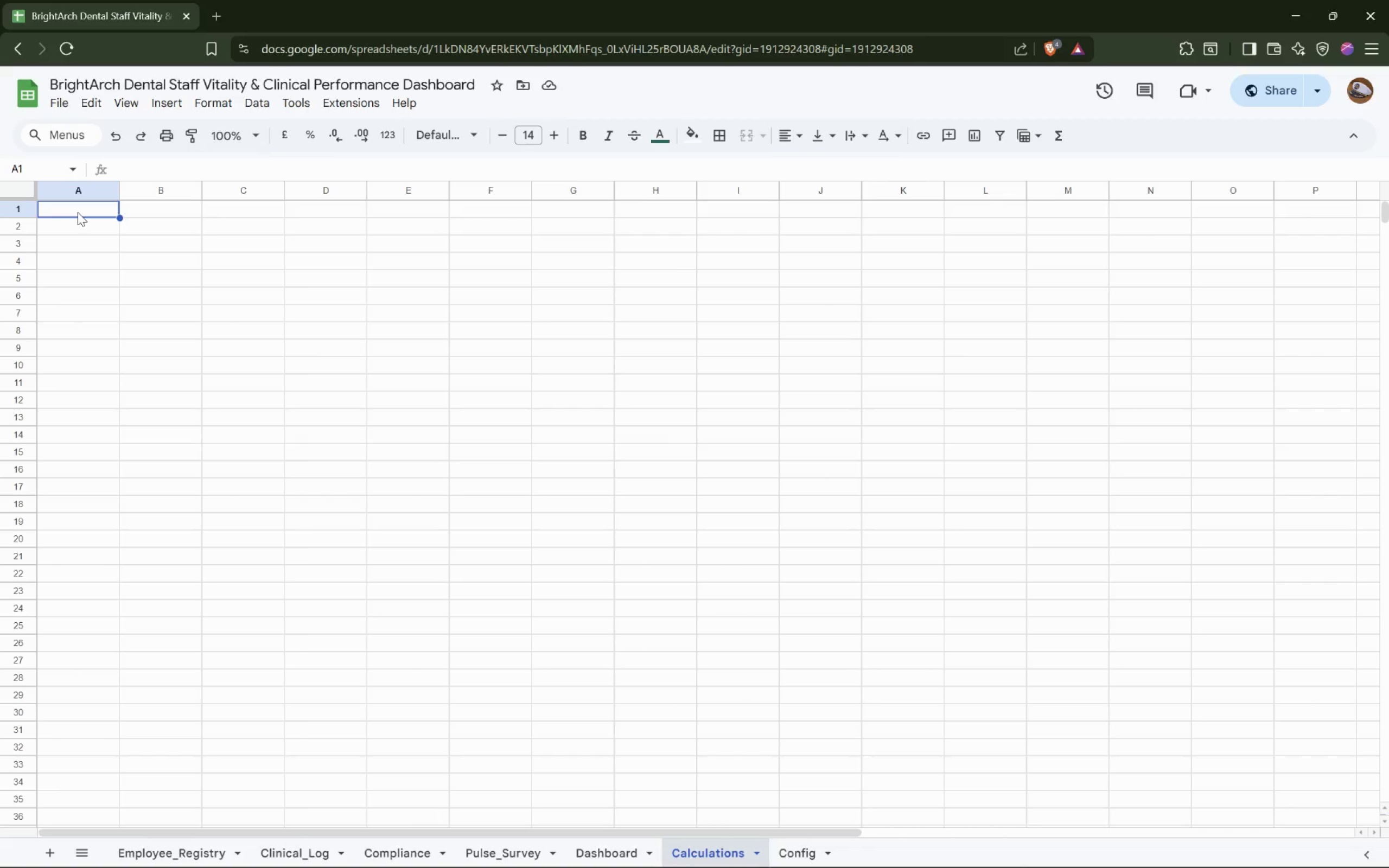 
wait(6.95)
 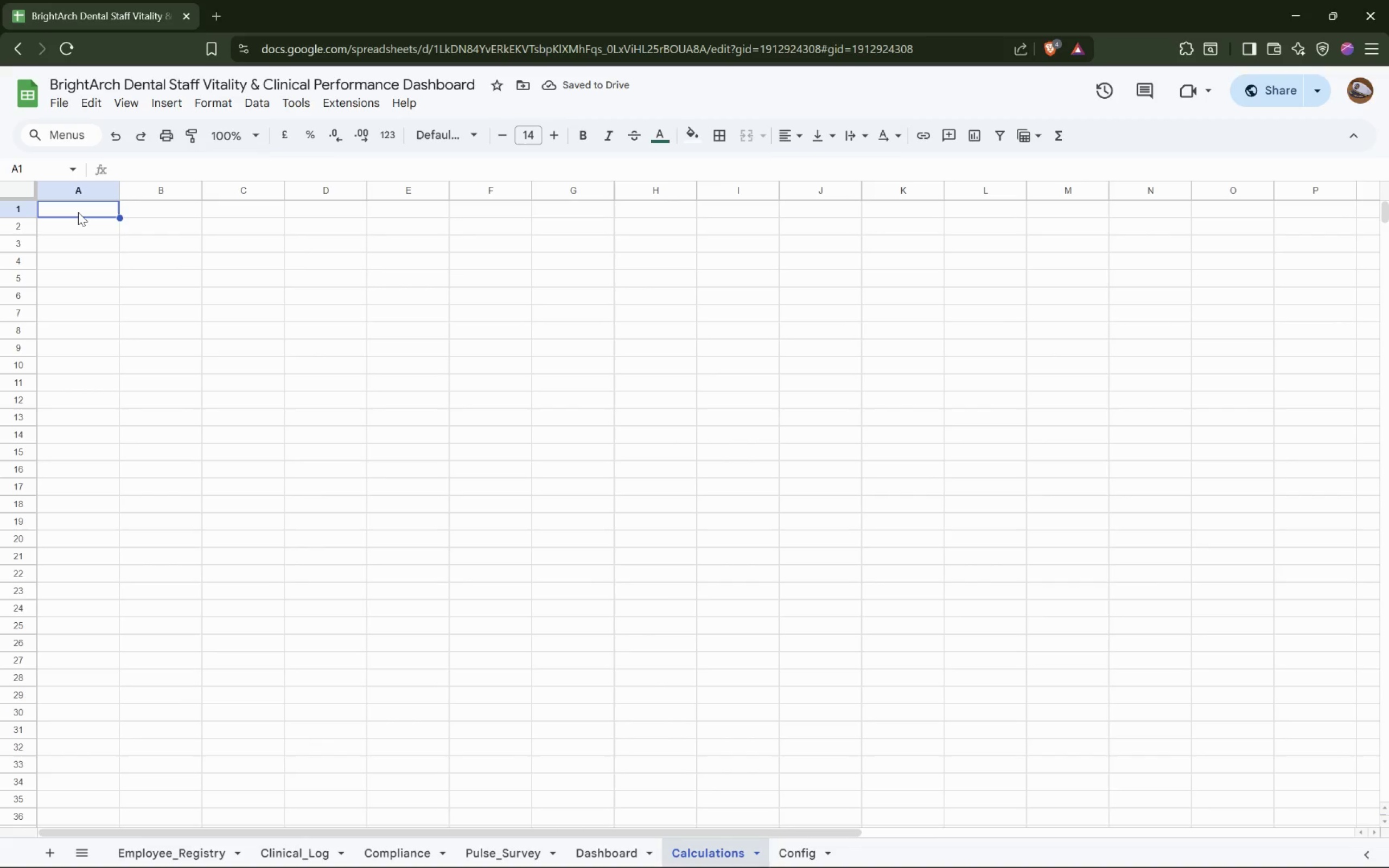 
type(BrightArch - Calculations & Summary Tables)
 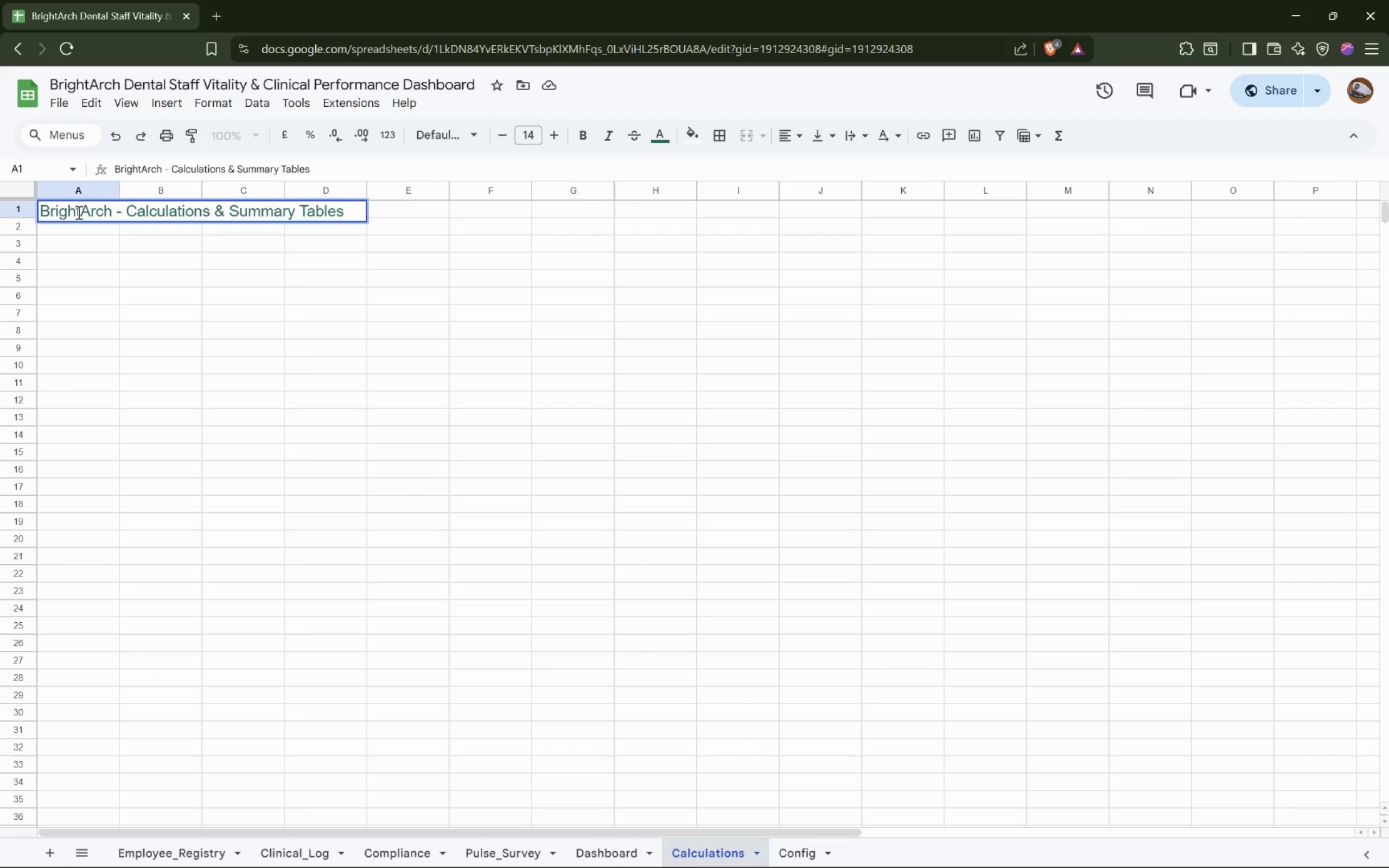 
wait(14.43)
 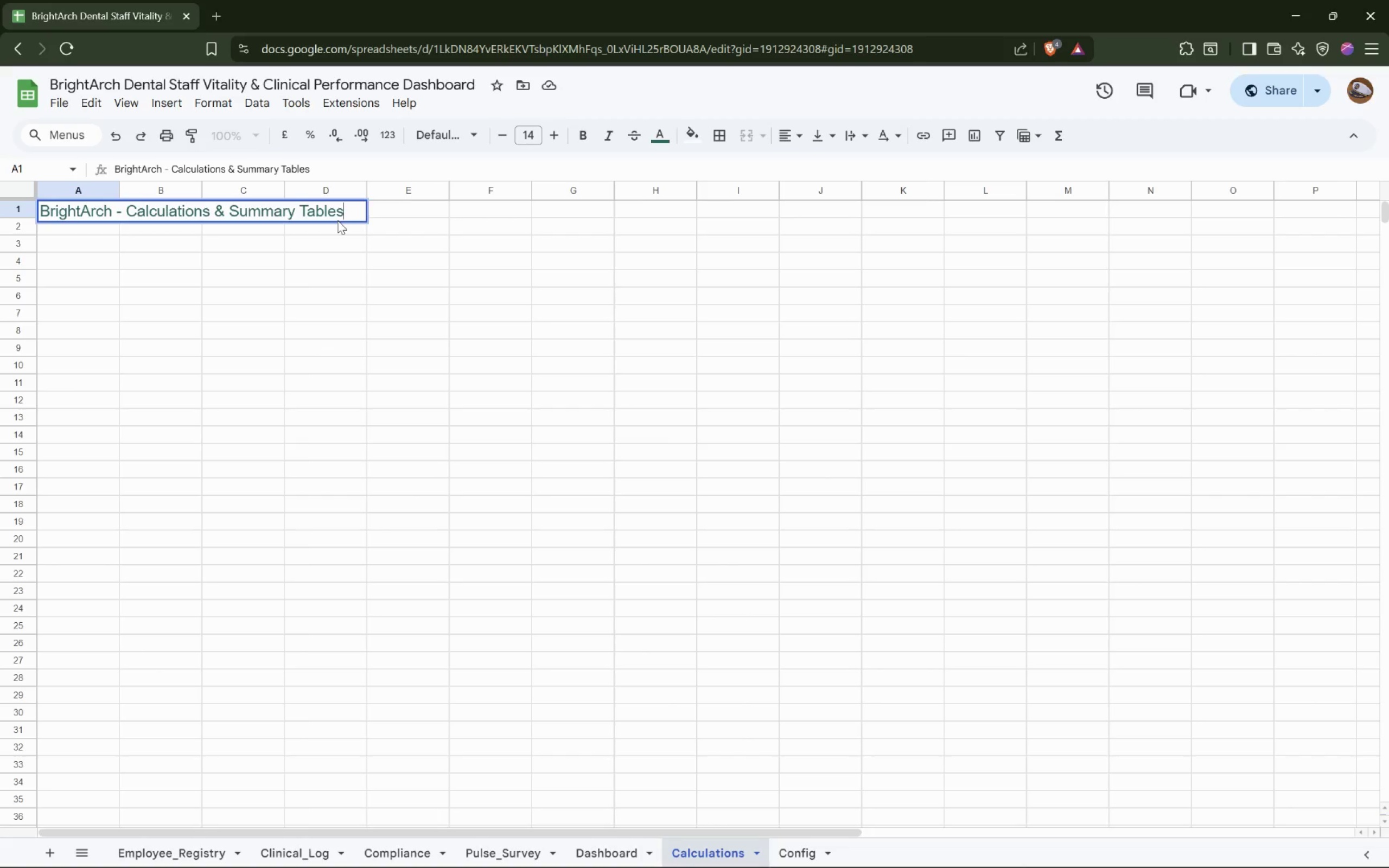 
hold_key(key=ShiftLeft, duration=0.61)
 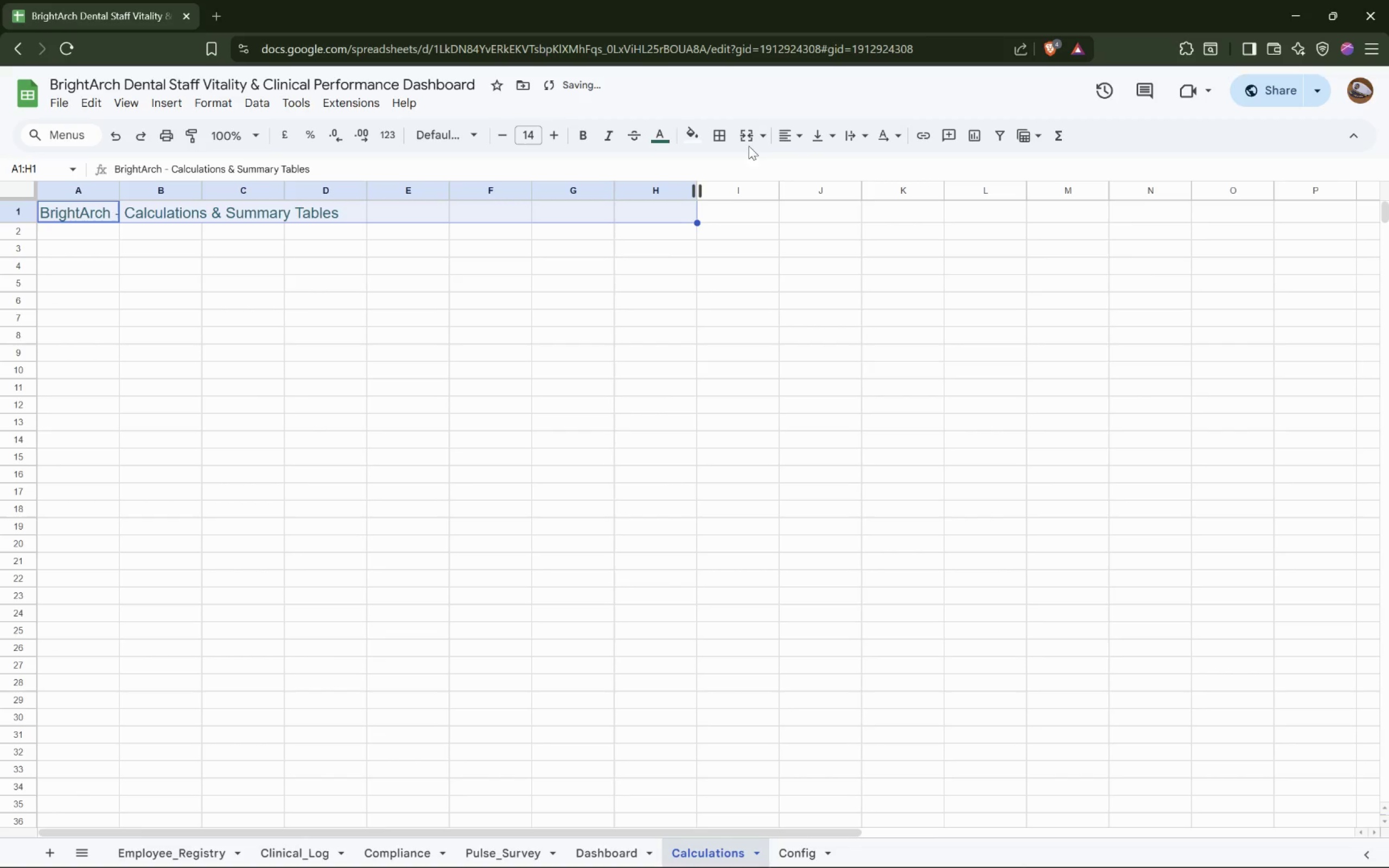 
left_click([755, 139])
 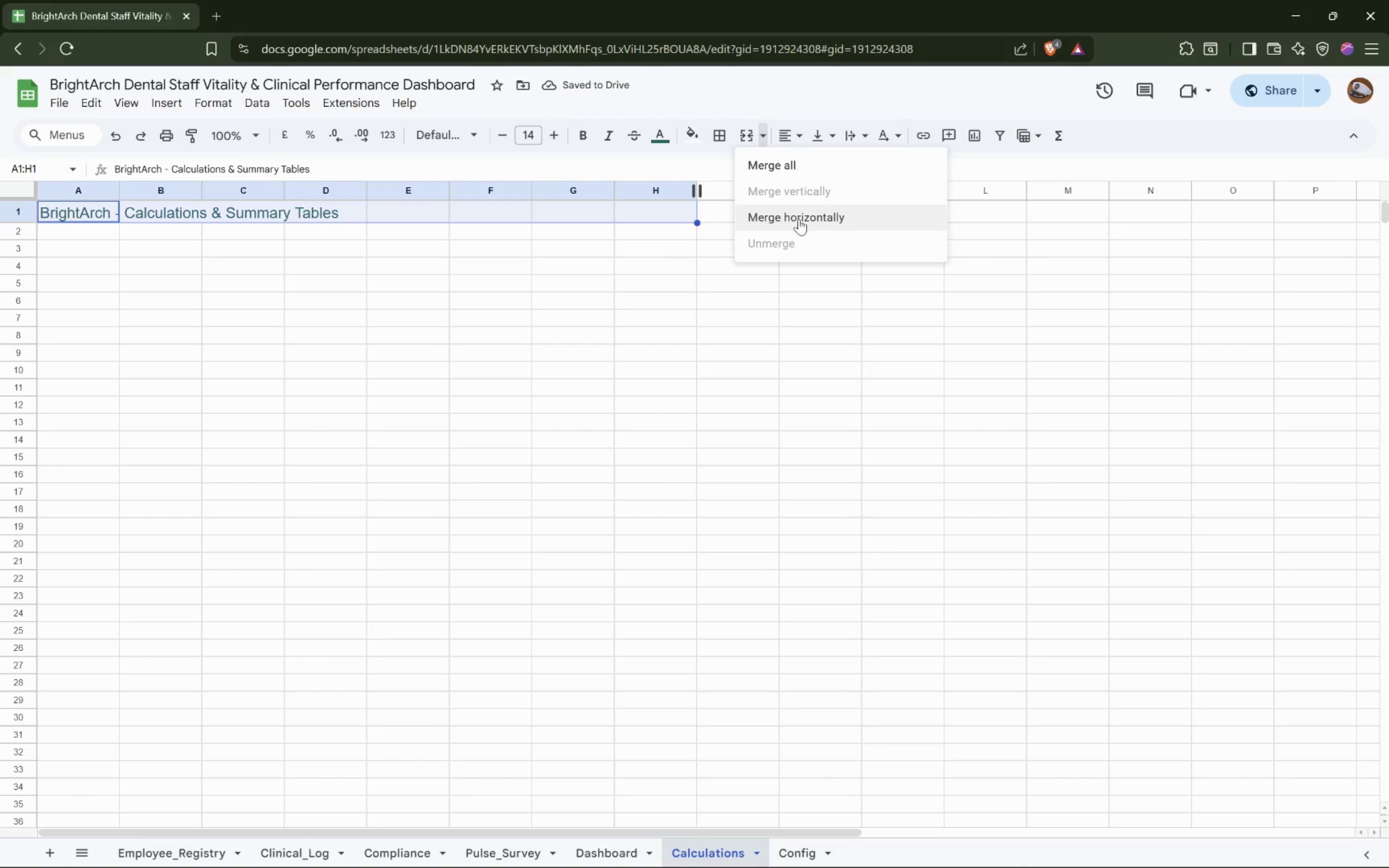 
left_click([745, 129])
 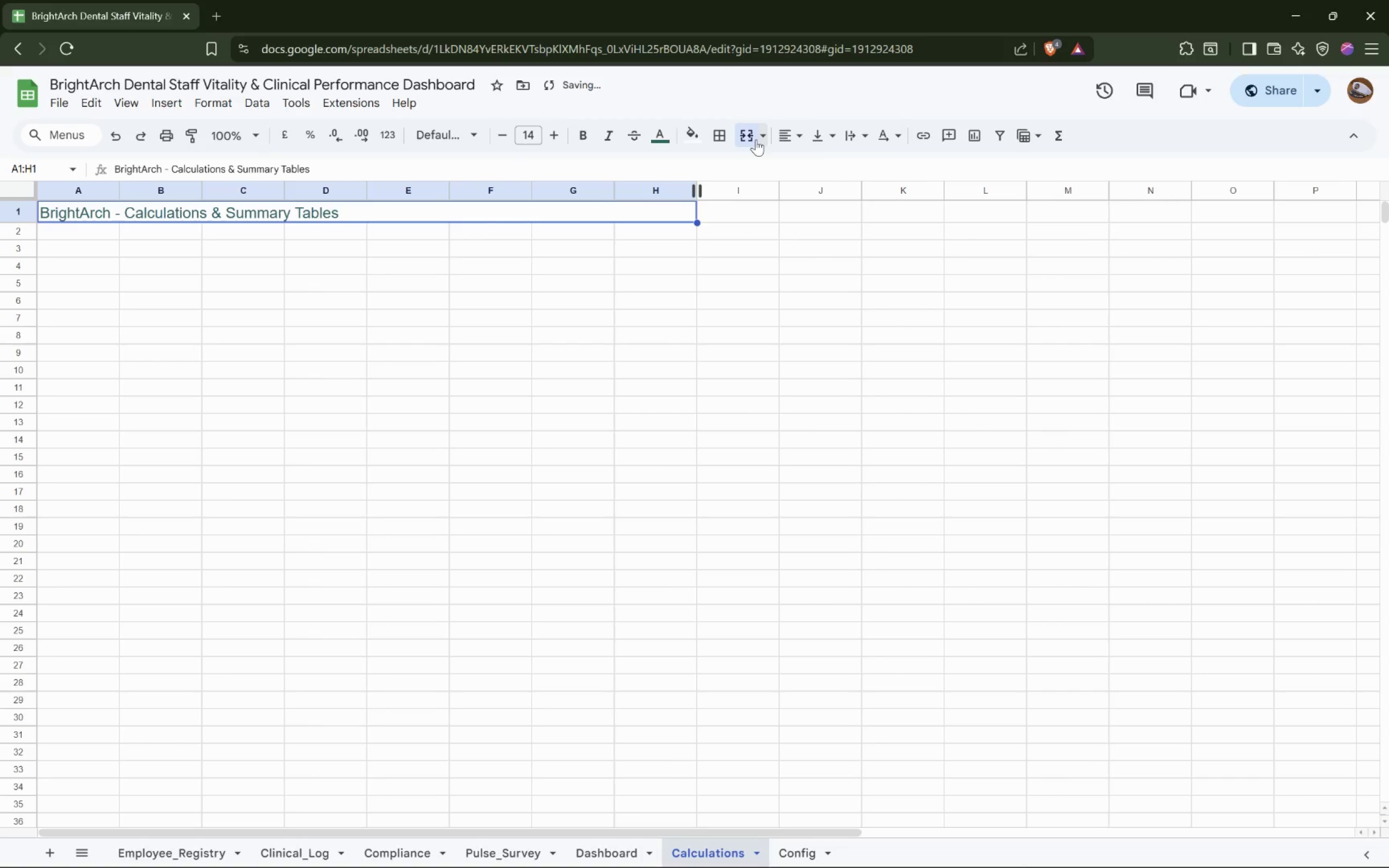 
left_click([793, 138])
 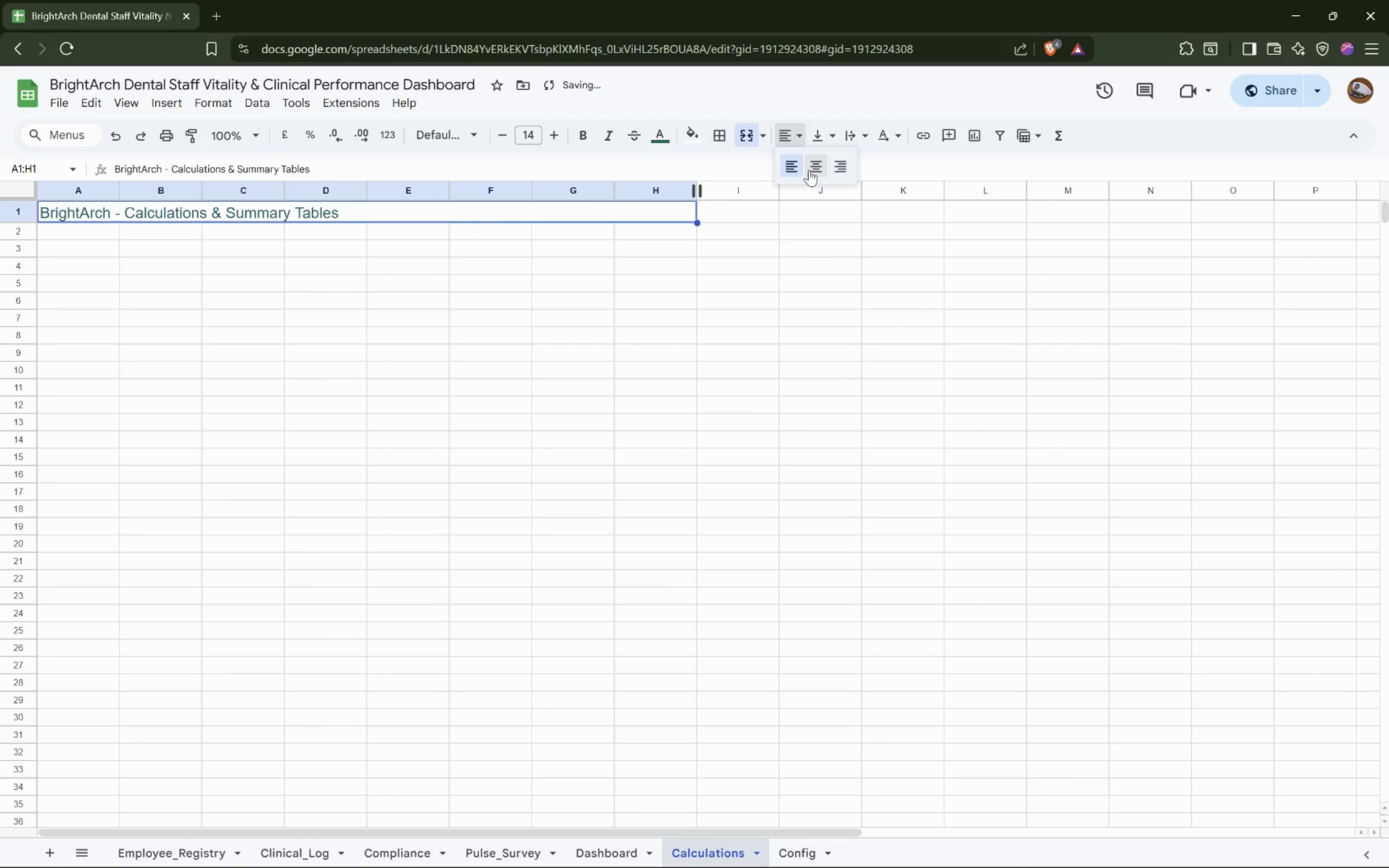 
left_click([813, 170])
 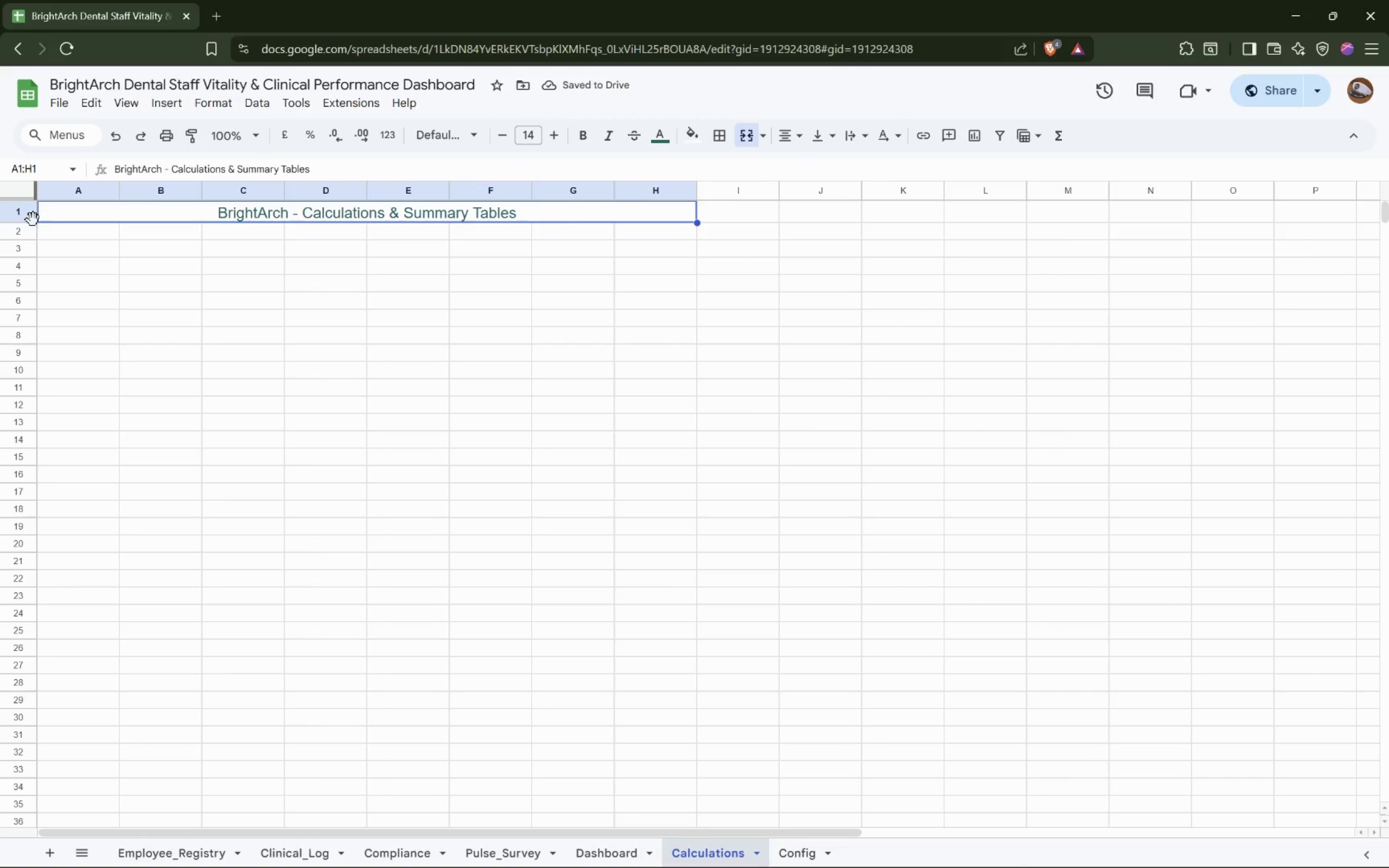 
wait(5.9)
 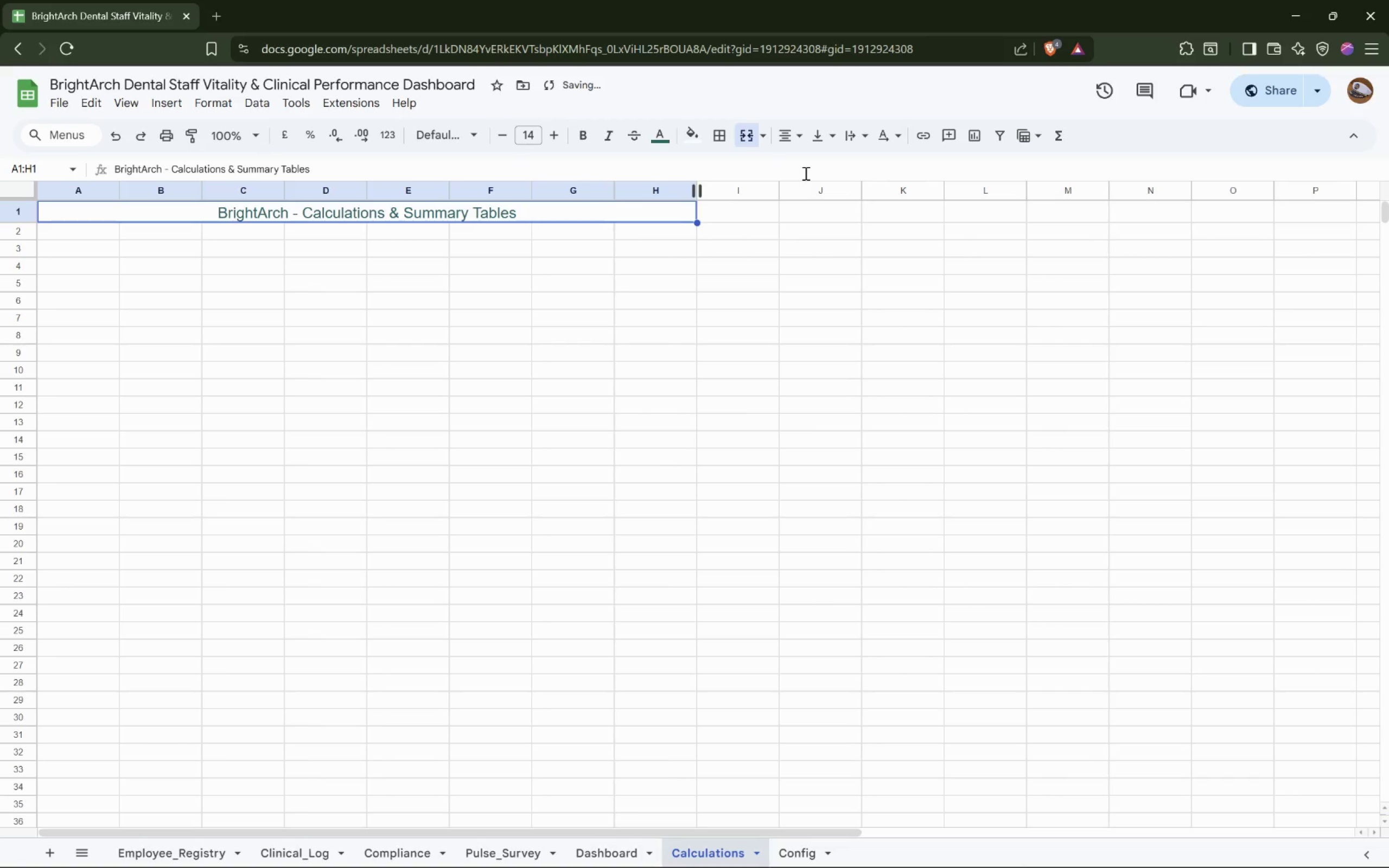 
left_click([688, 142])
 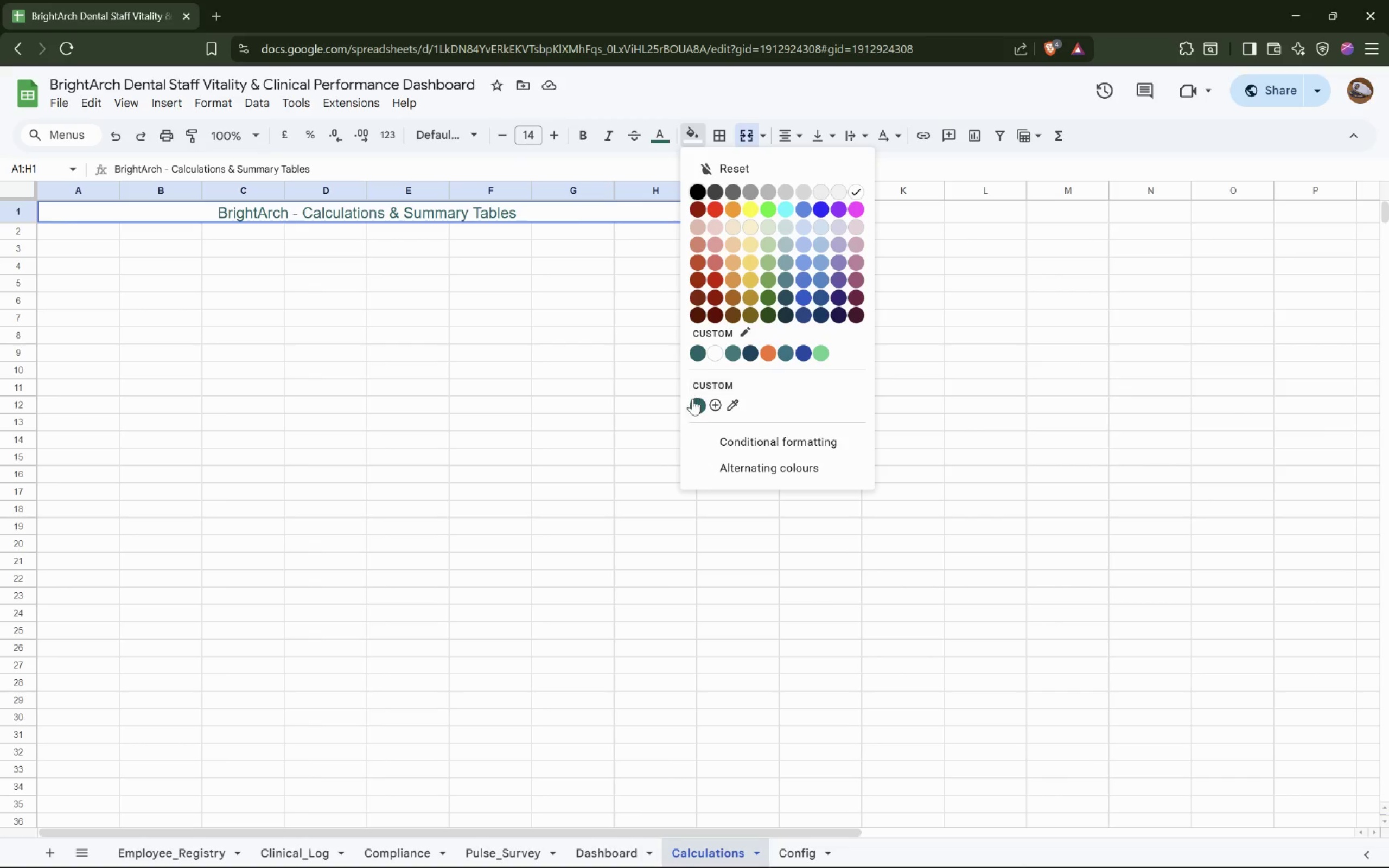 
left_click([699, 406])
 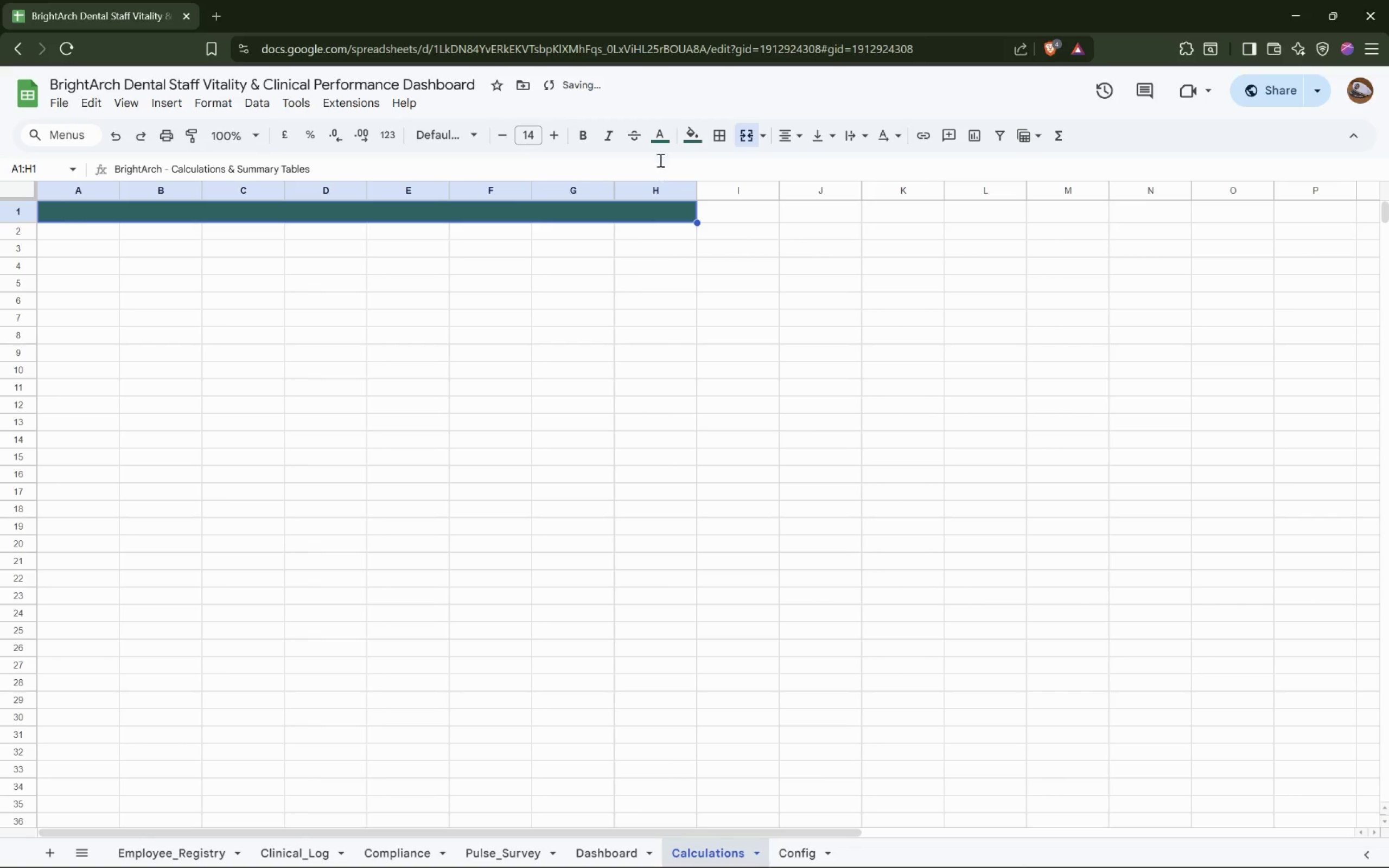 
left_click([661, 137])
 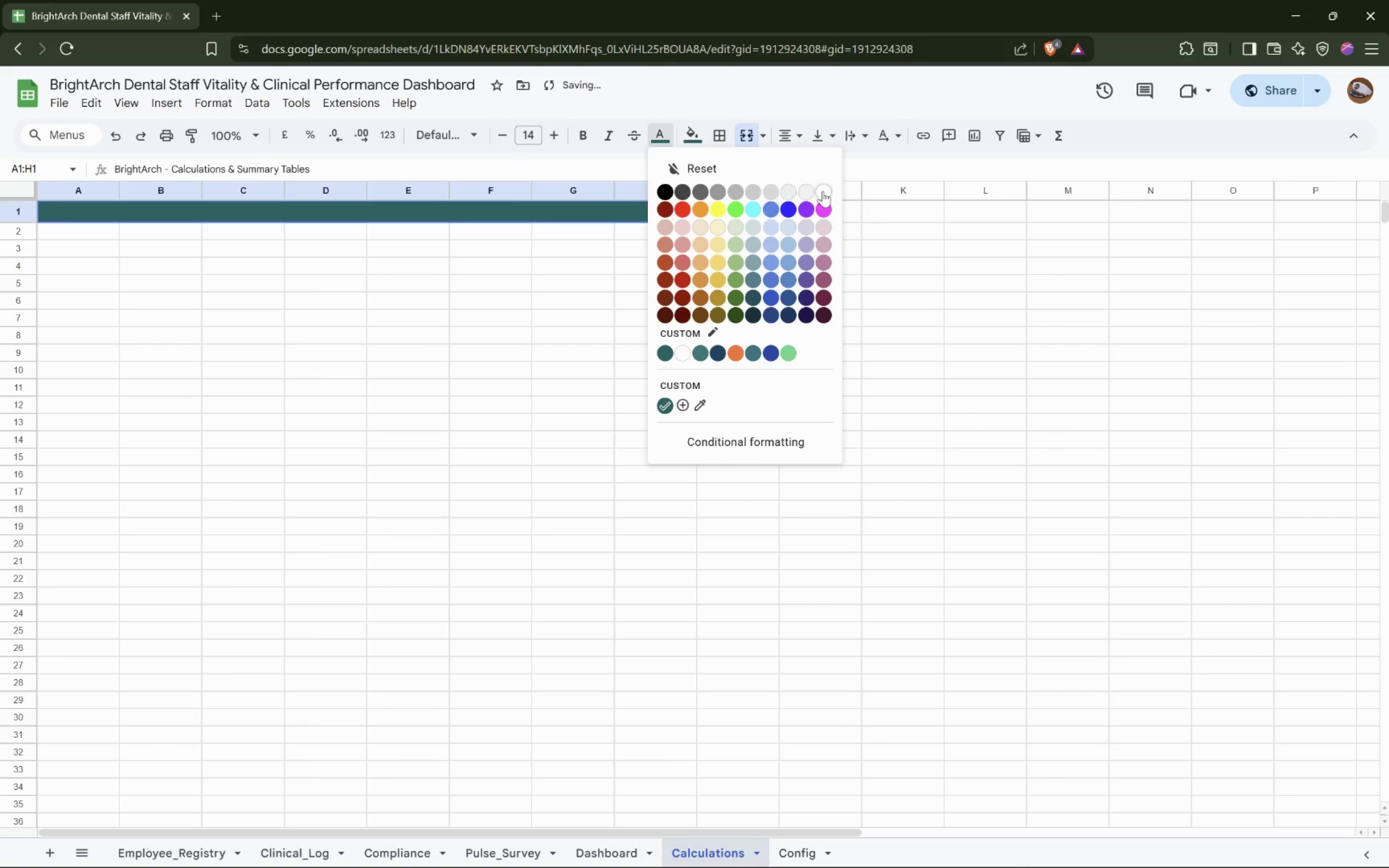 
left_click([826, 191])
 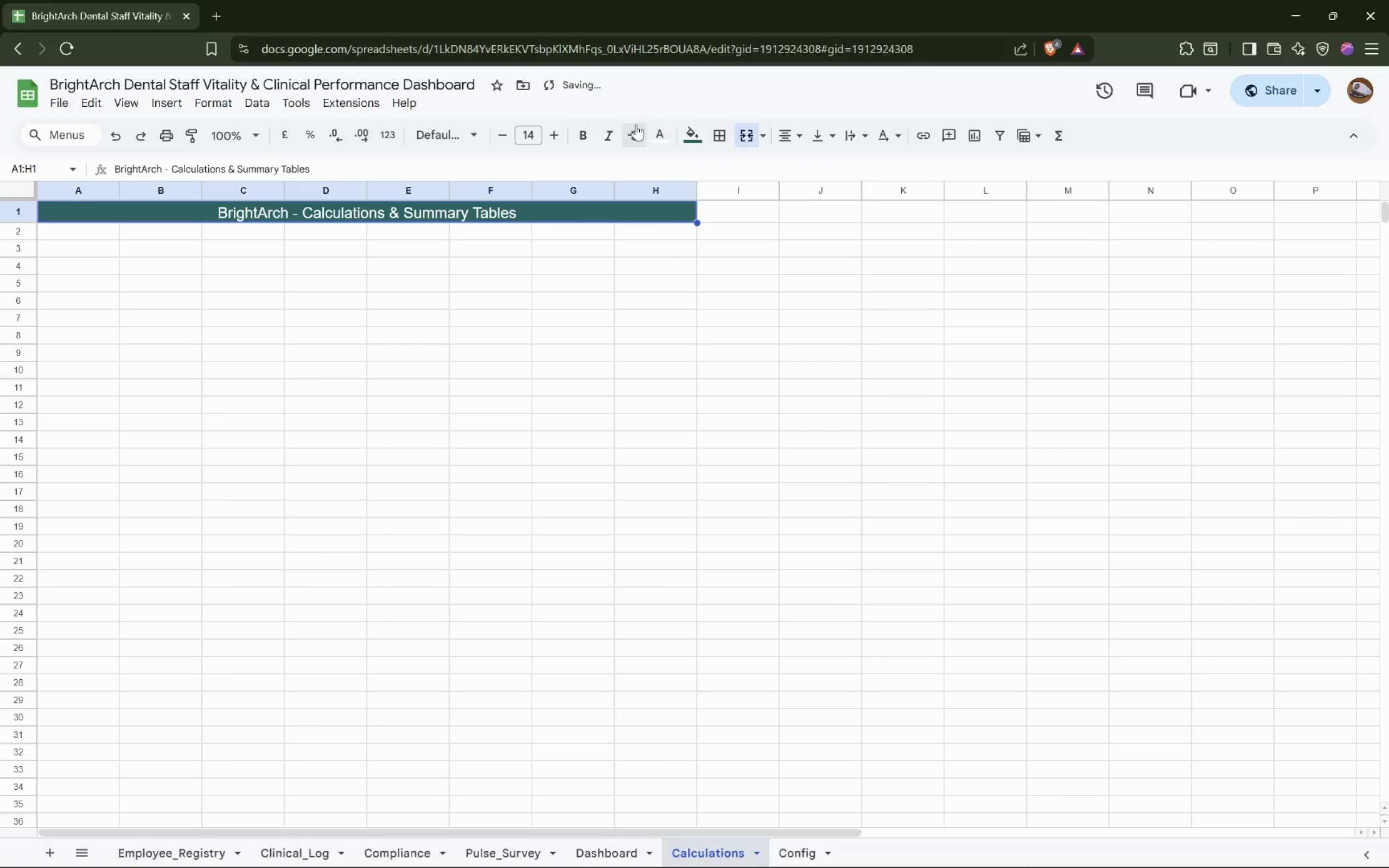 
left_click([585, 136])
 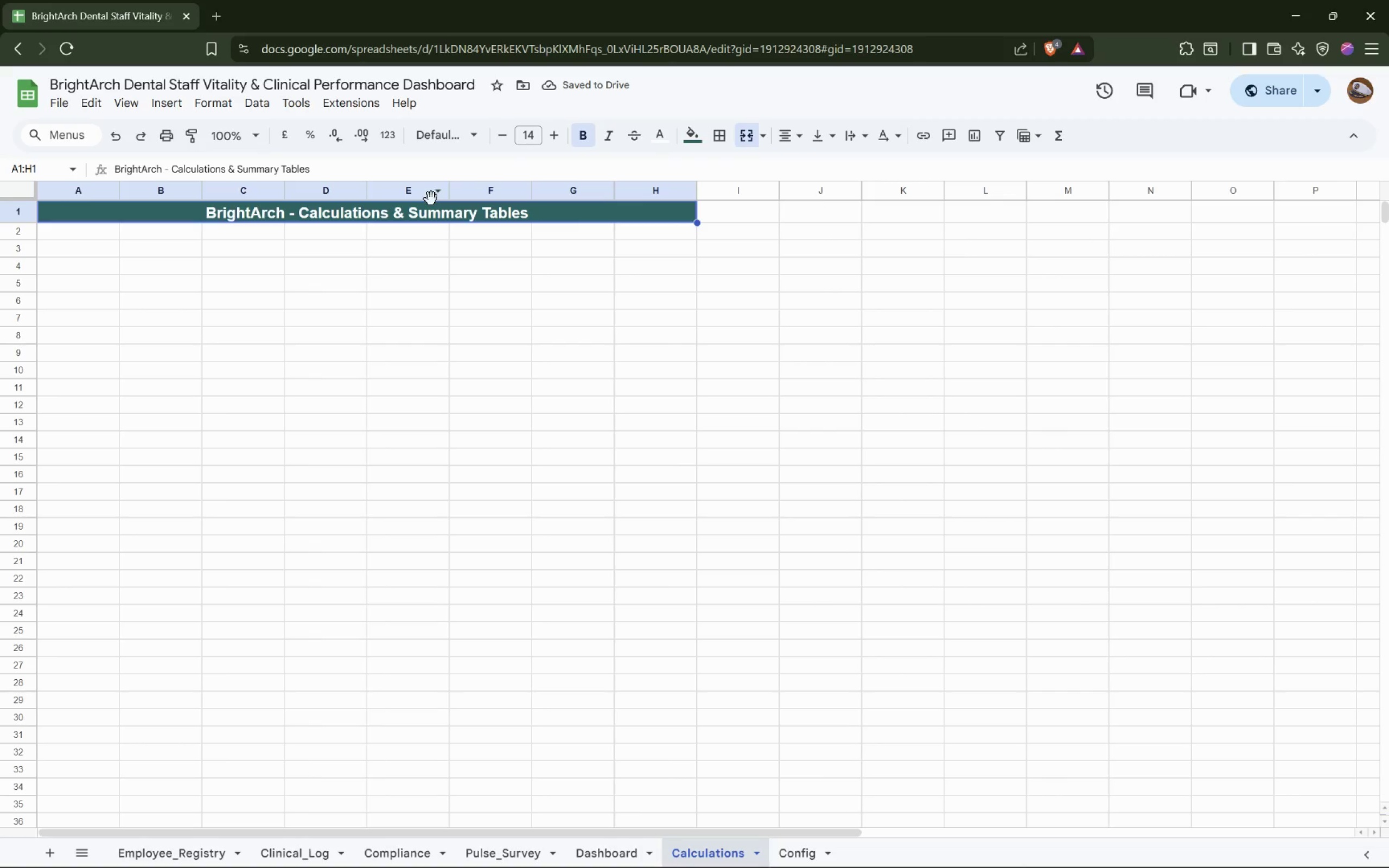 
wait(5.98)
 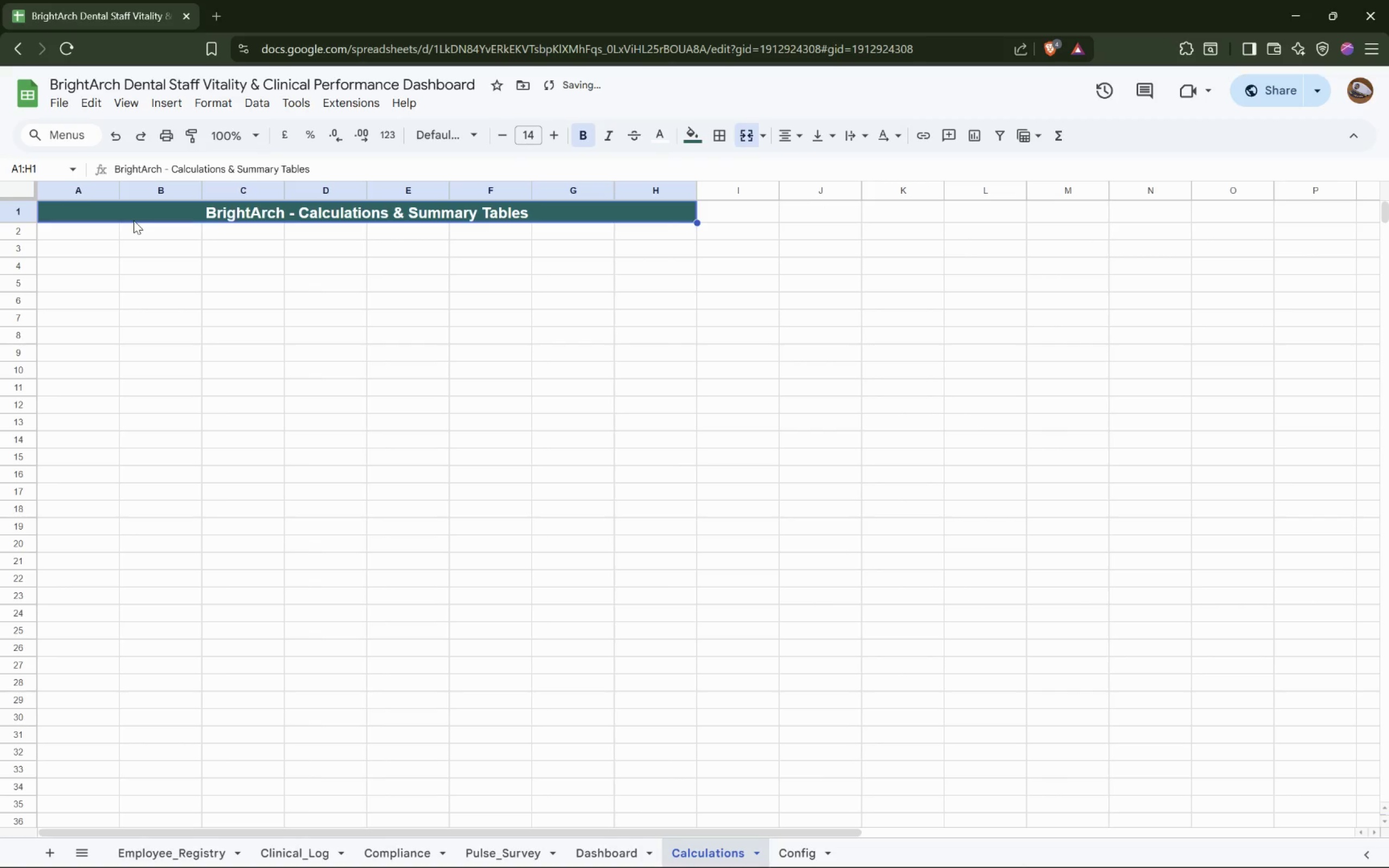 
left_click([554, 135])
 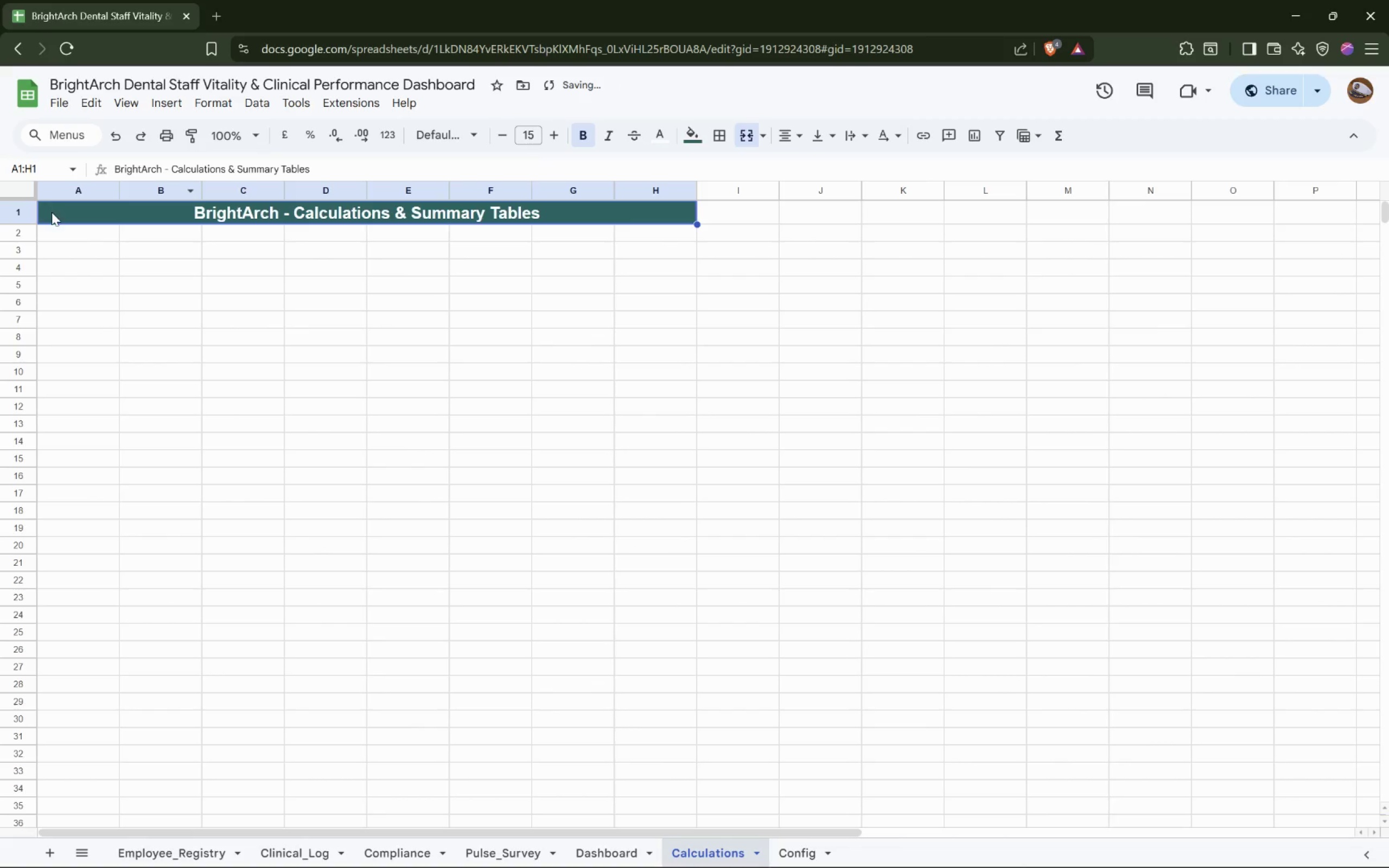 
left_click([50, 237])
 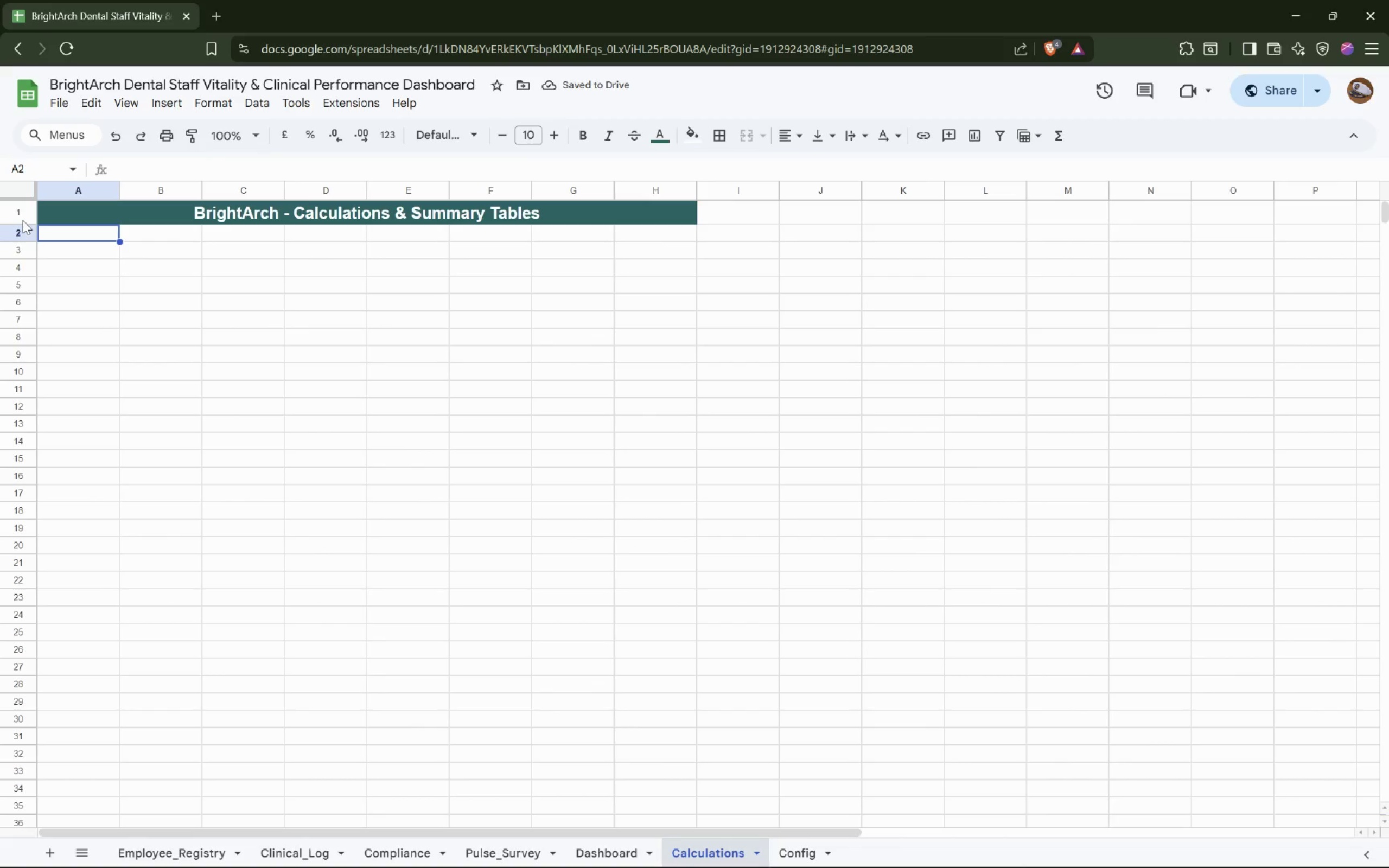 
left_click_drag(start_coordinate=[20, 224], to_coordinate=[15, 272])
 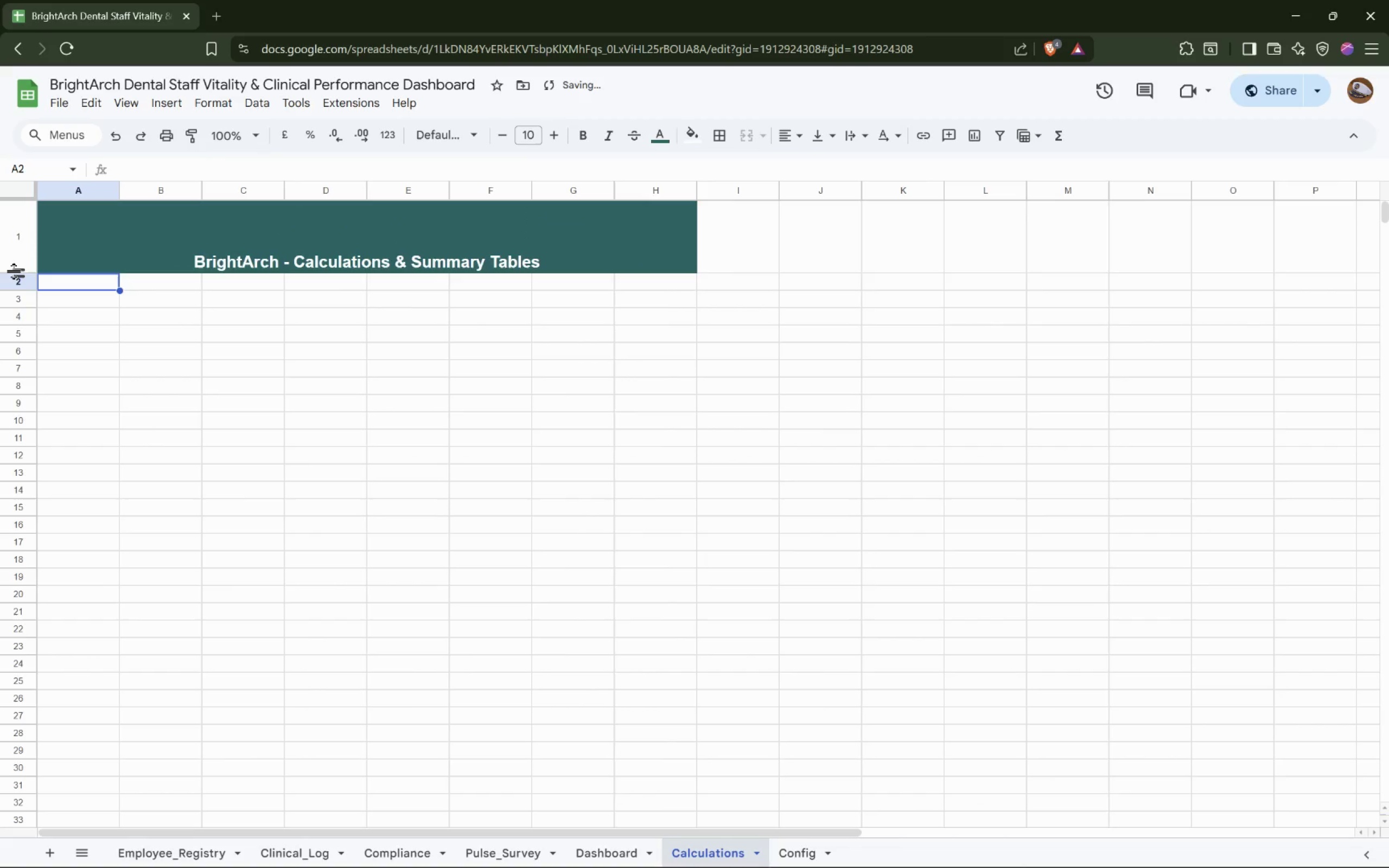 
left_click_drag(start_coordinate=[15, 271], to_coordinate=[25, 222])
 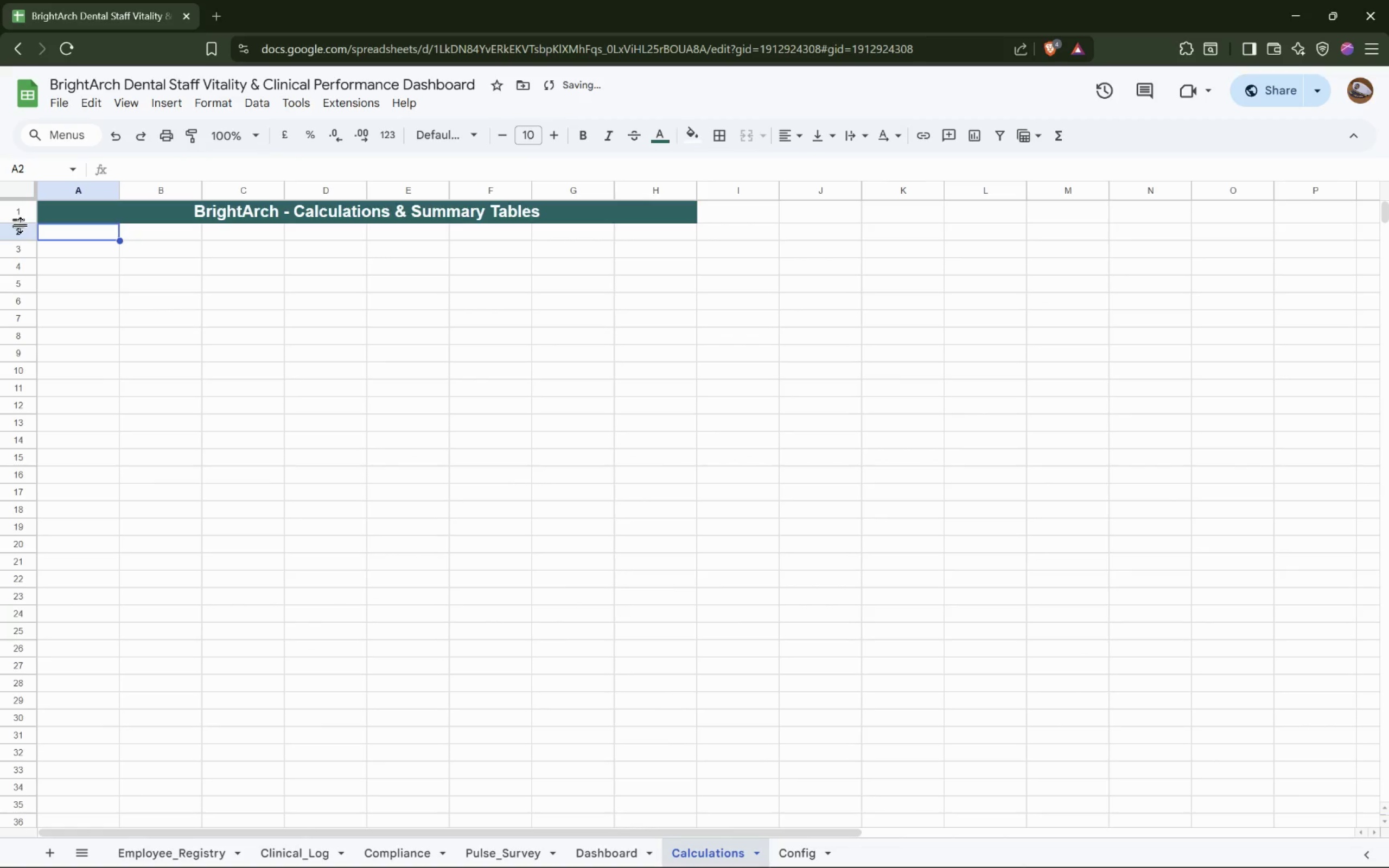 
double_click([21, 225])
 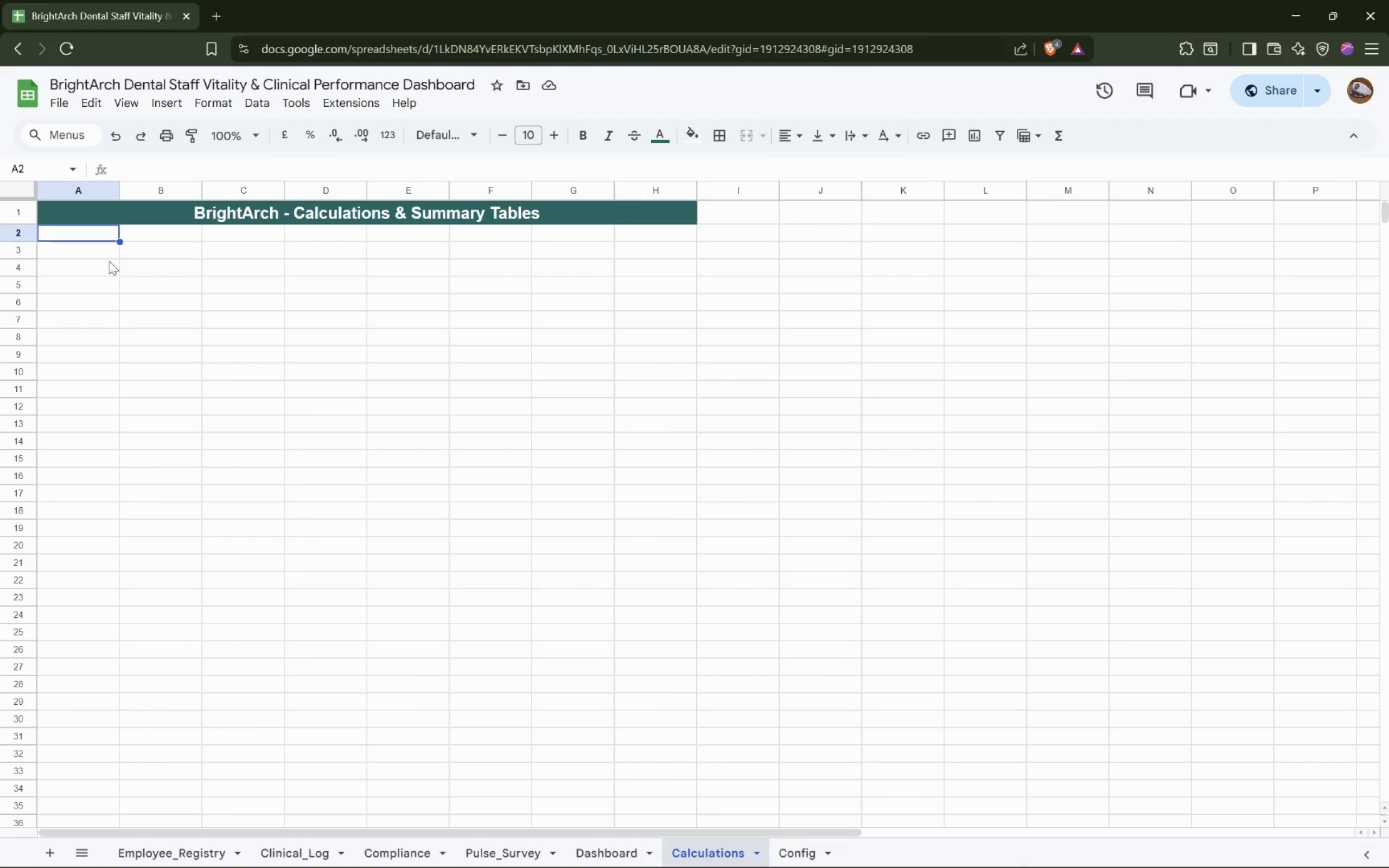 
wait(17.32)
 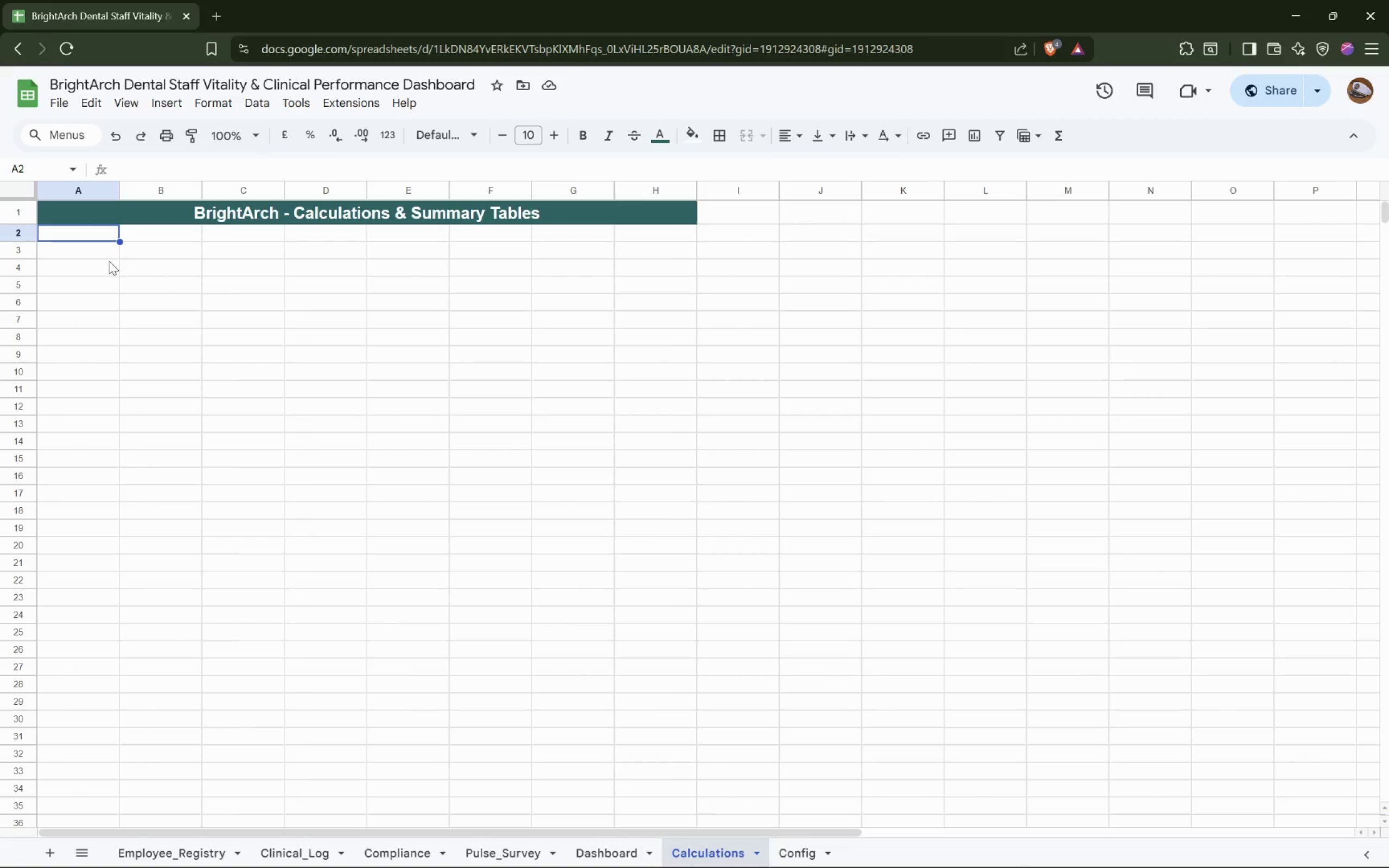 
left_click([87, 238])
 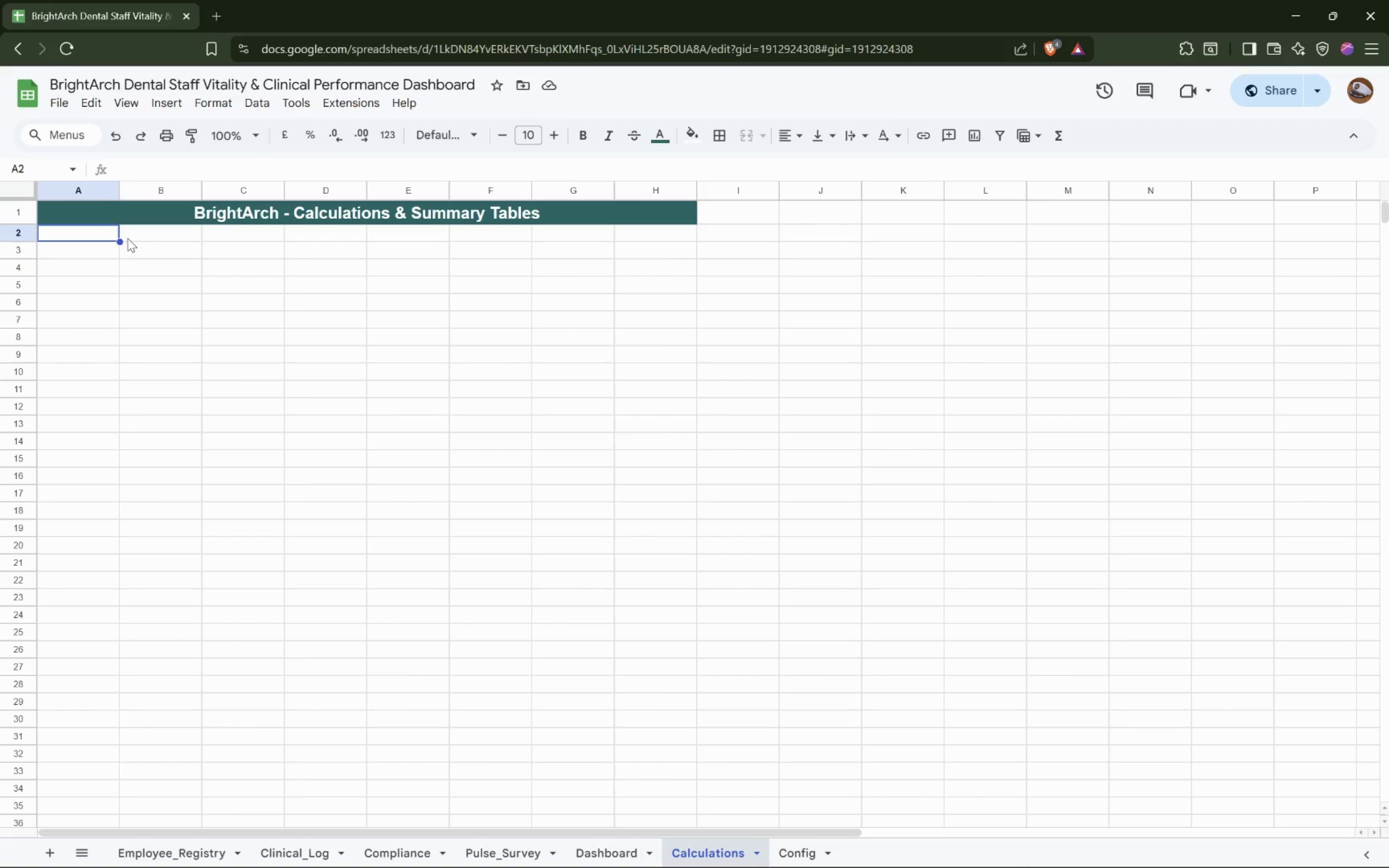 
left_click([128, 238])
 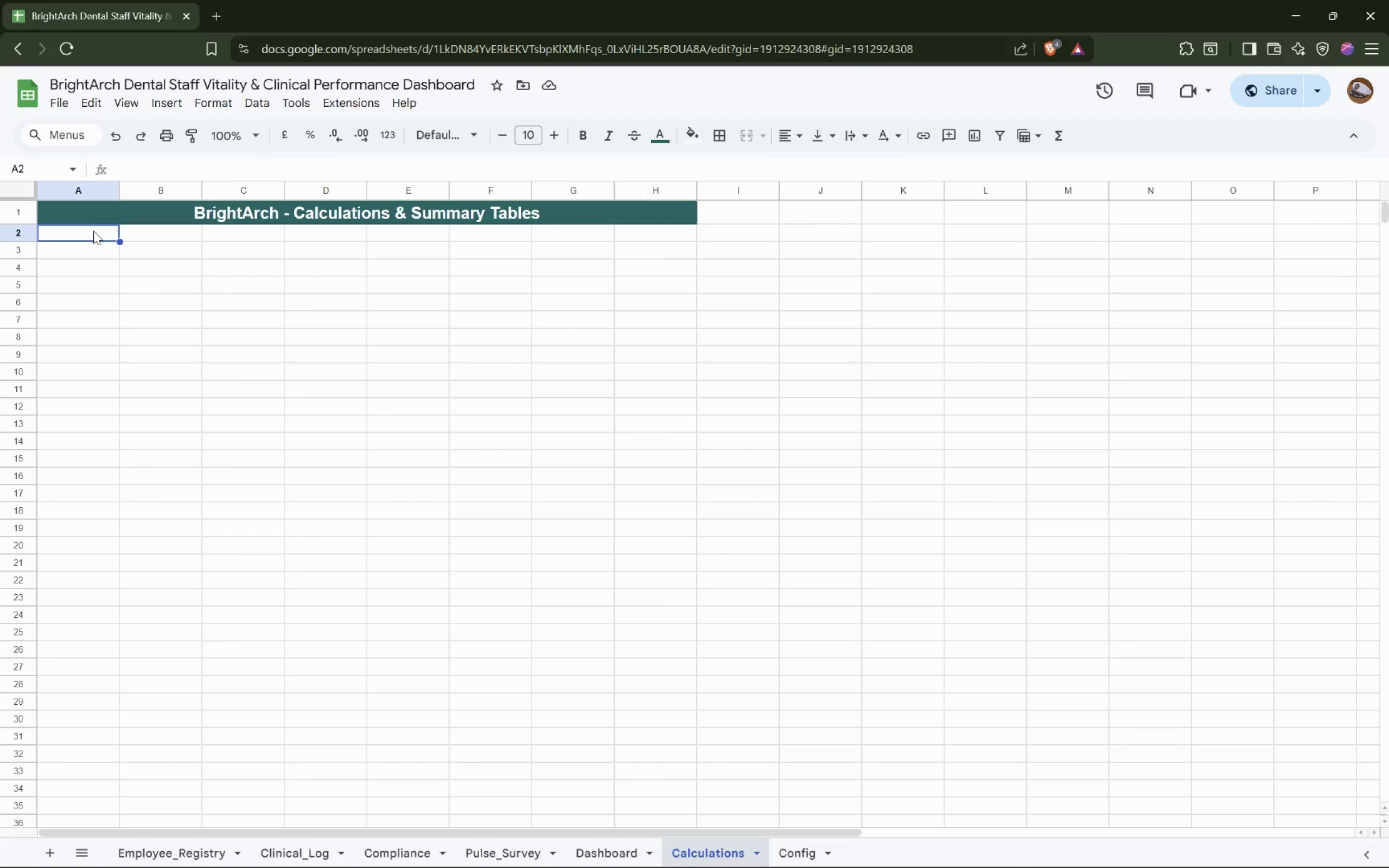 
wait(5.39)
 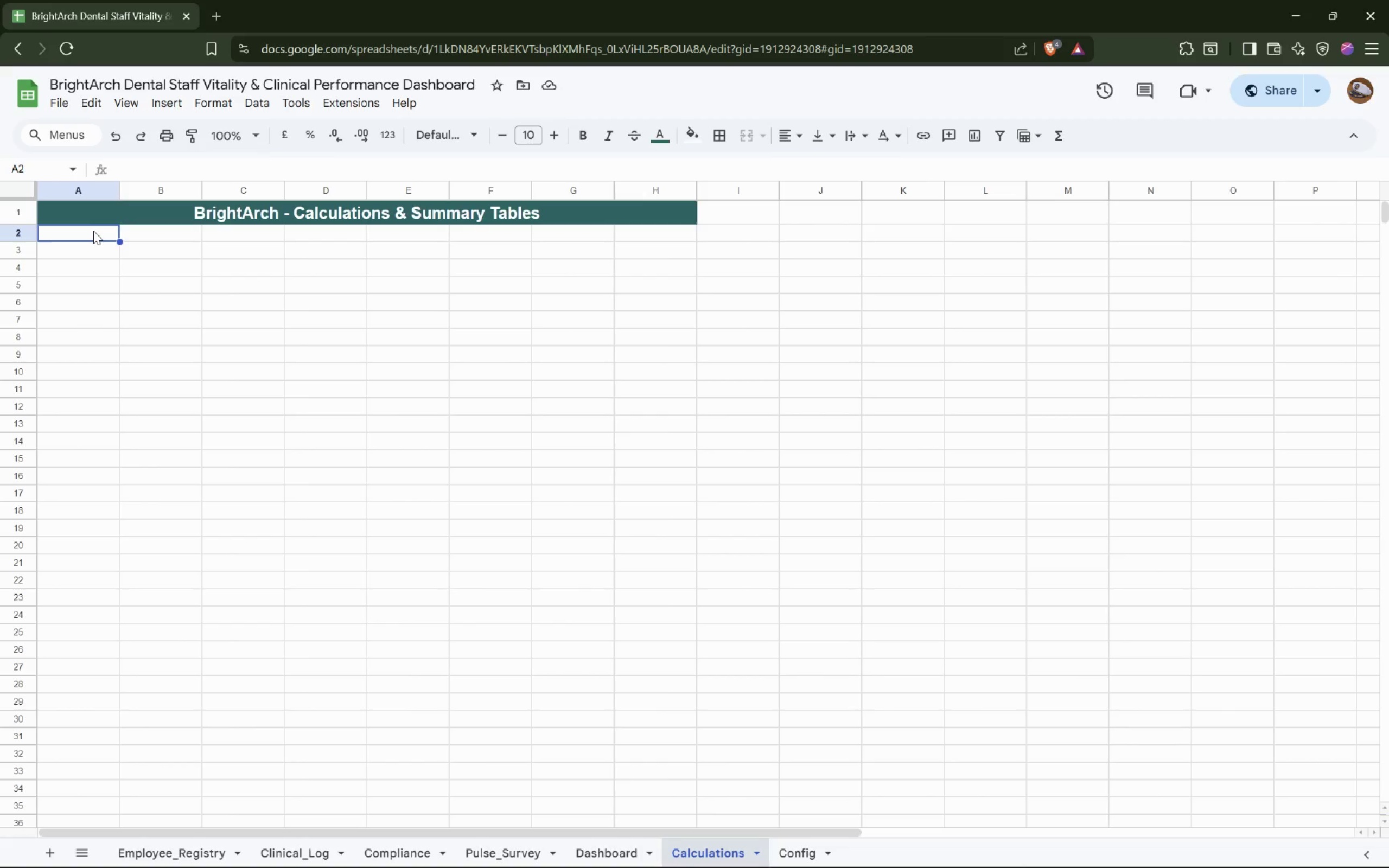 
left_click([88, 252])
 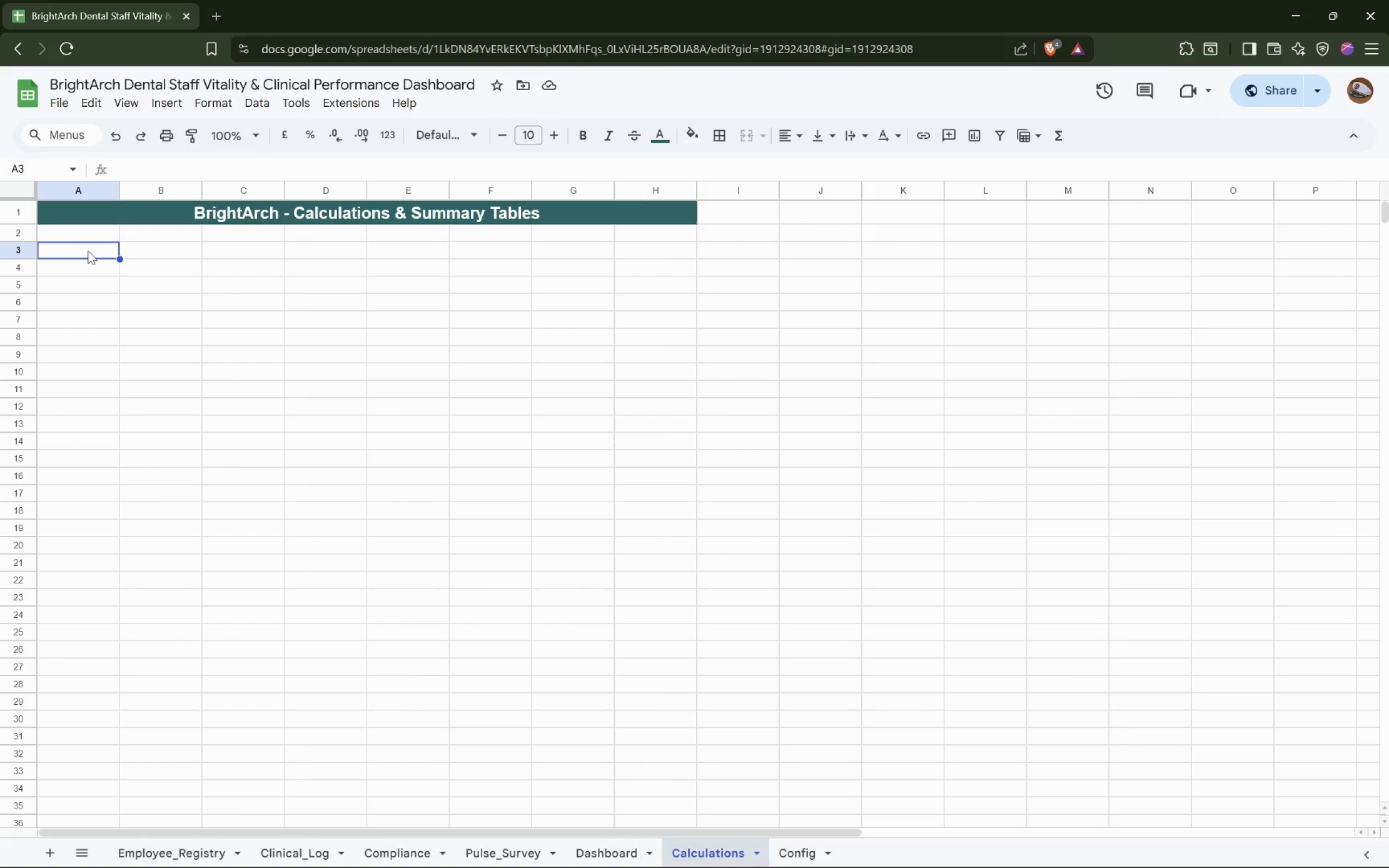 
type(Daily Summary by Clinic)
 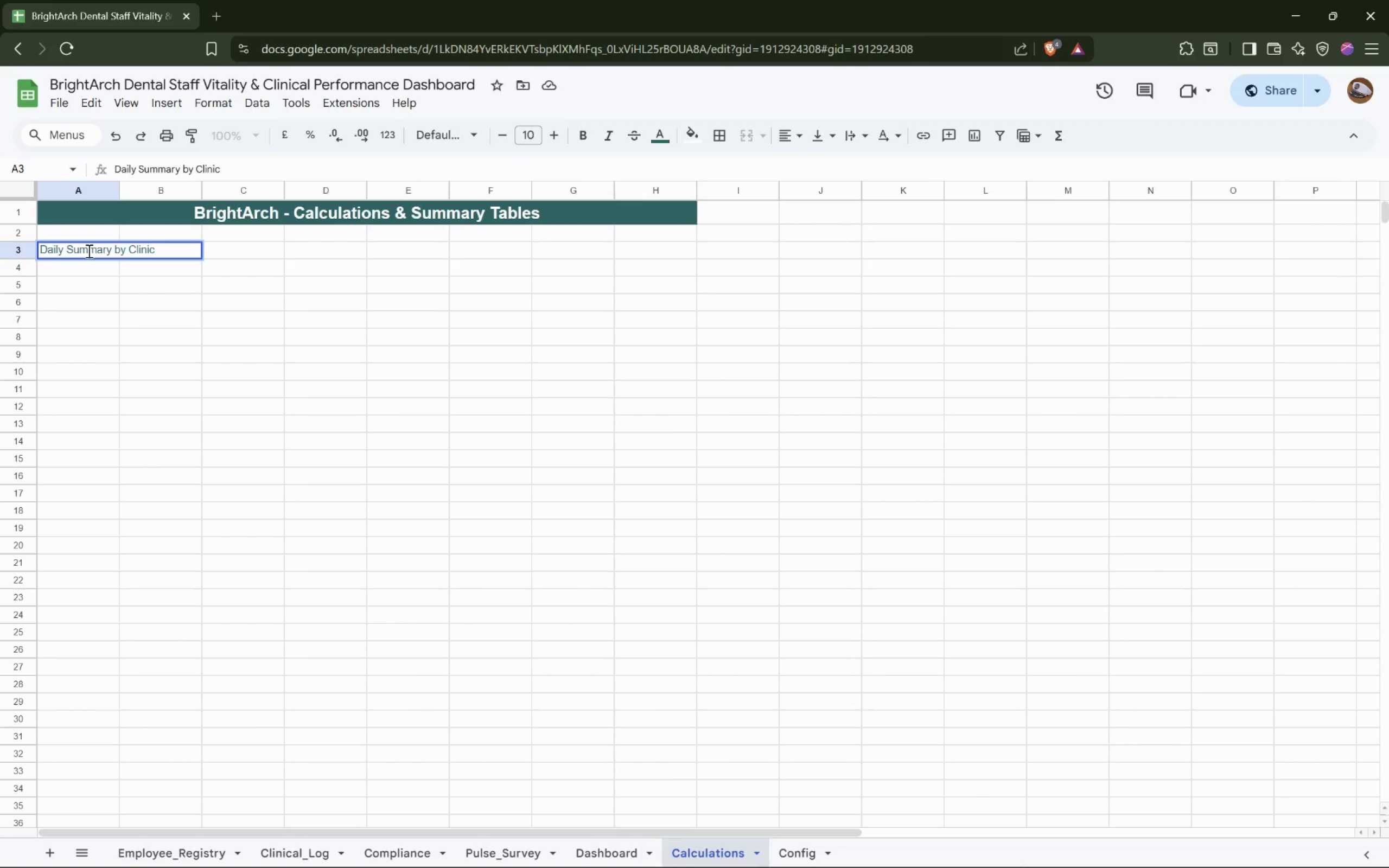 
wait(5.99)
 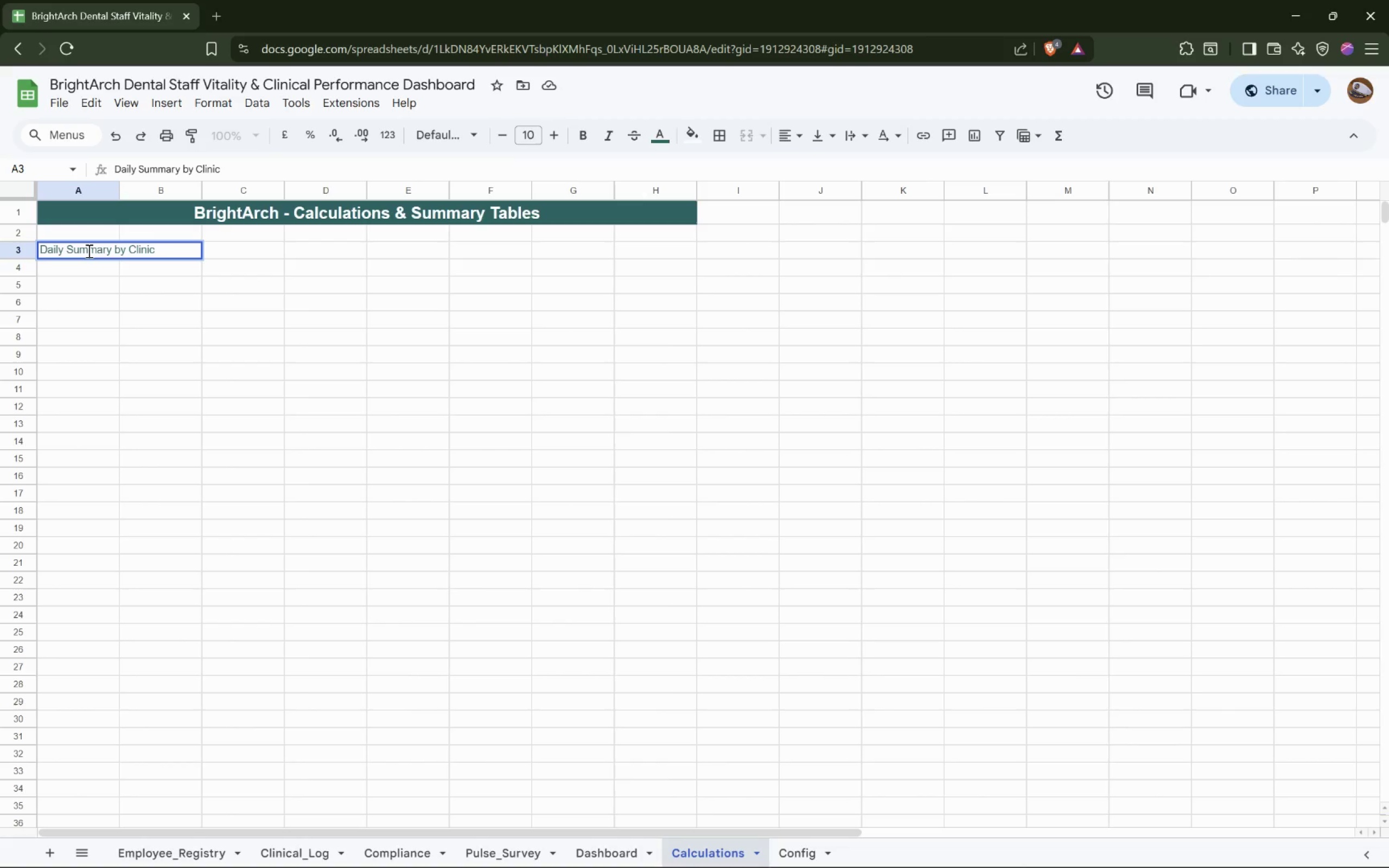 
left_click_drag(start_coordinate=[121, 194], to_coordinate=[189, 187])
 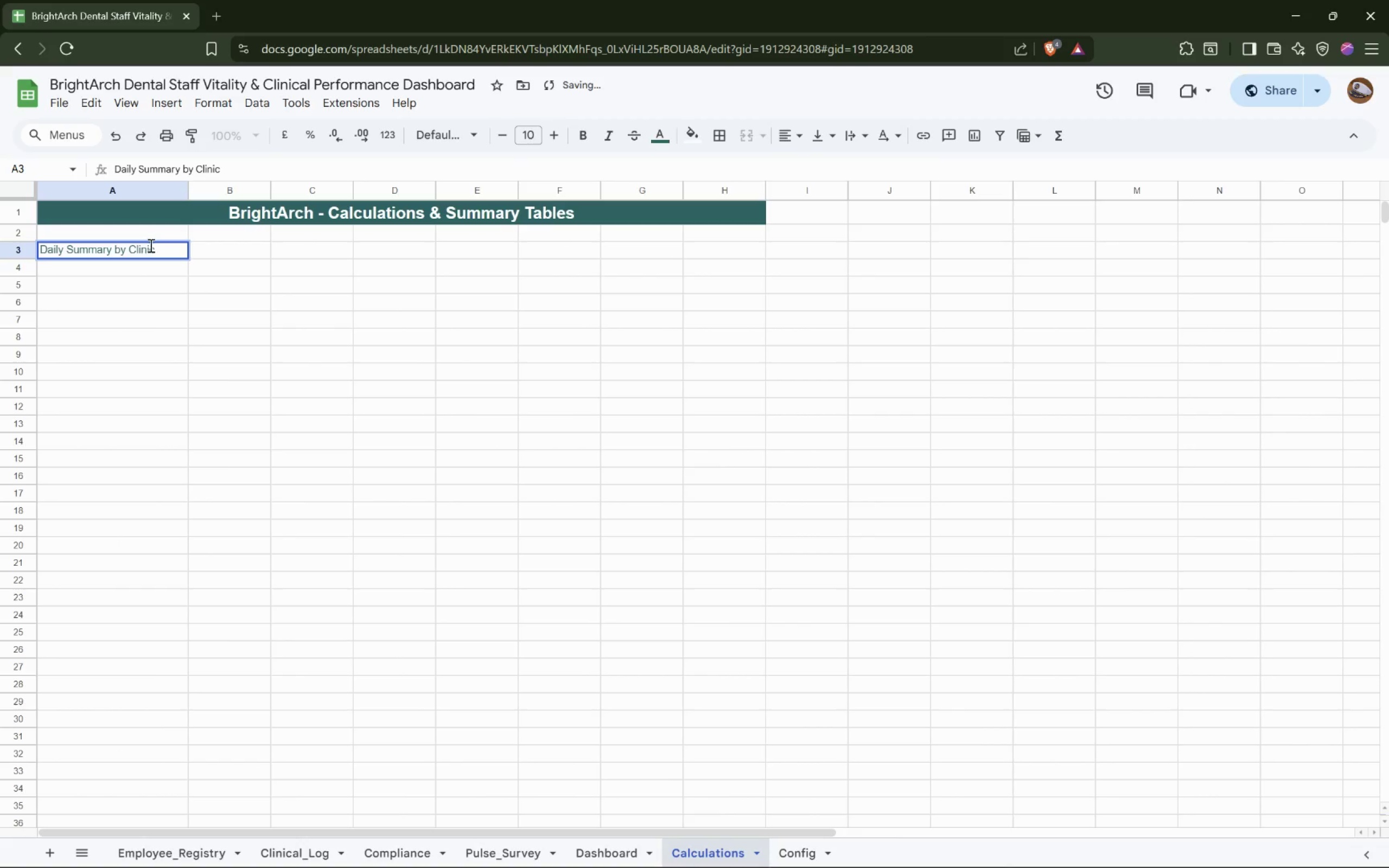 
left_click_drag(start_coordinate=[165, 250], to_coordinate=[36, 252])
 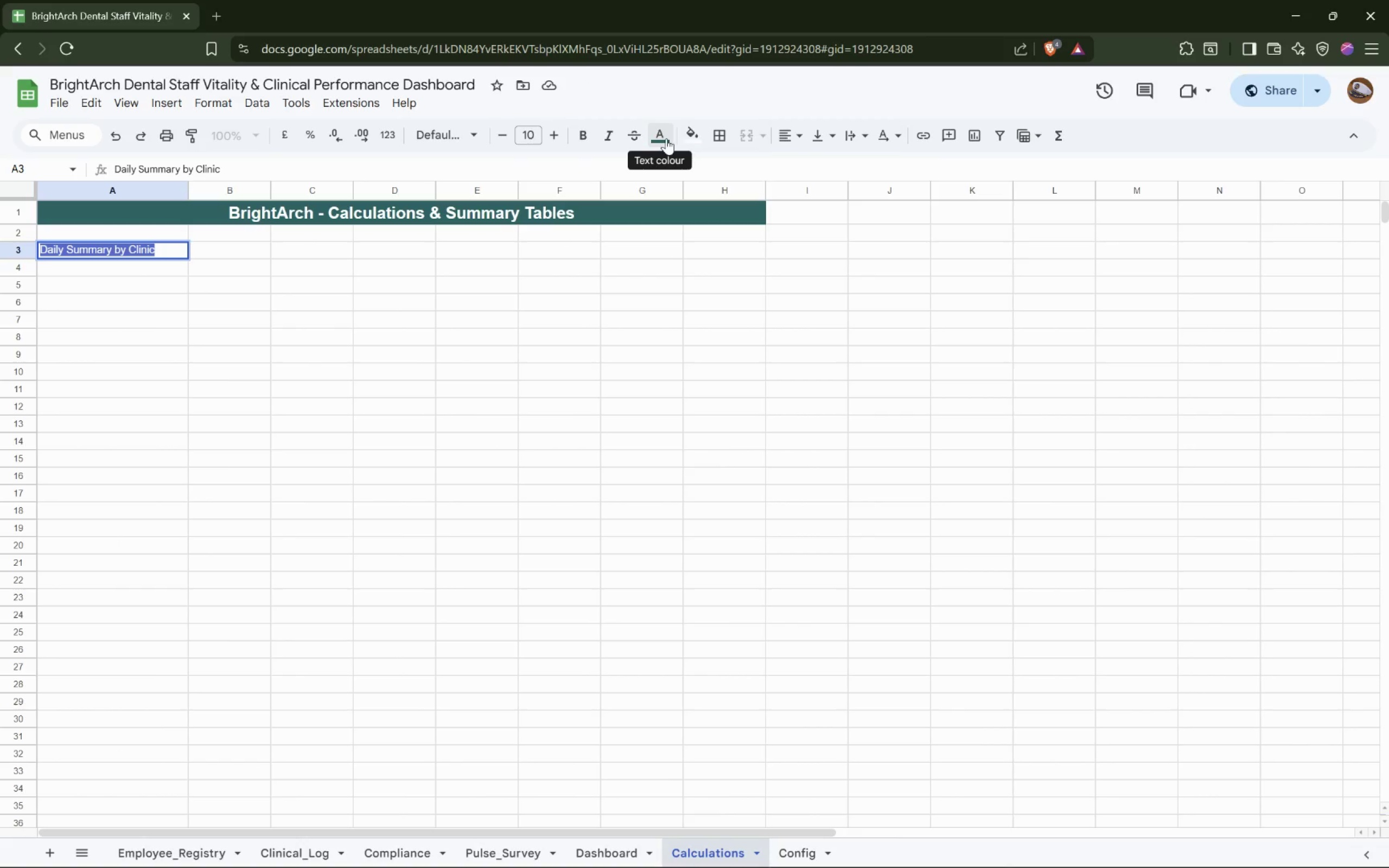 
wait(17.46)
 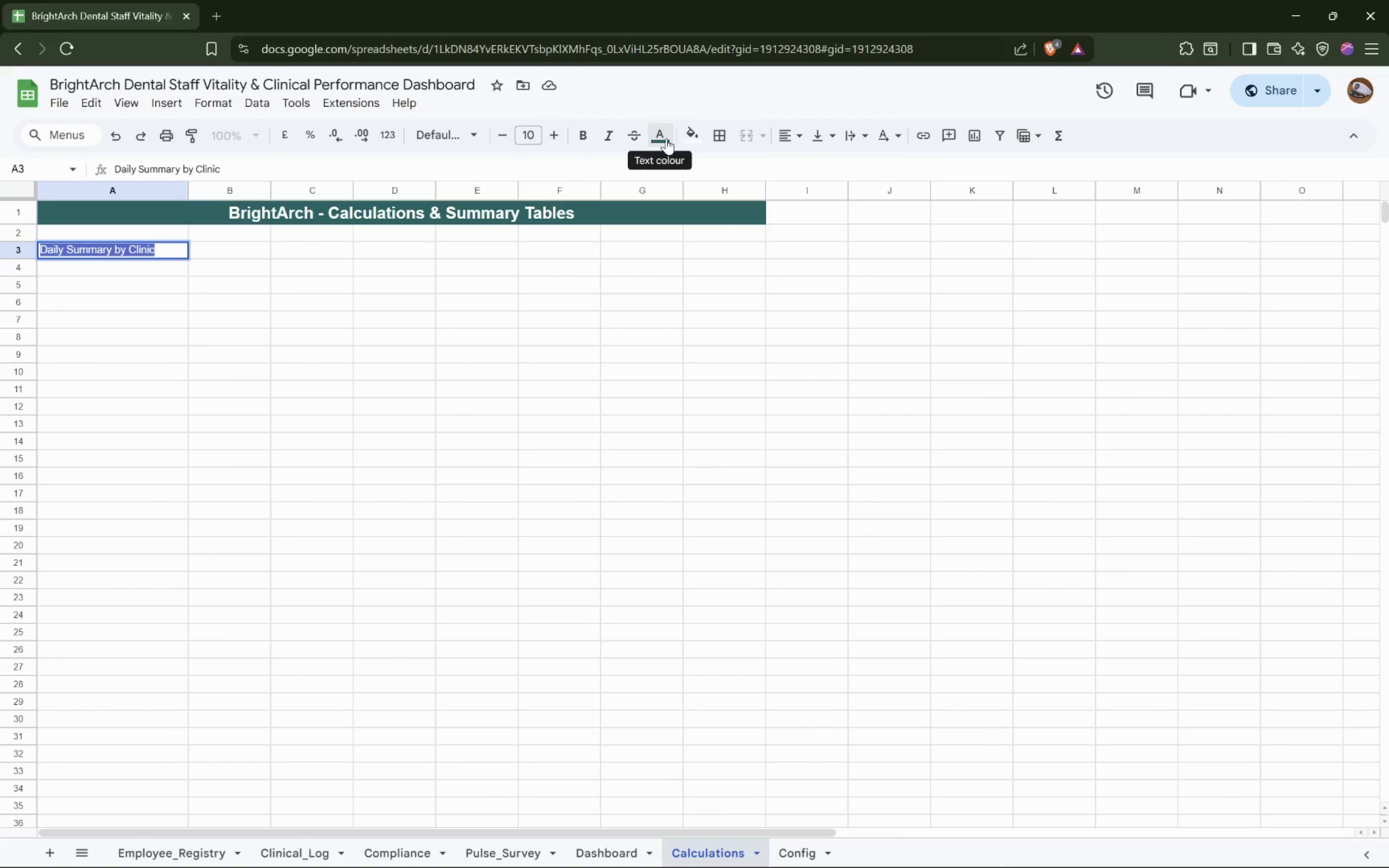 
left_click([577, 131])
 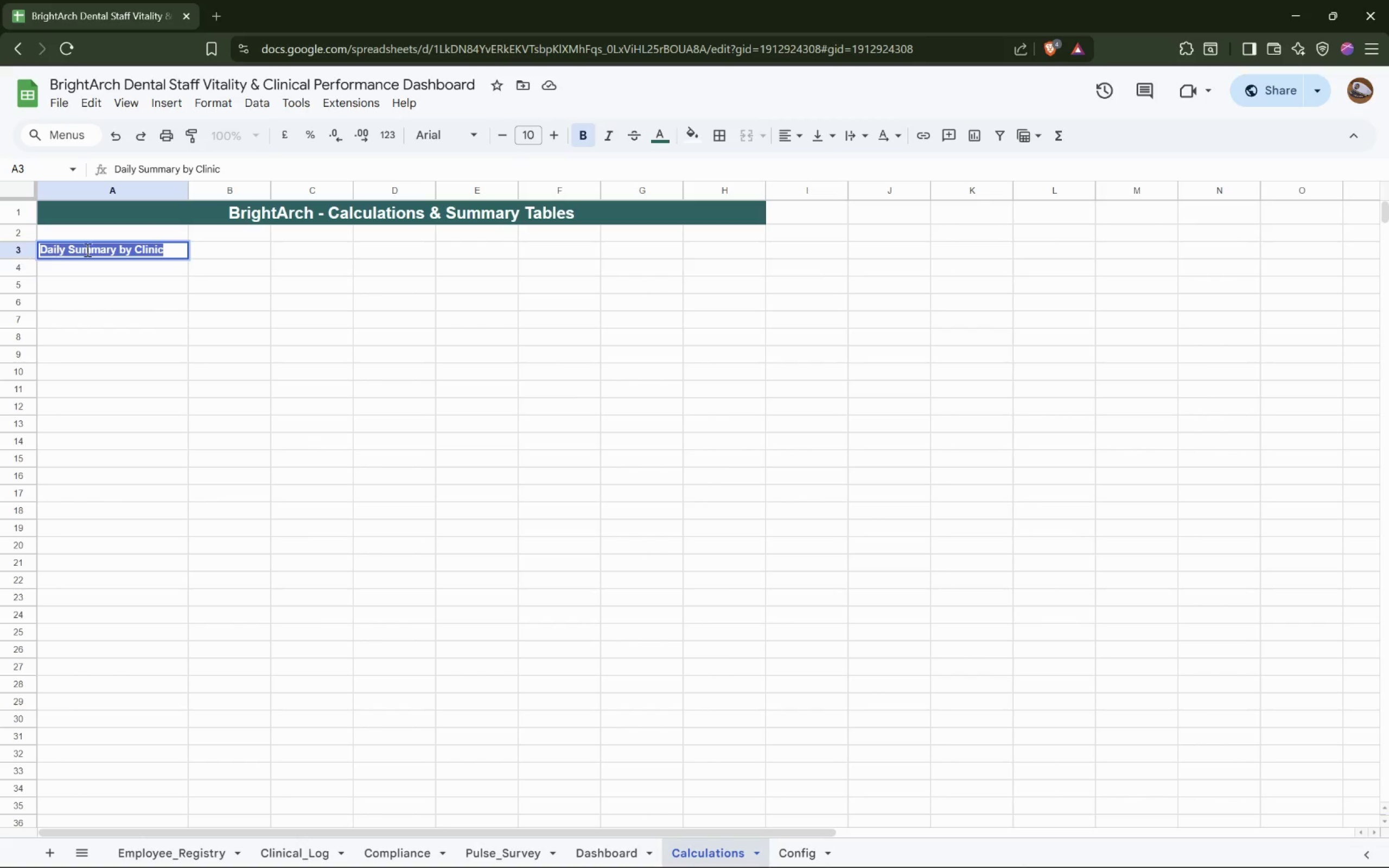 
left_click([180, 250])
 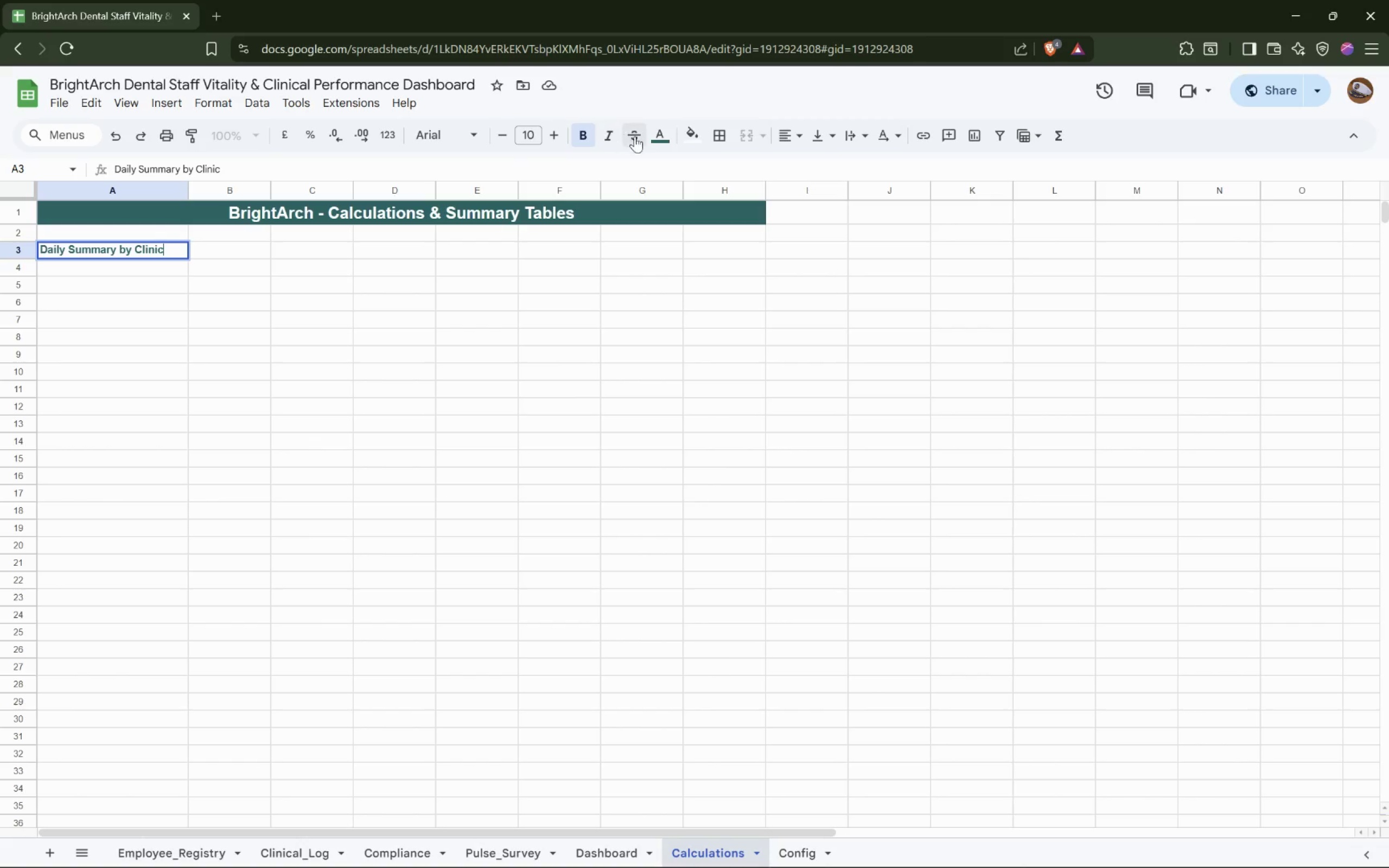 
left_click([786, 134])
 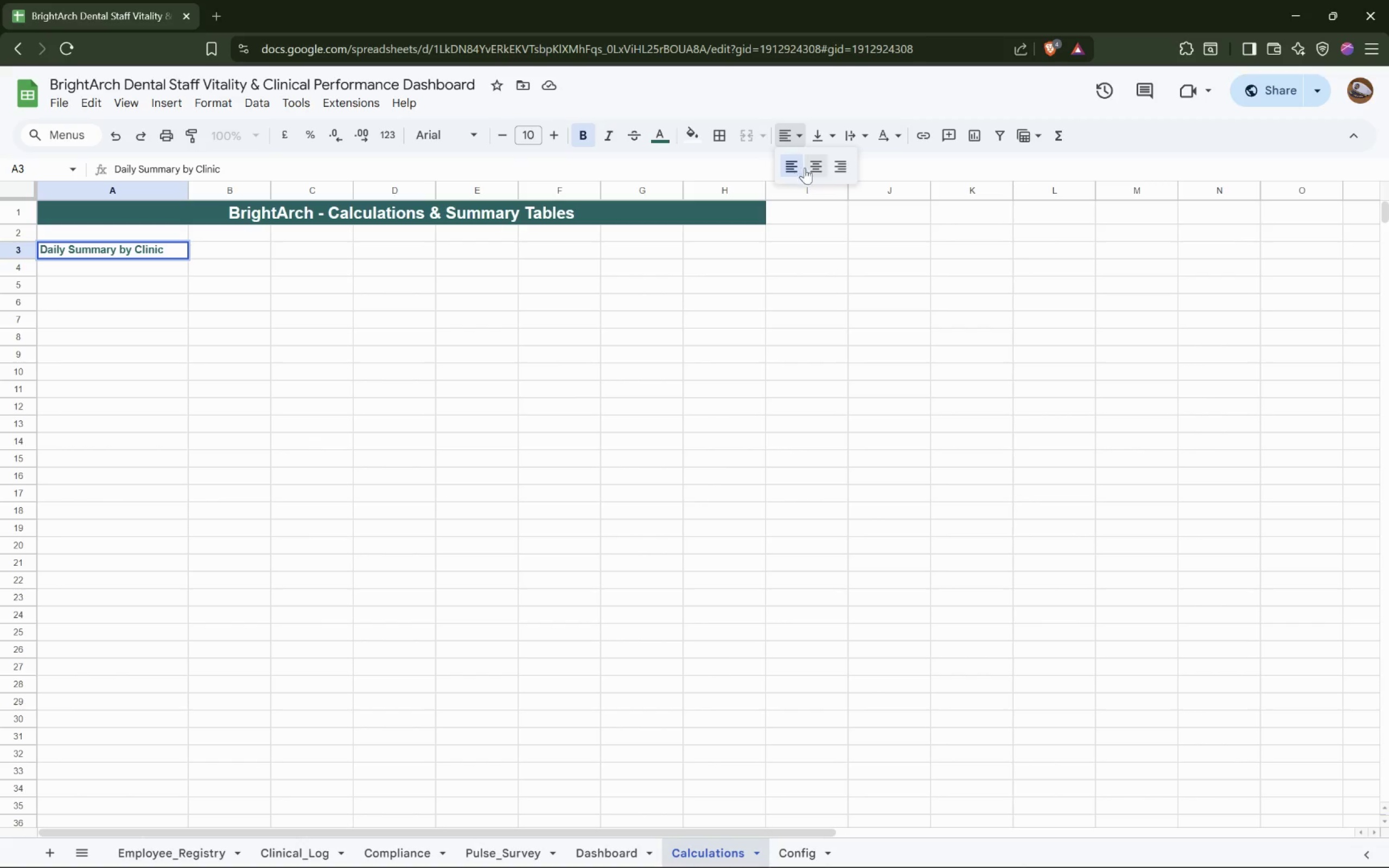 
left_click([814, 168])
 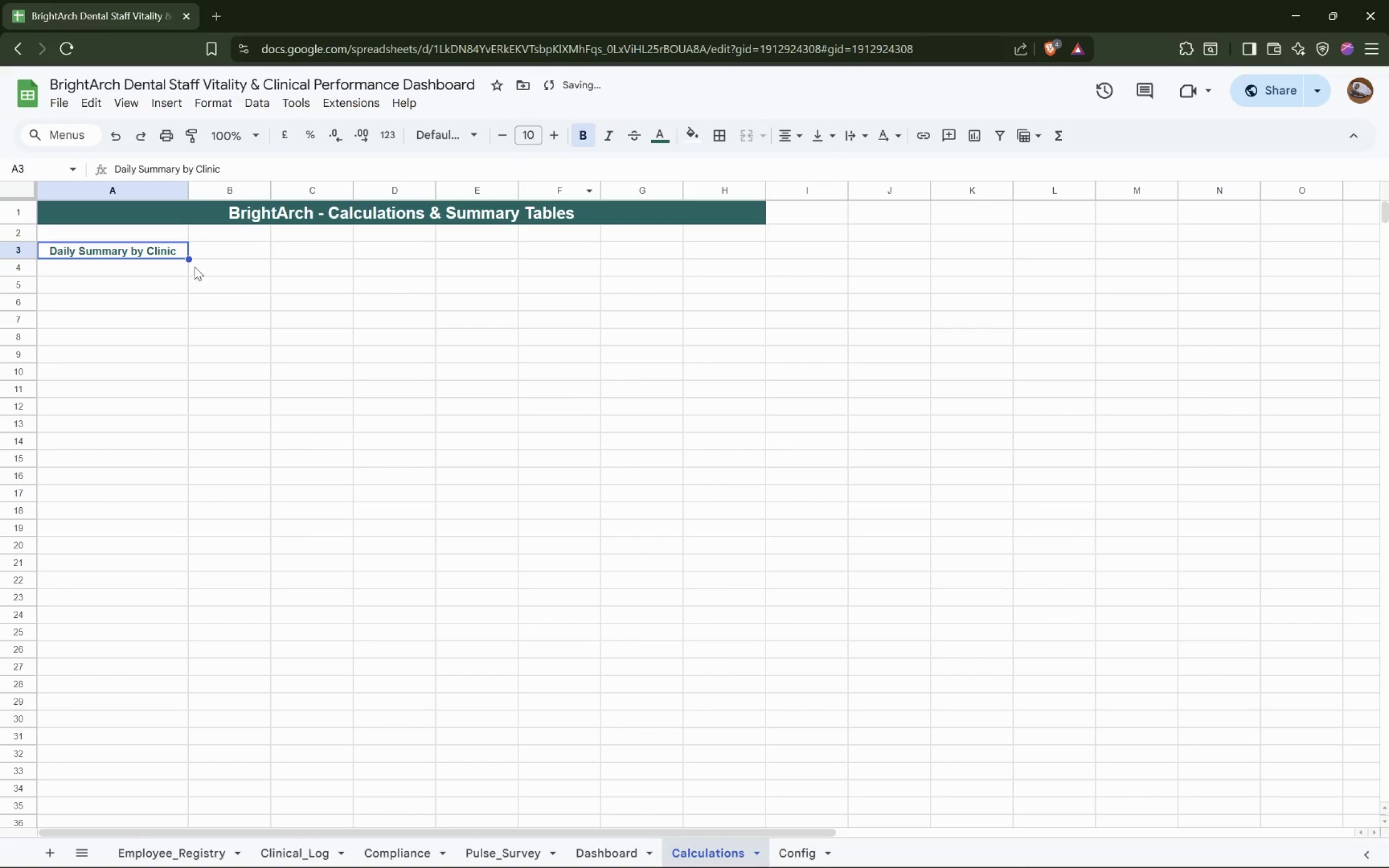 
left_click([216, 249])
 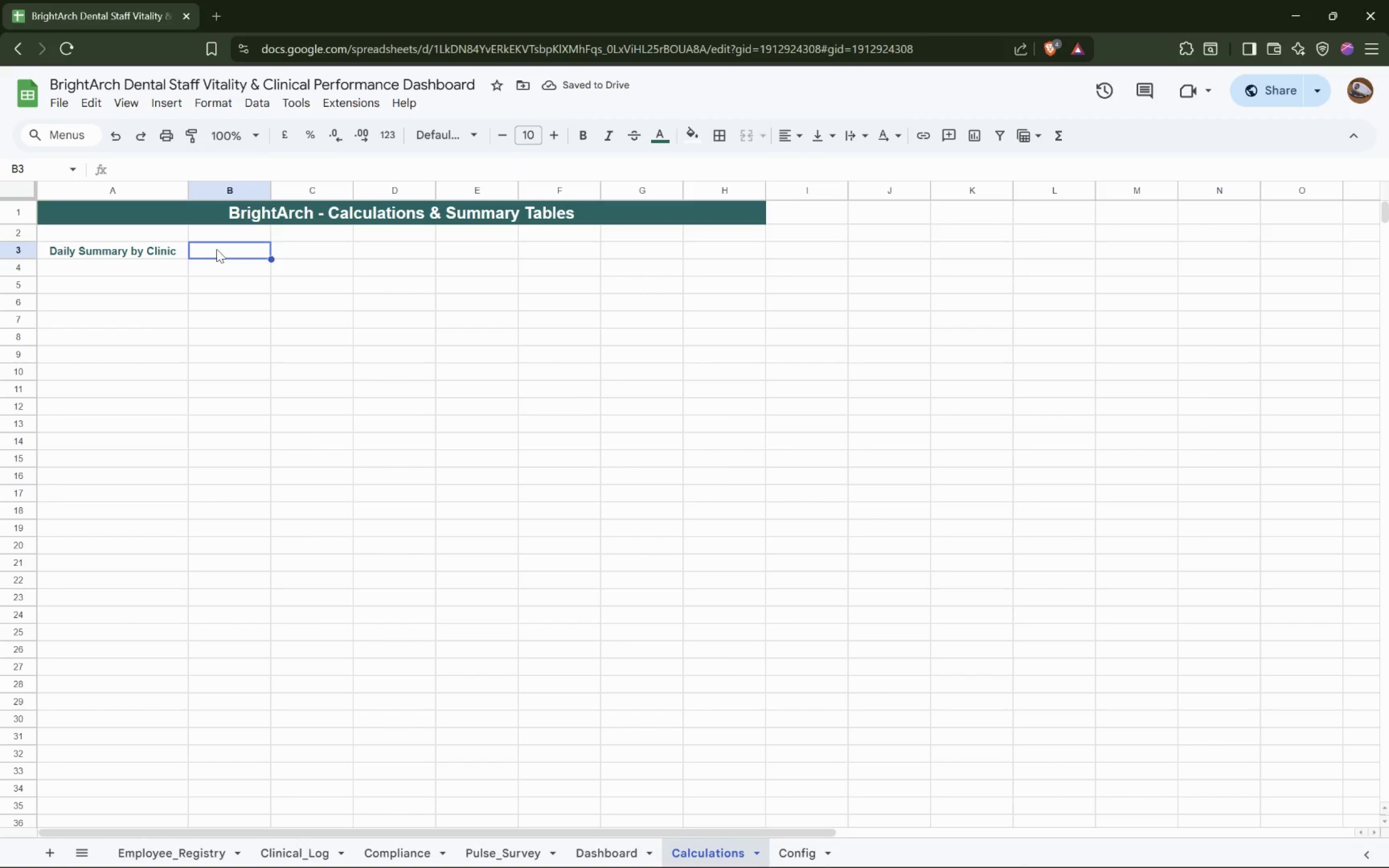 
wait(8.17)
 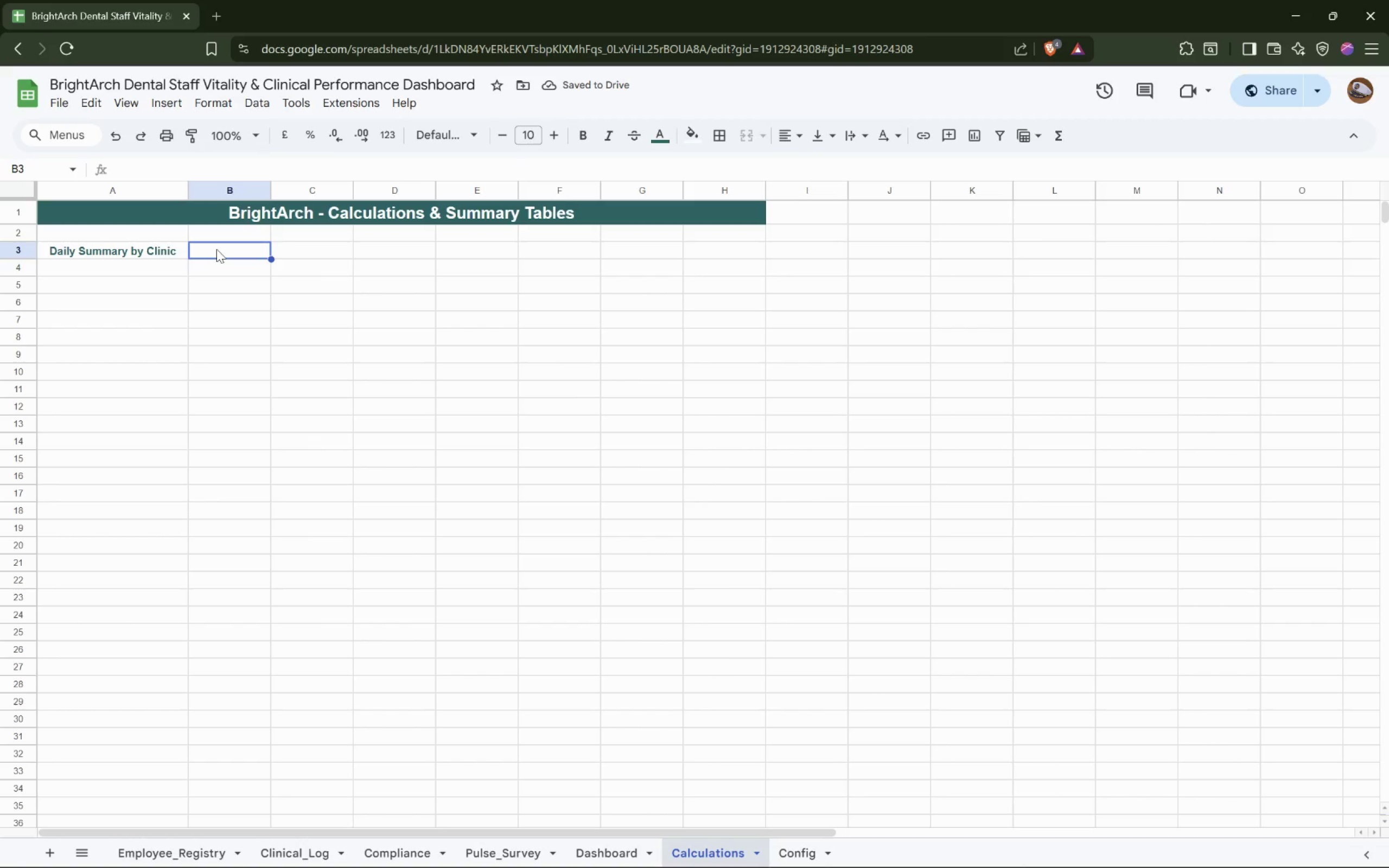 
left_click([106, 245])
 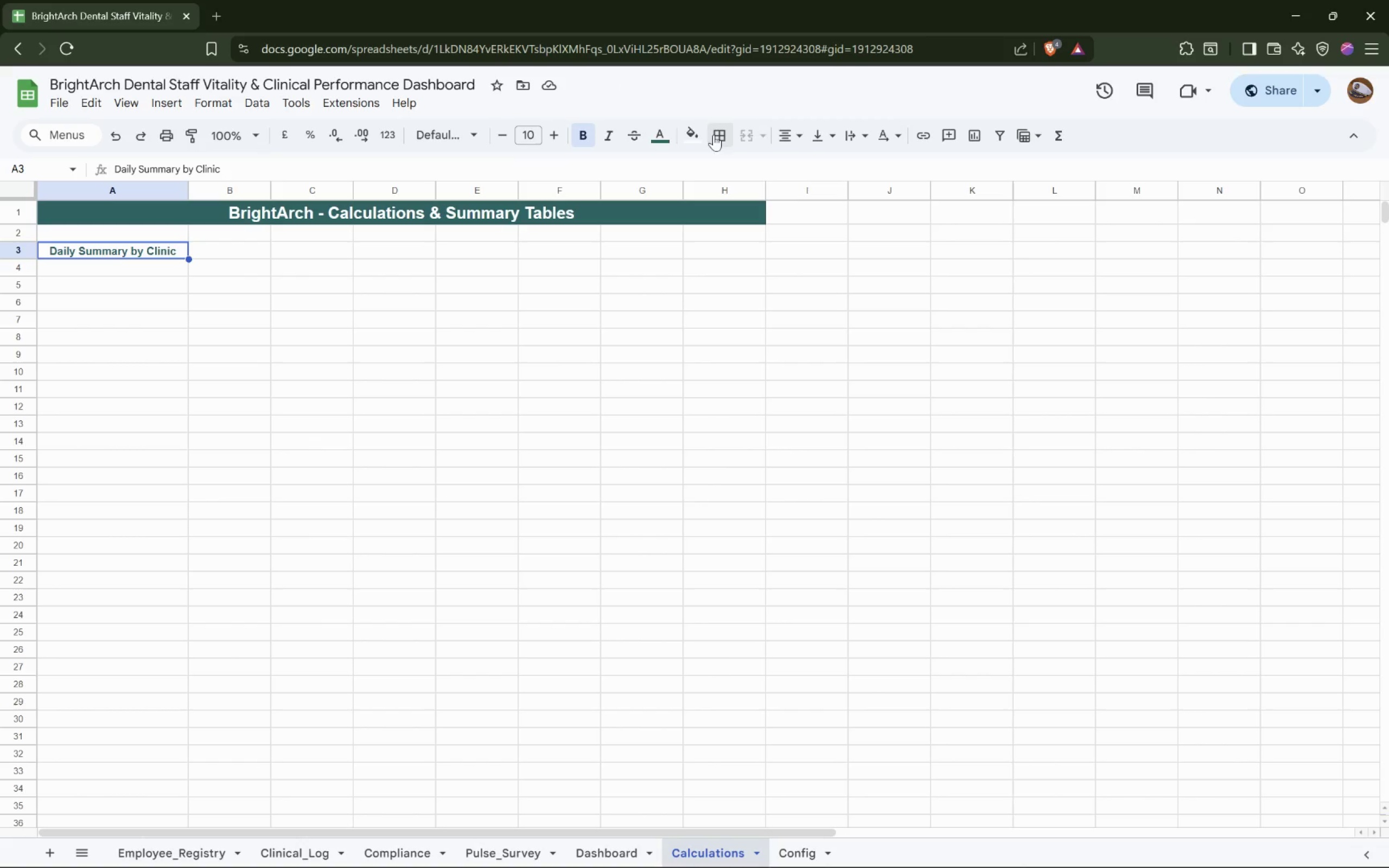 
left_click([696, 139])
 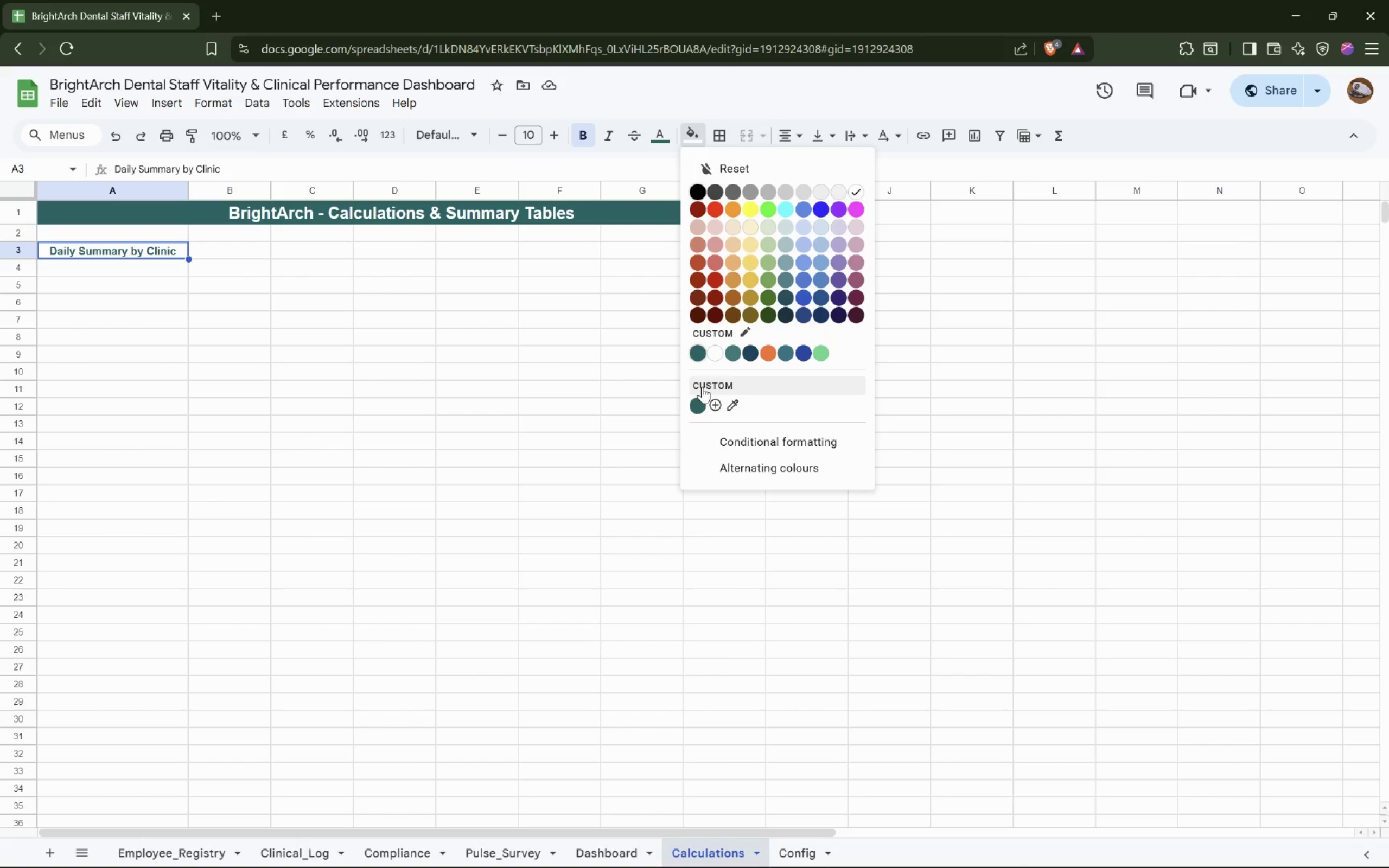 
left_click([697, 404])
 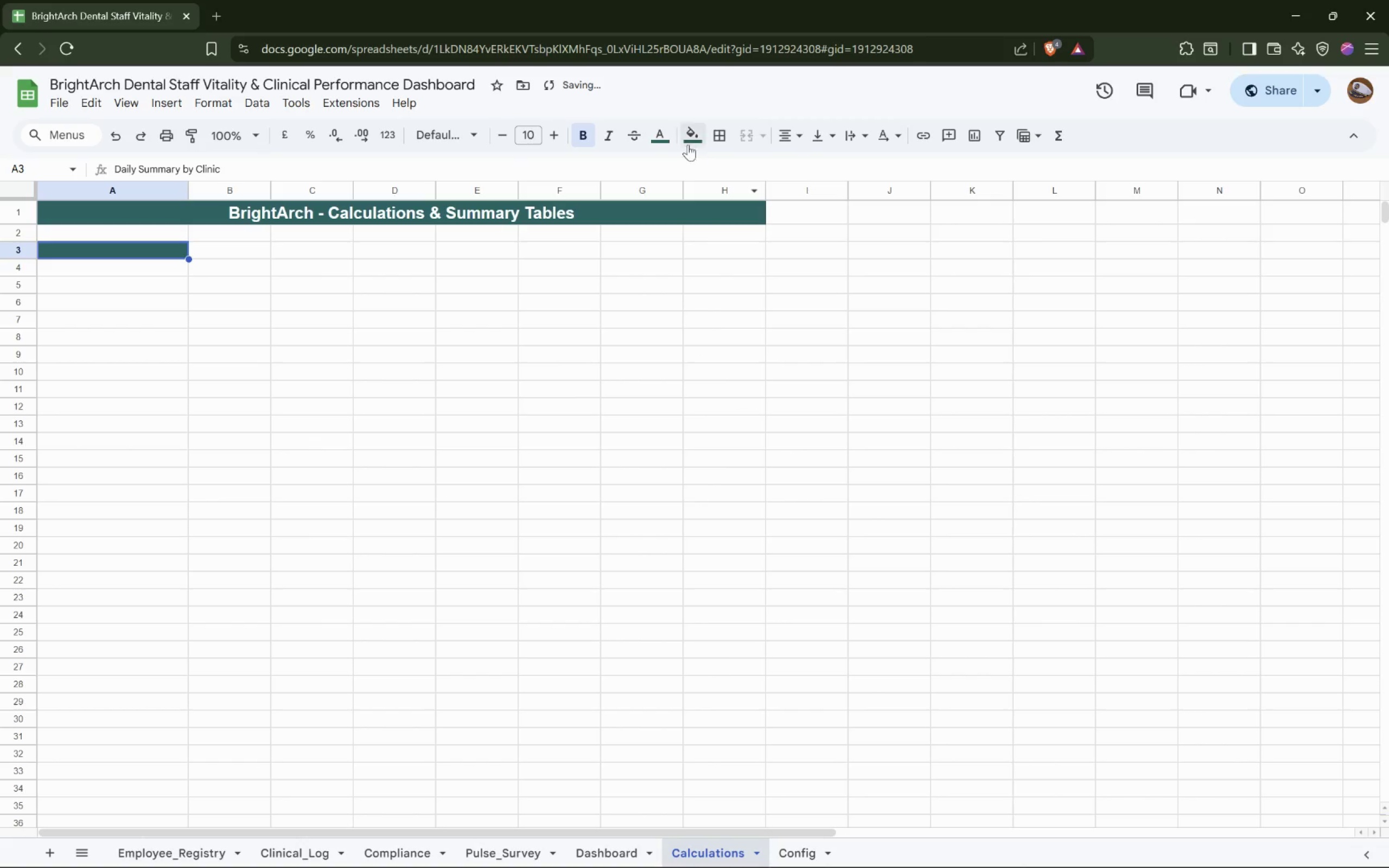 
left_click([665, 134])
 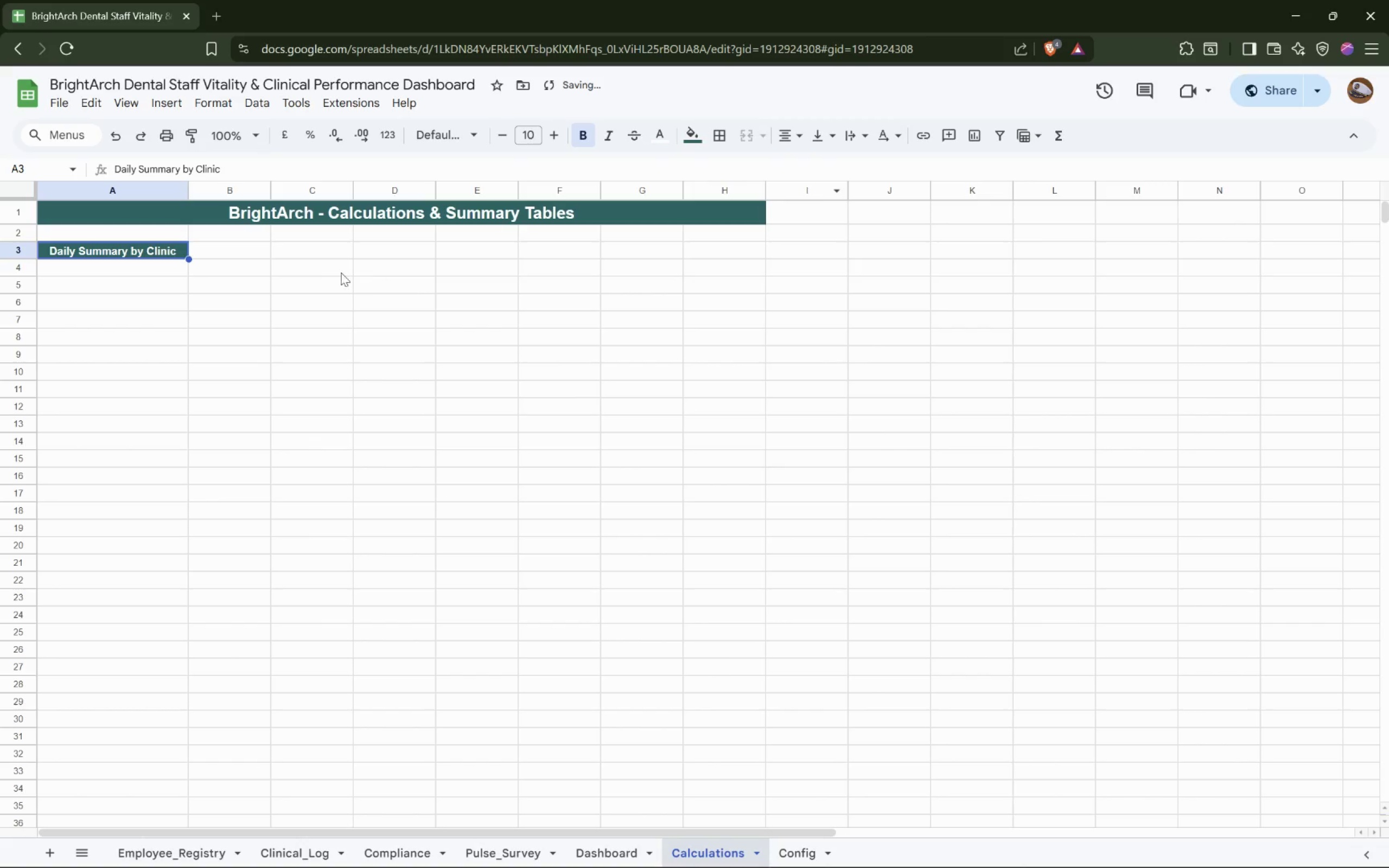 
left_click([211, 245])
 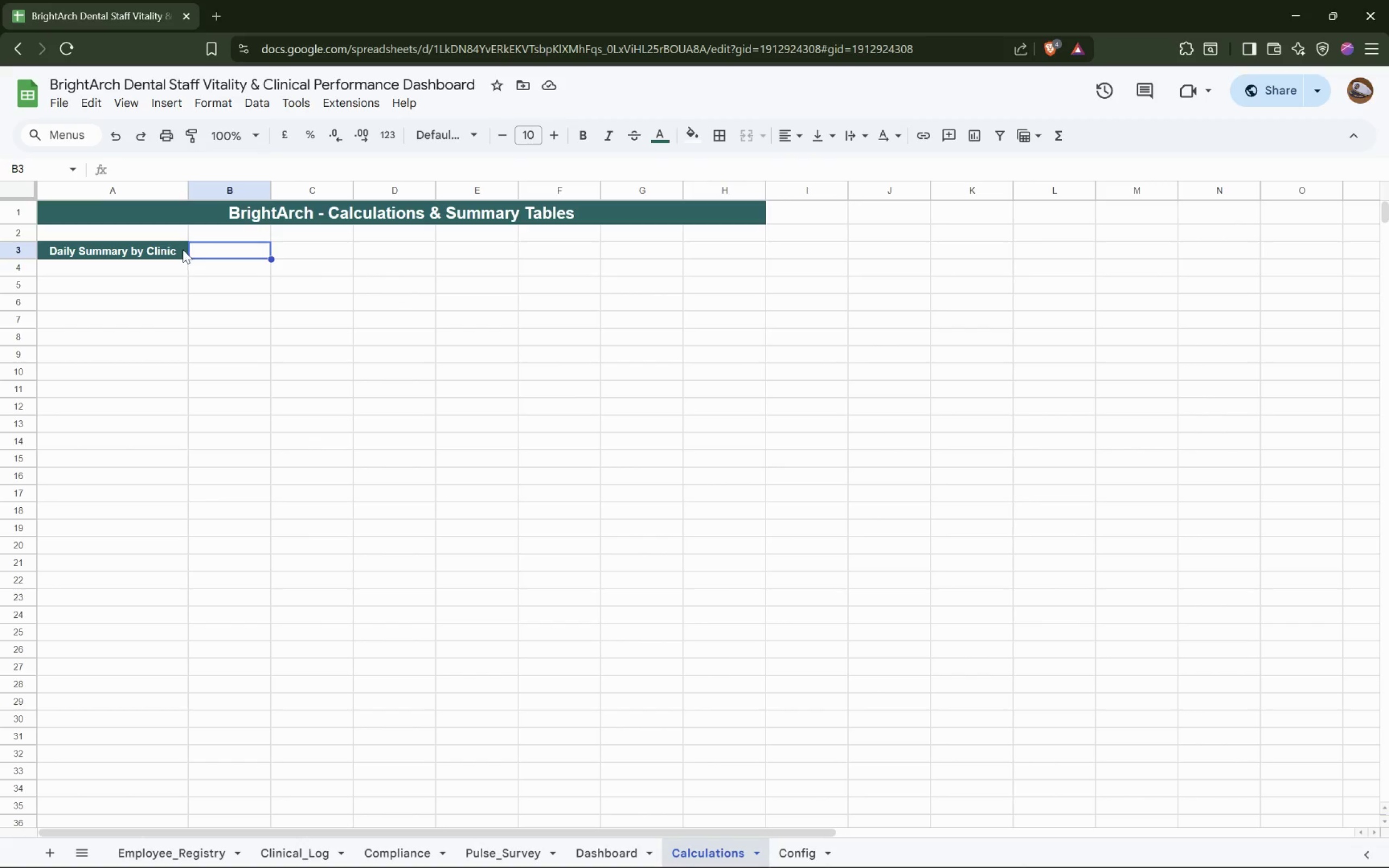 
wait(7.14)
 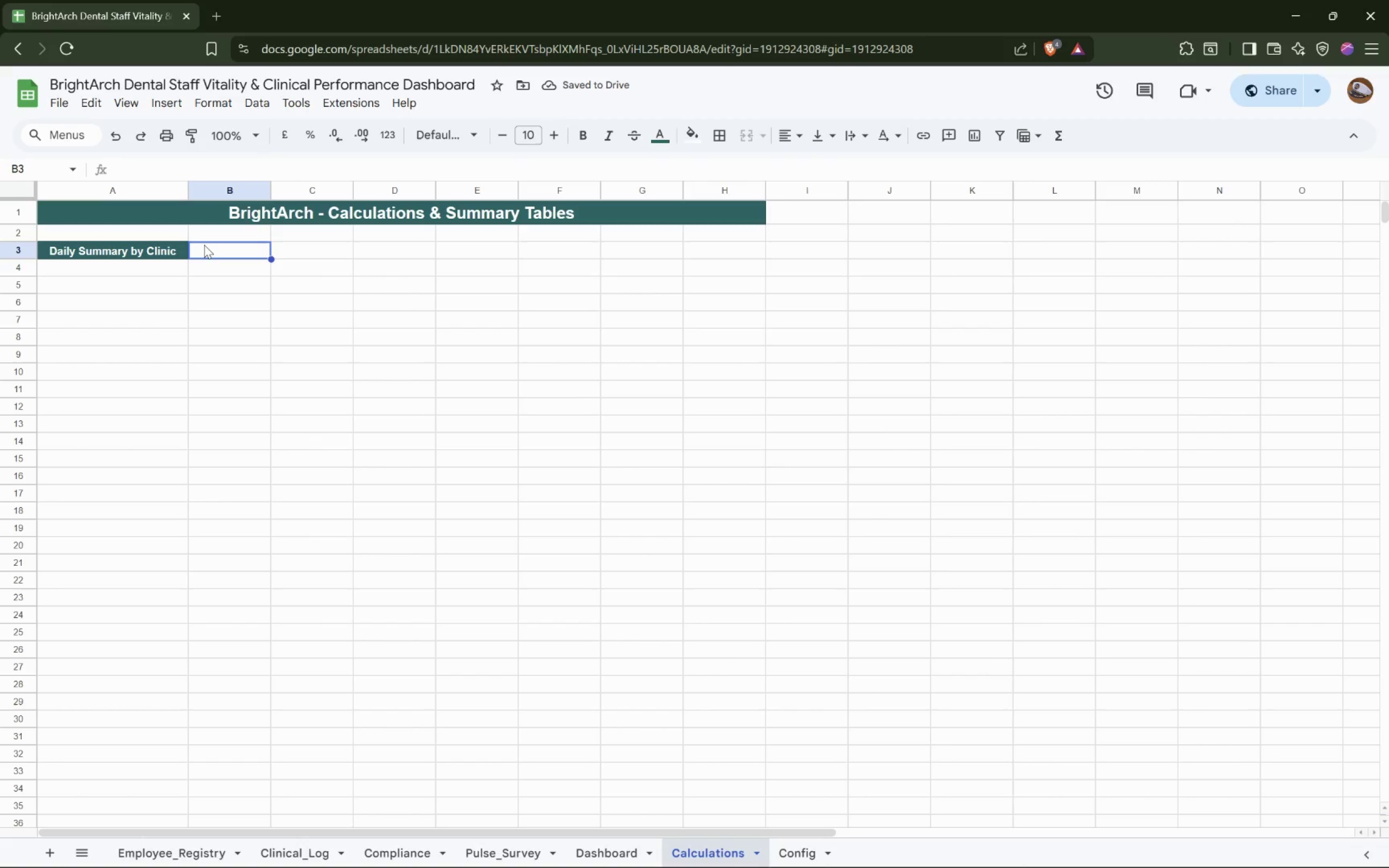 
left_click([80, 281])
 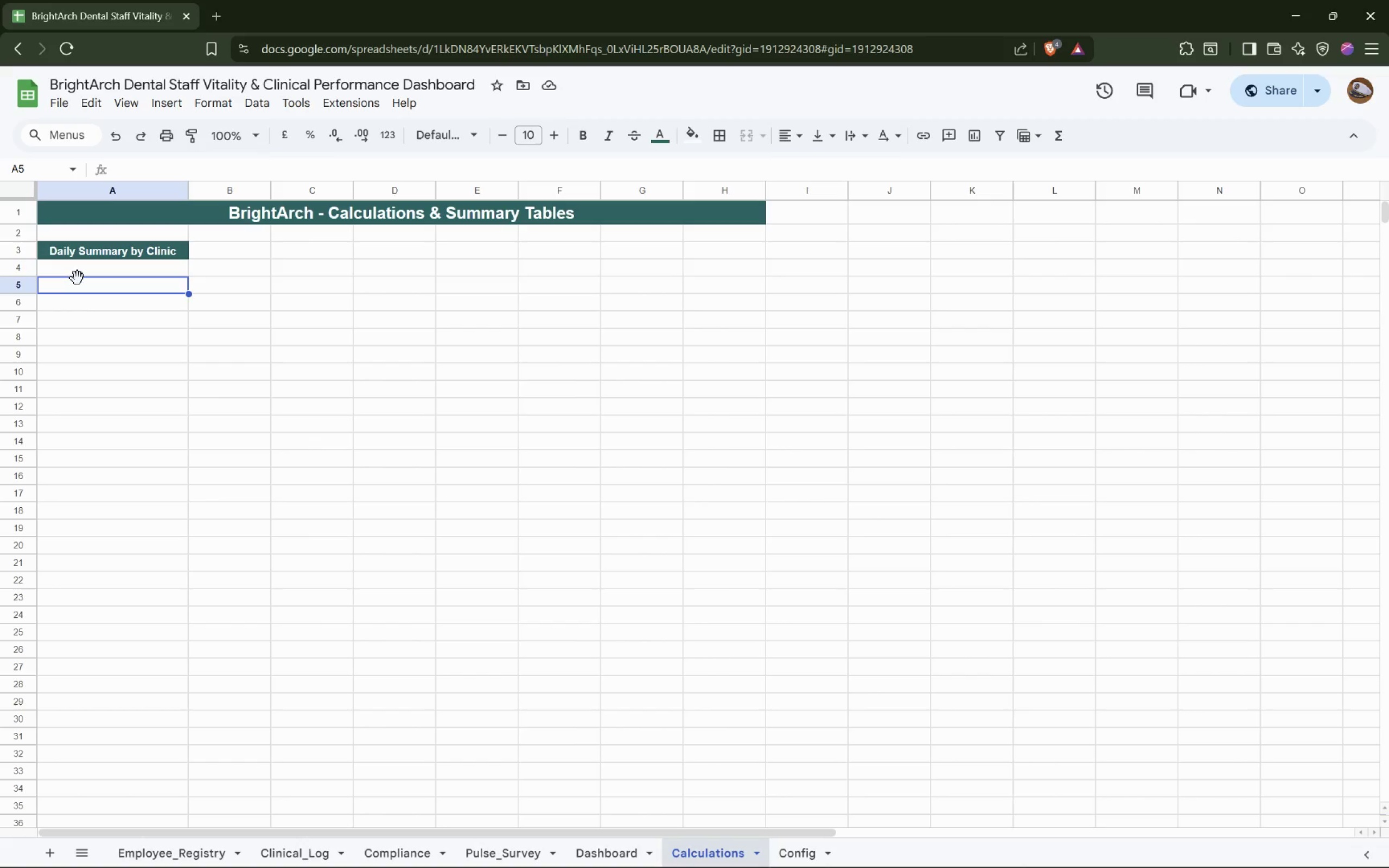 
wait(7.43)
 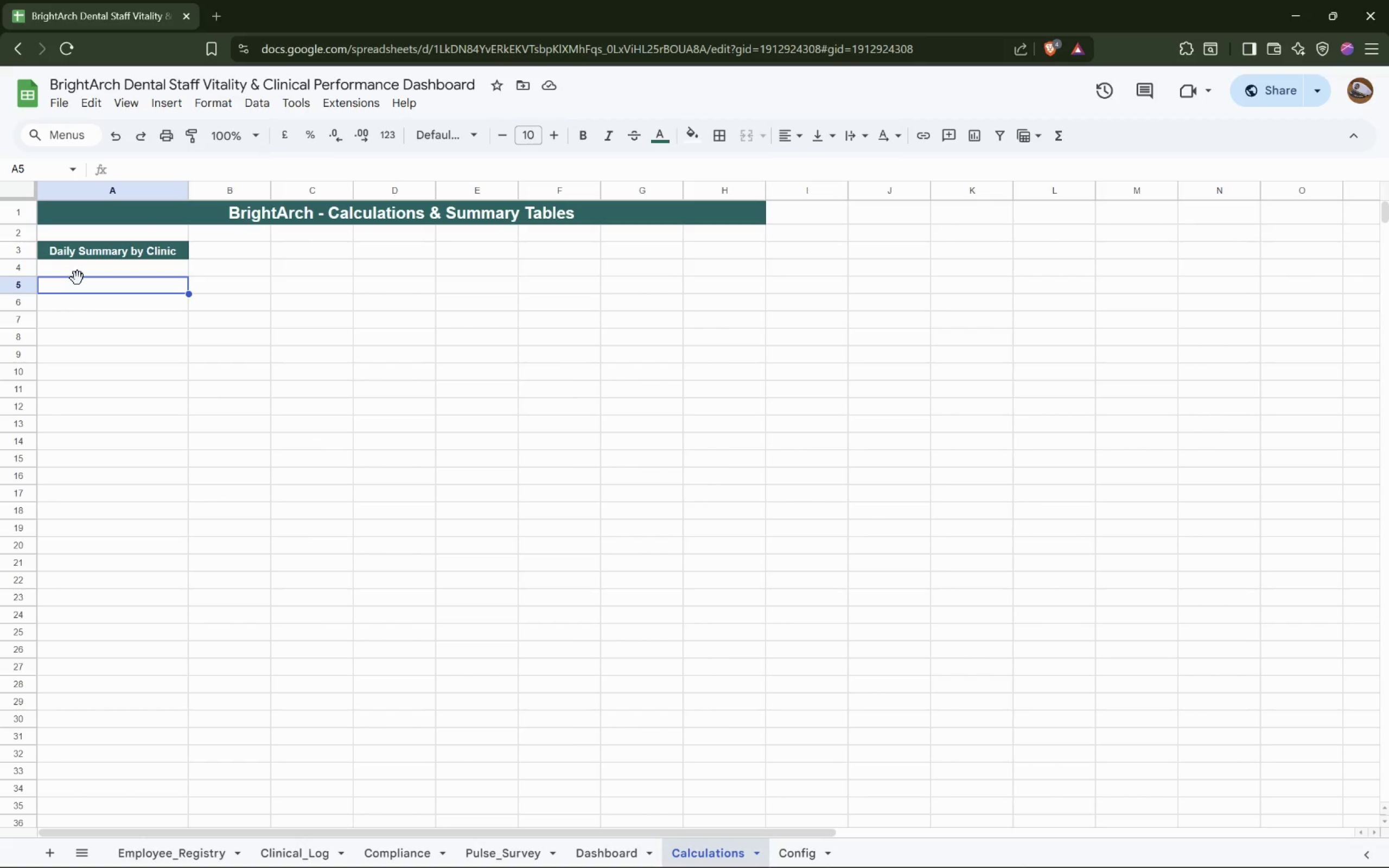 
type(Date)
key(Tab)
type(Clinic_Location)
key(Tab)
type(Total_Procedures)
key(Tab)
type(Avg_Chair_Turn_Time)
key(Tab)
 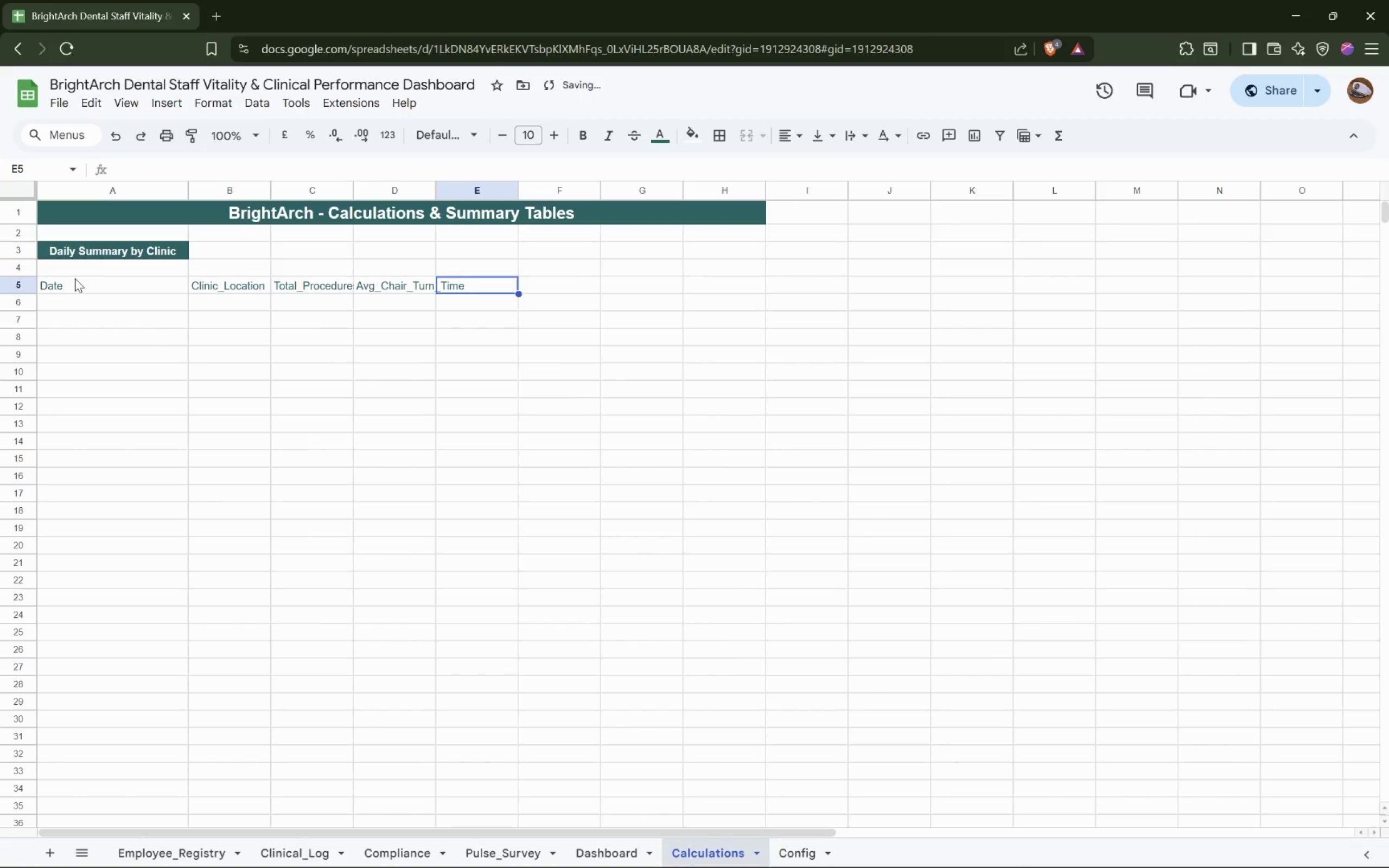 
type(Avg_Satisfaction)
key(Tab)
type(Total_Staff_Worke)
 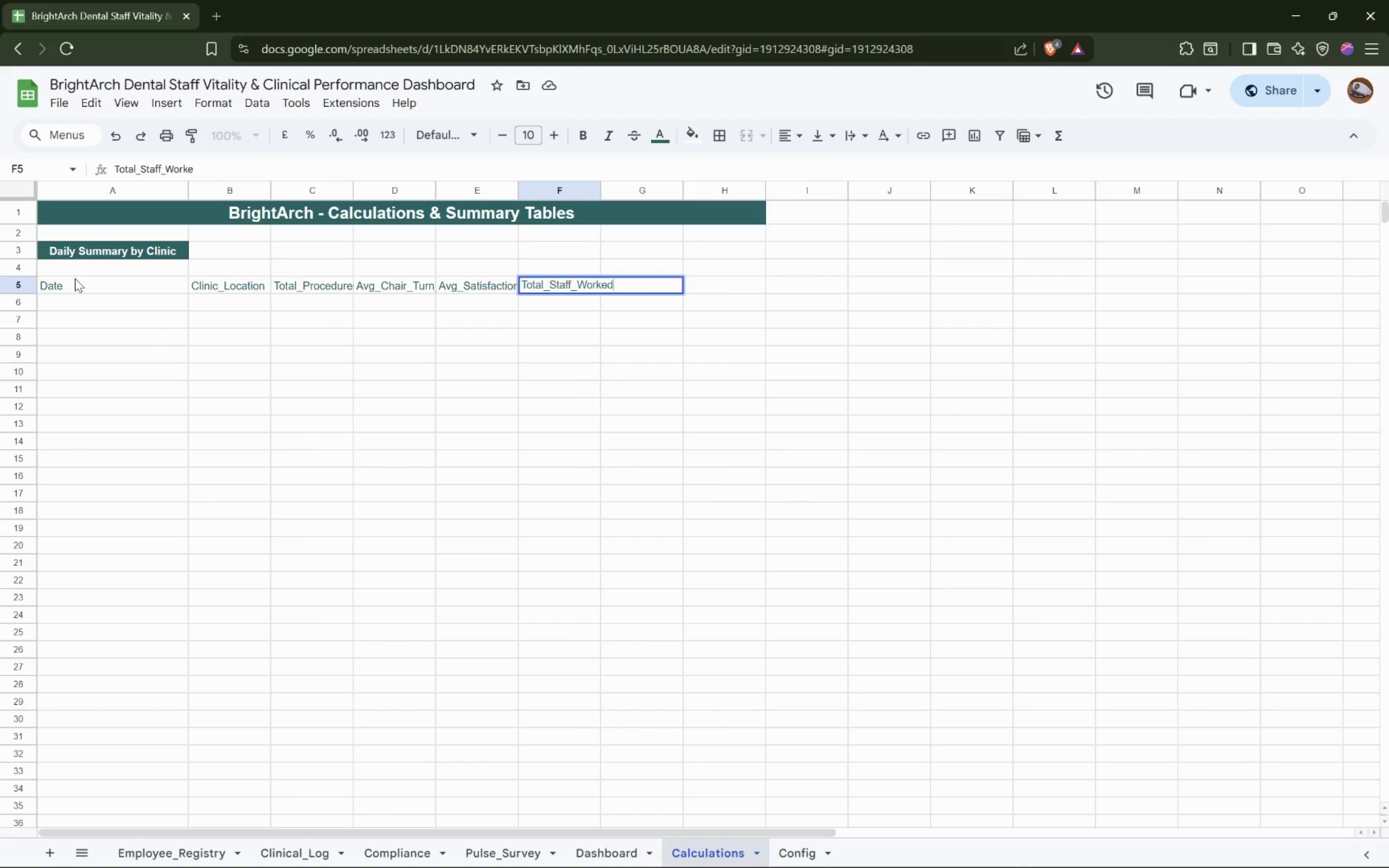 
 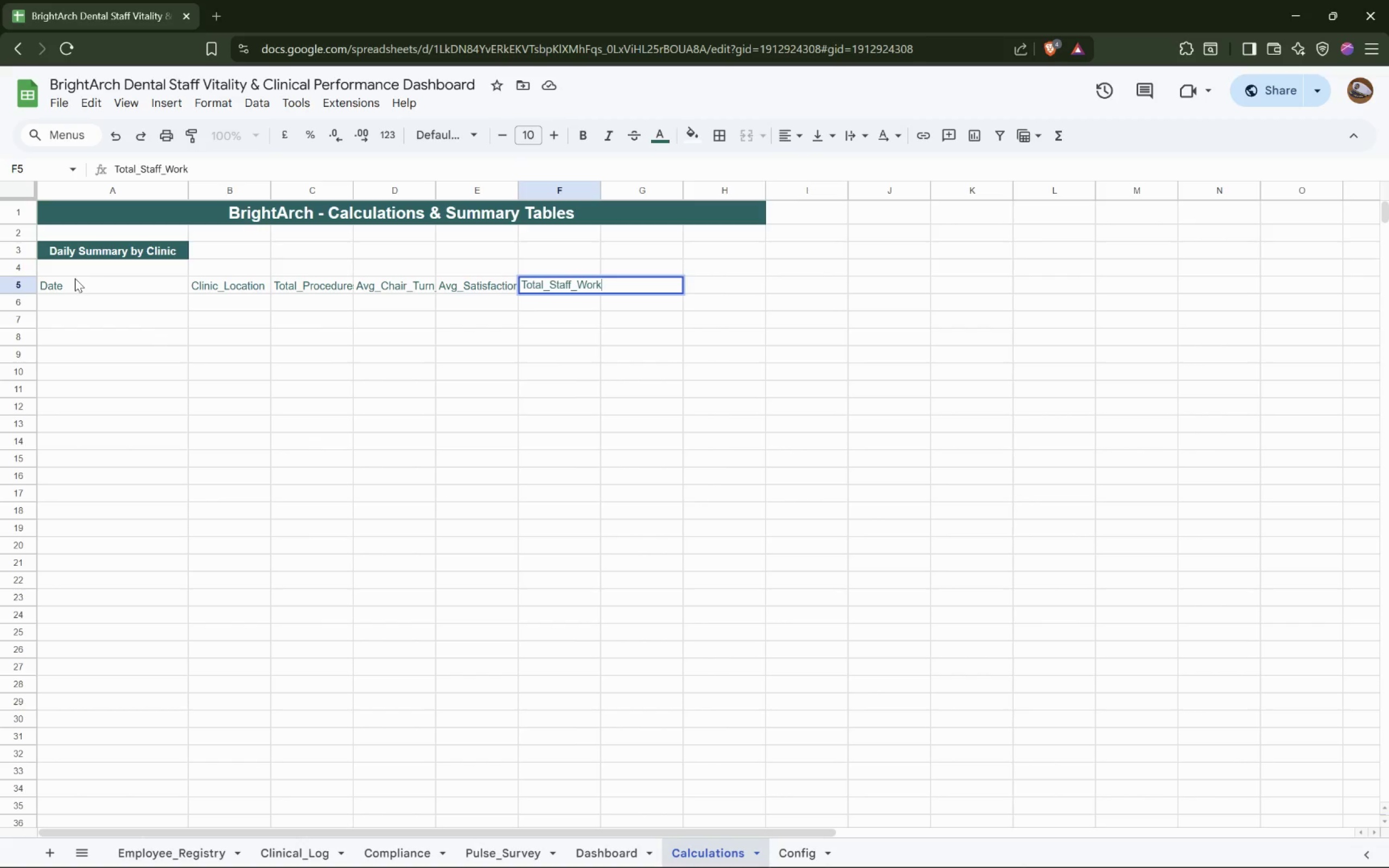 
hold_key(key=D, duration=0.38)
 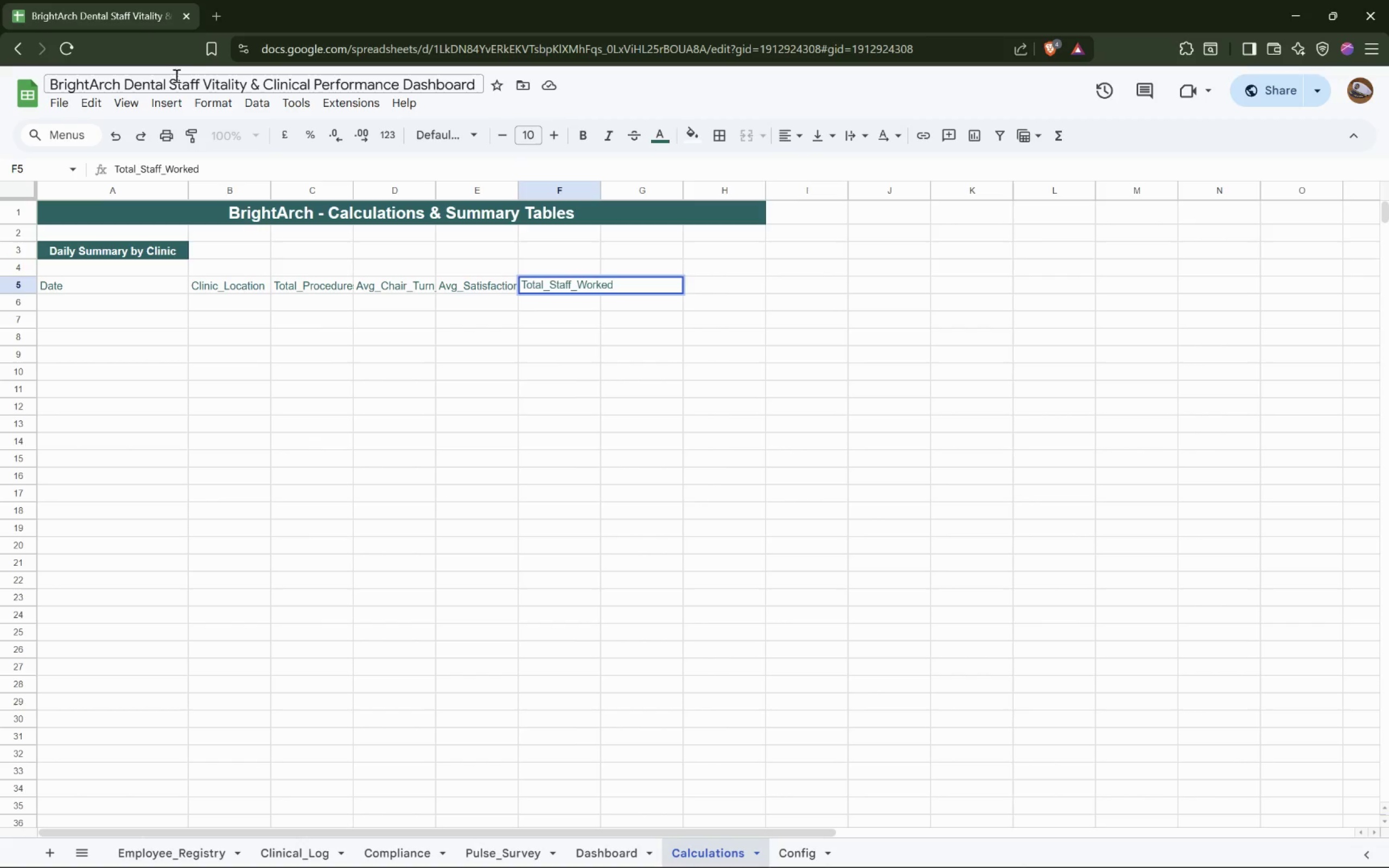 
double_click([271, 194])
 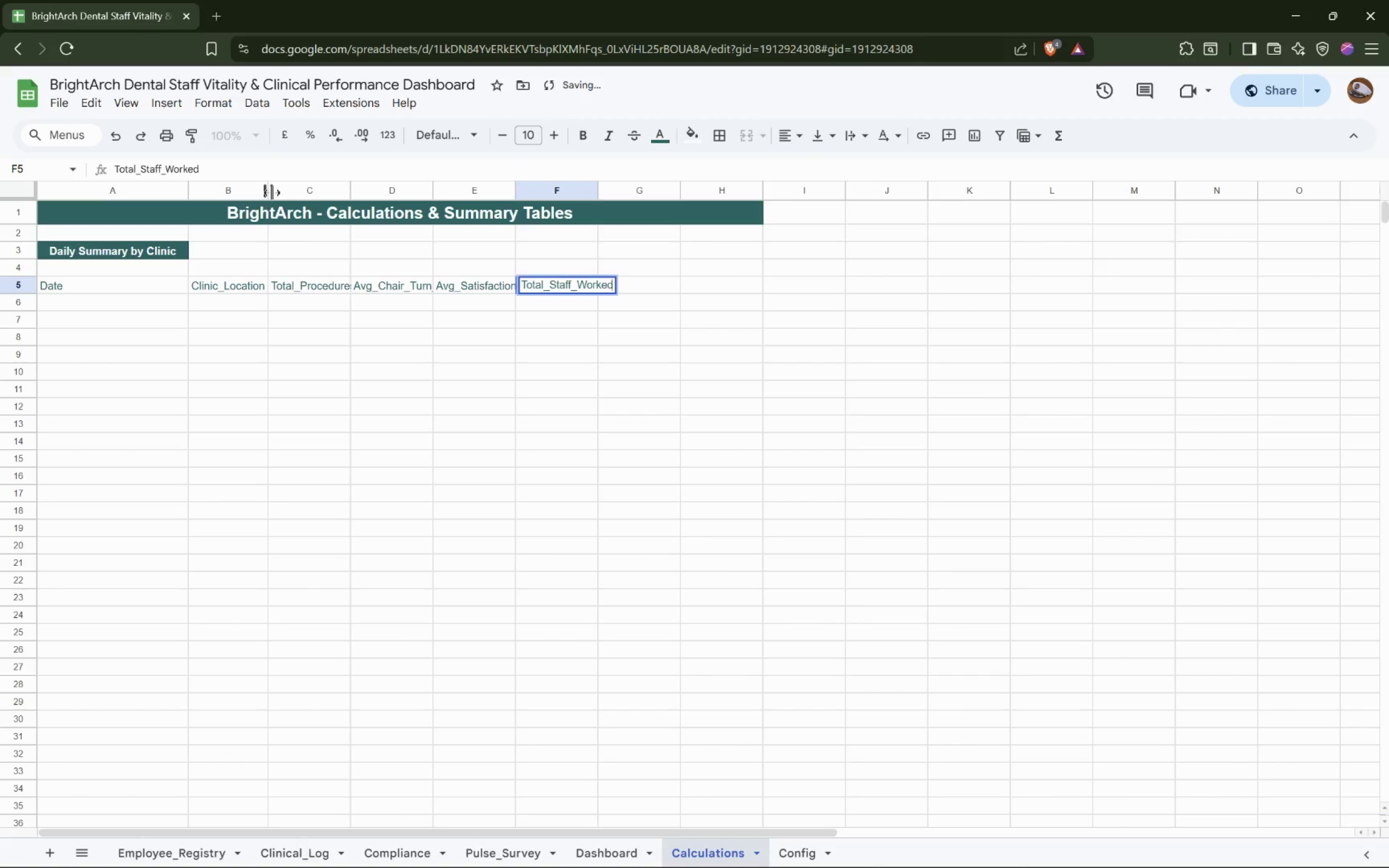 
left_click_drag(start_coordinate=[266, 192], to_coordinate=[327, 192])
 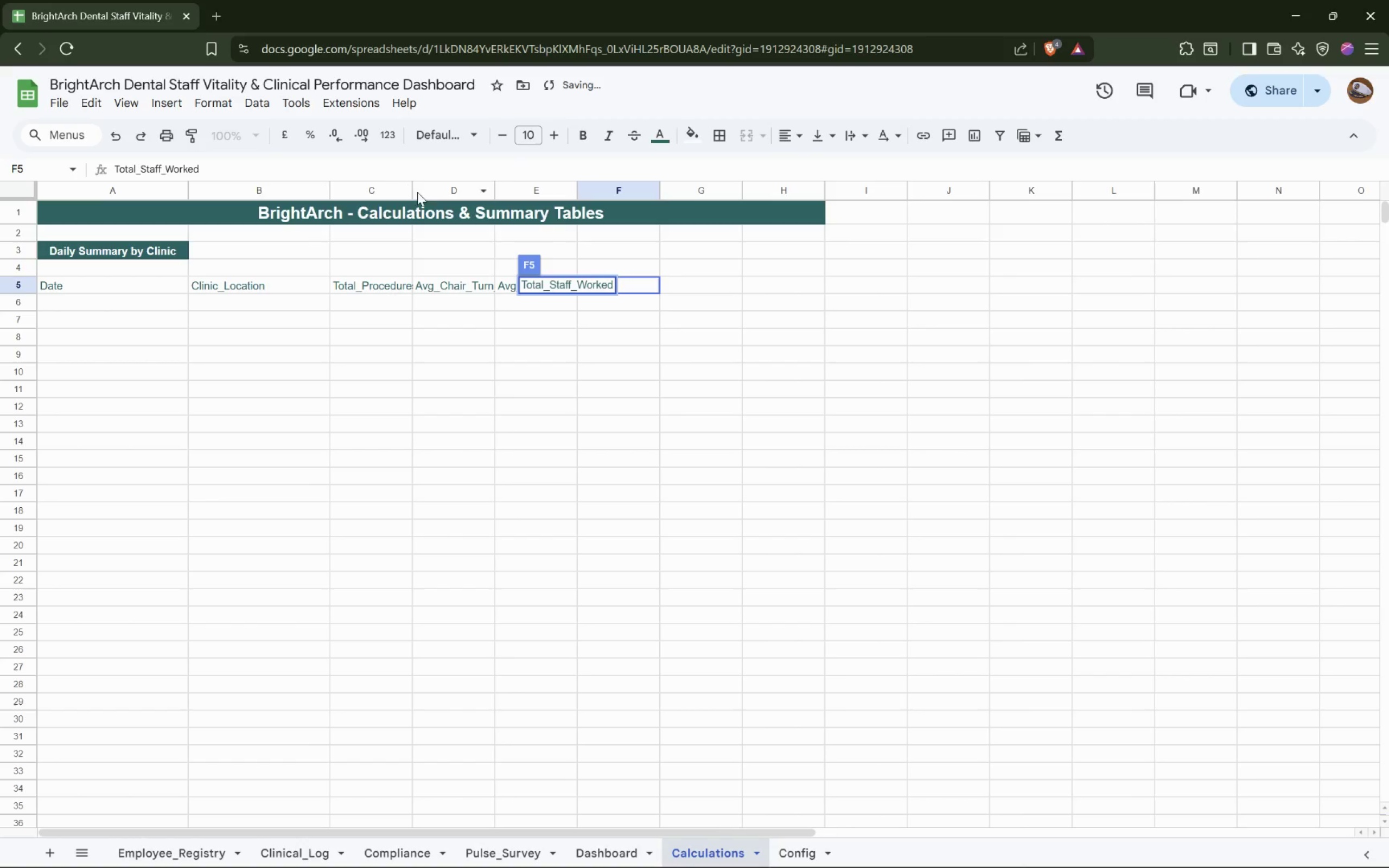 
left_click_drag(start_coordinate=[410, 193], to_coordinate=[484, 193])
 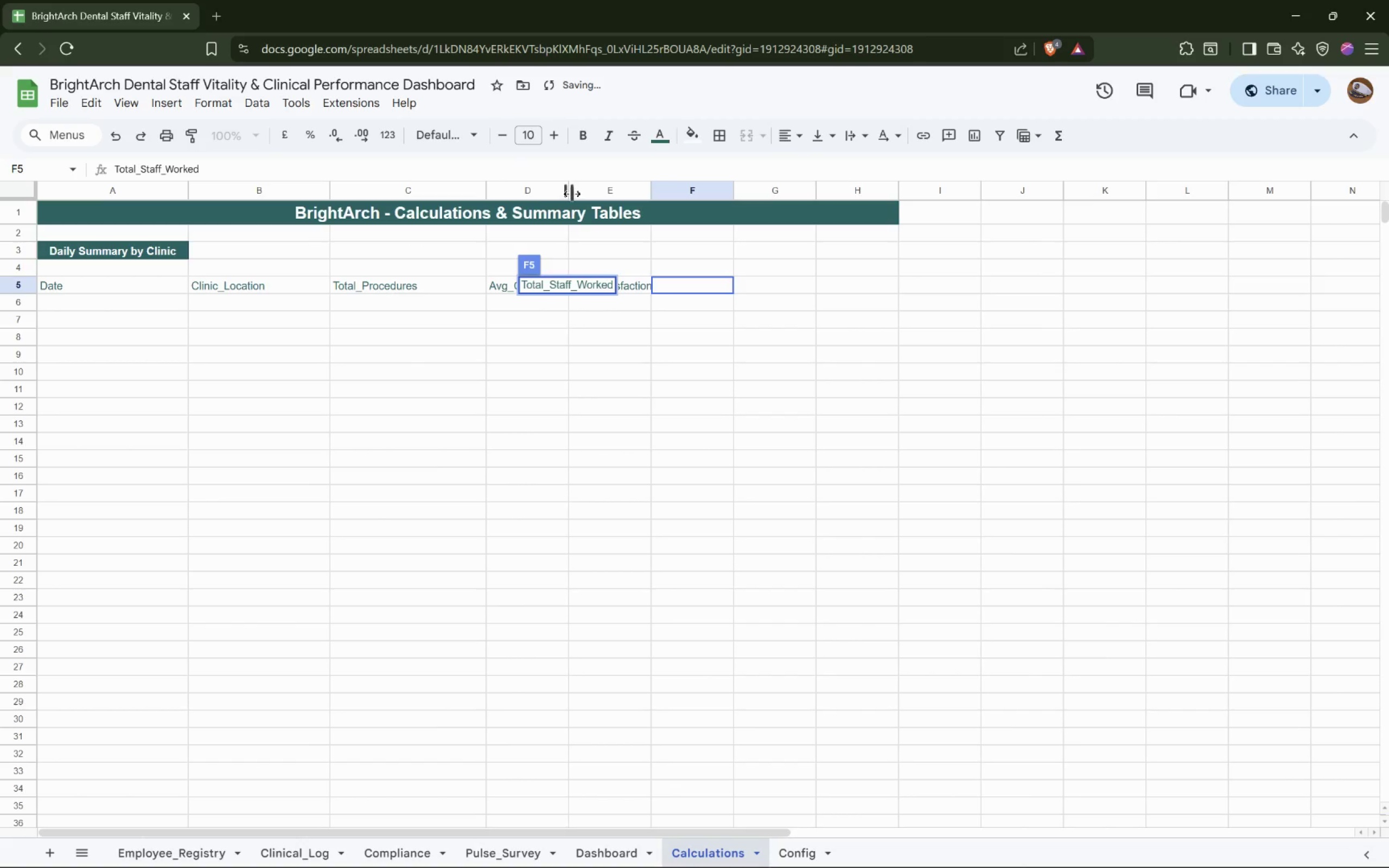 
left_click_drag(start_coordinate=[570, 192], to_coordinate=[623, 192])
 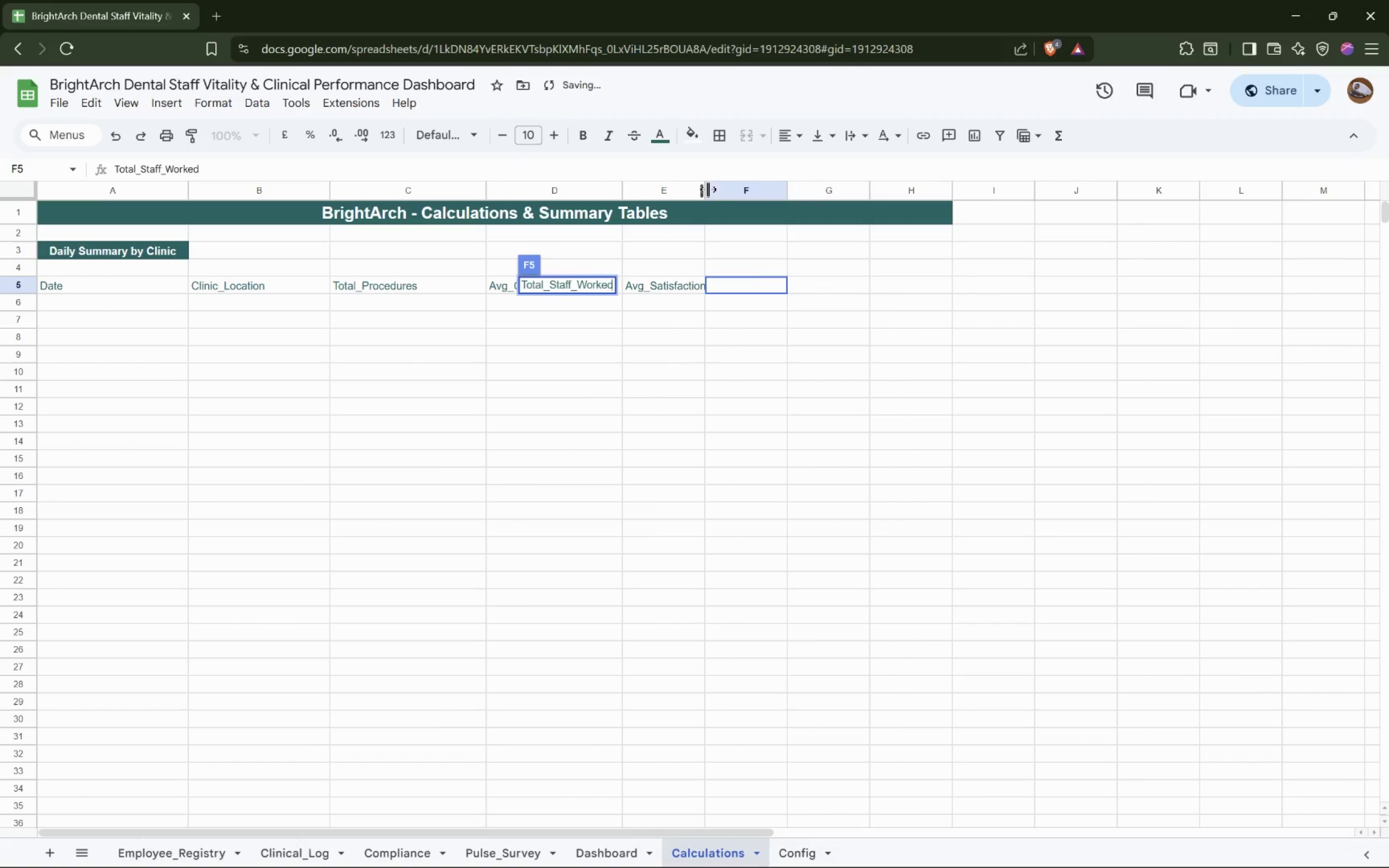 
left_click_drag(start_coordinate=[705, 189], to_coordinate=[769, 190])
 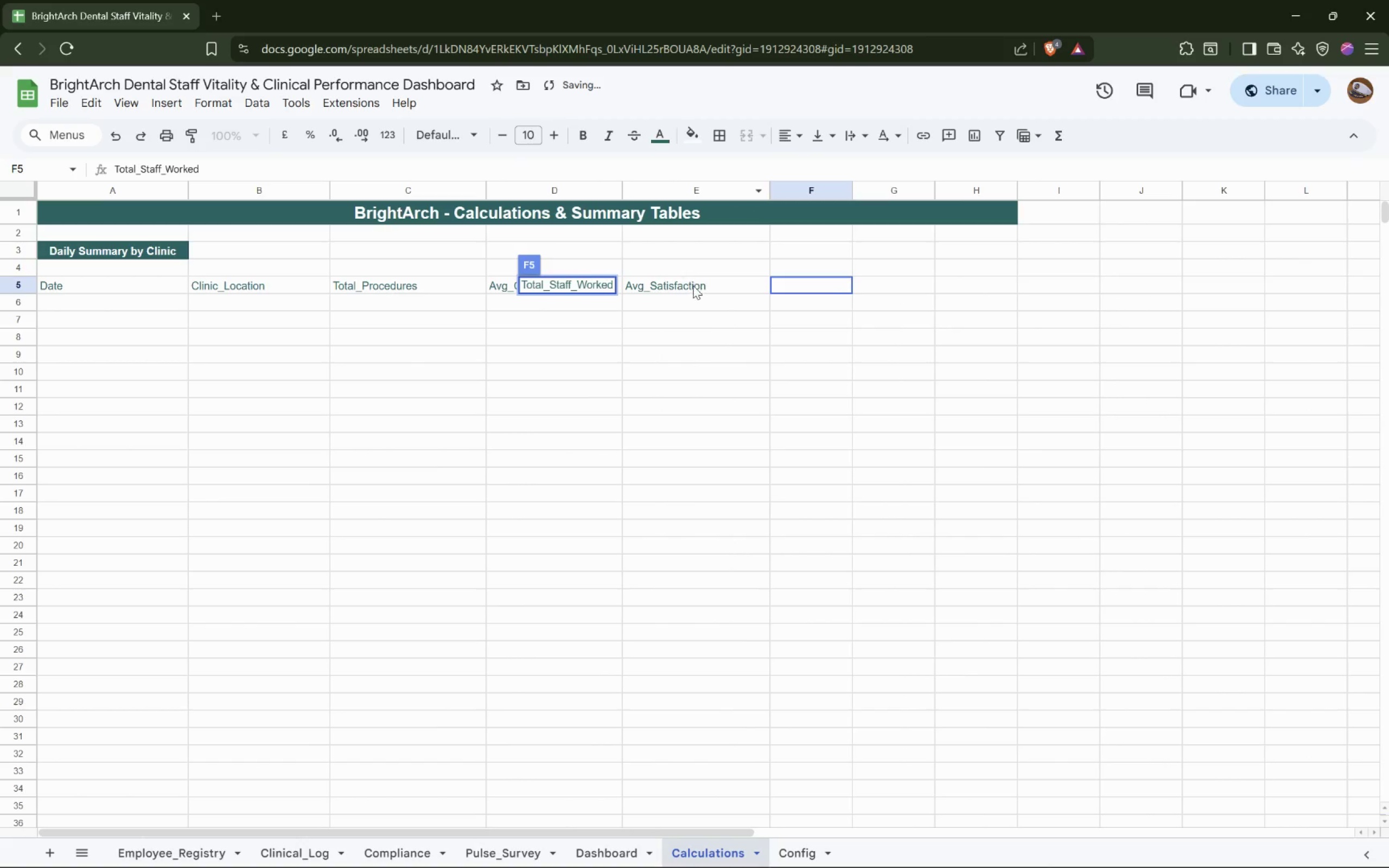 
left_click([718, 279])
 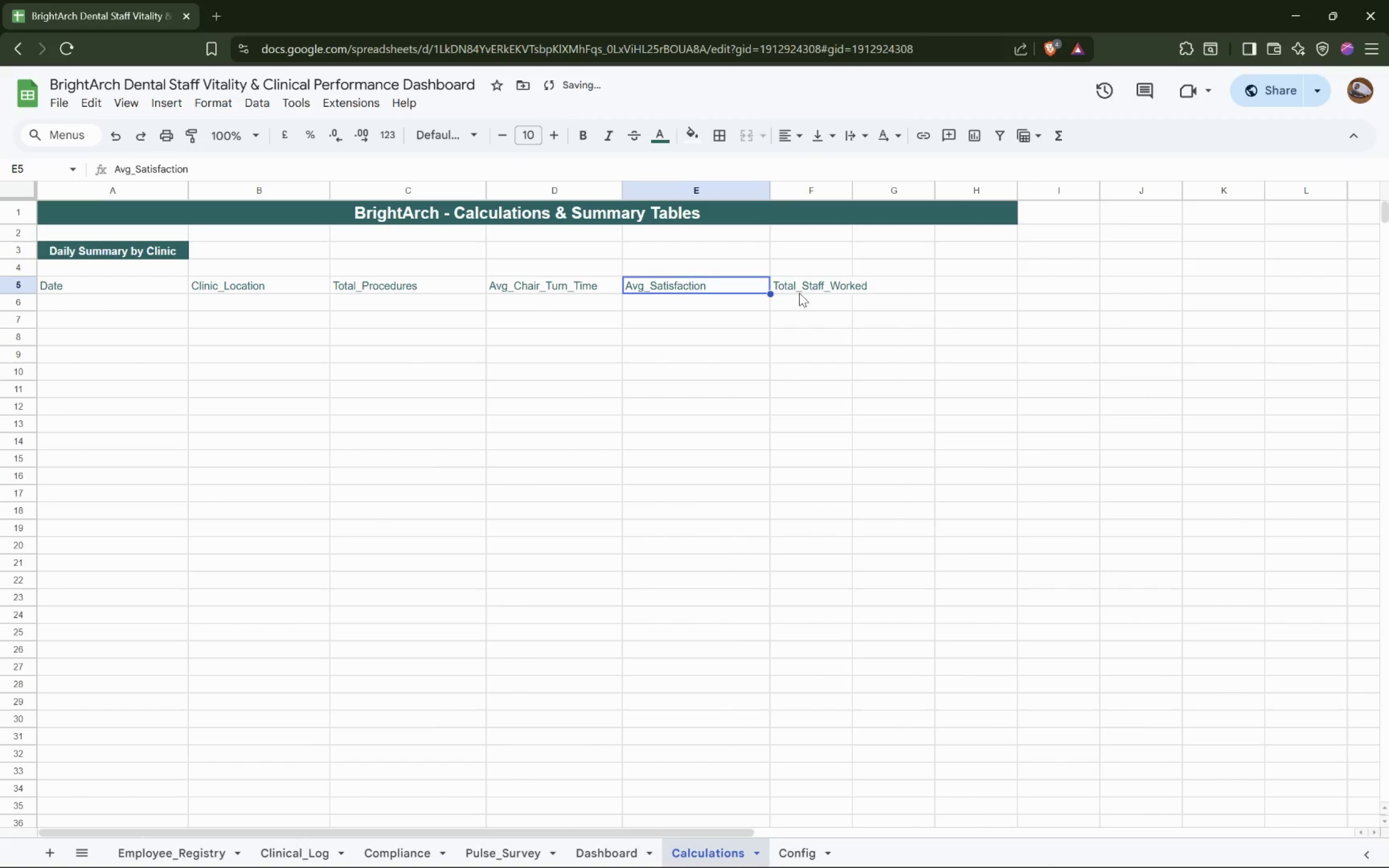 
left_click([824, 284])
 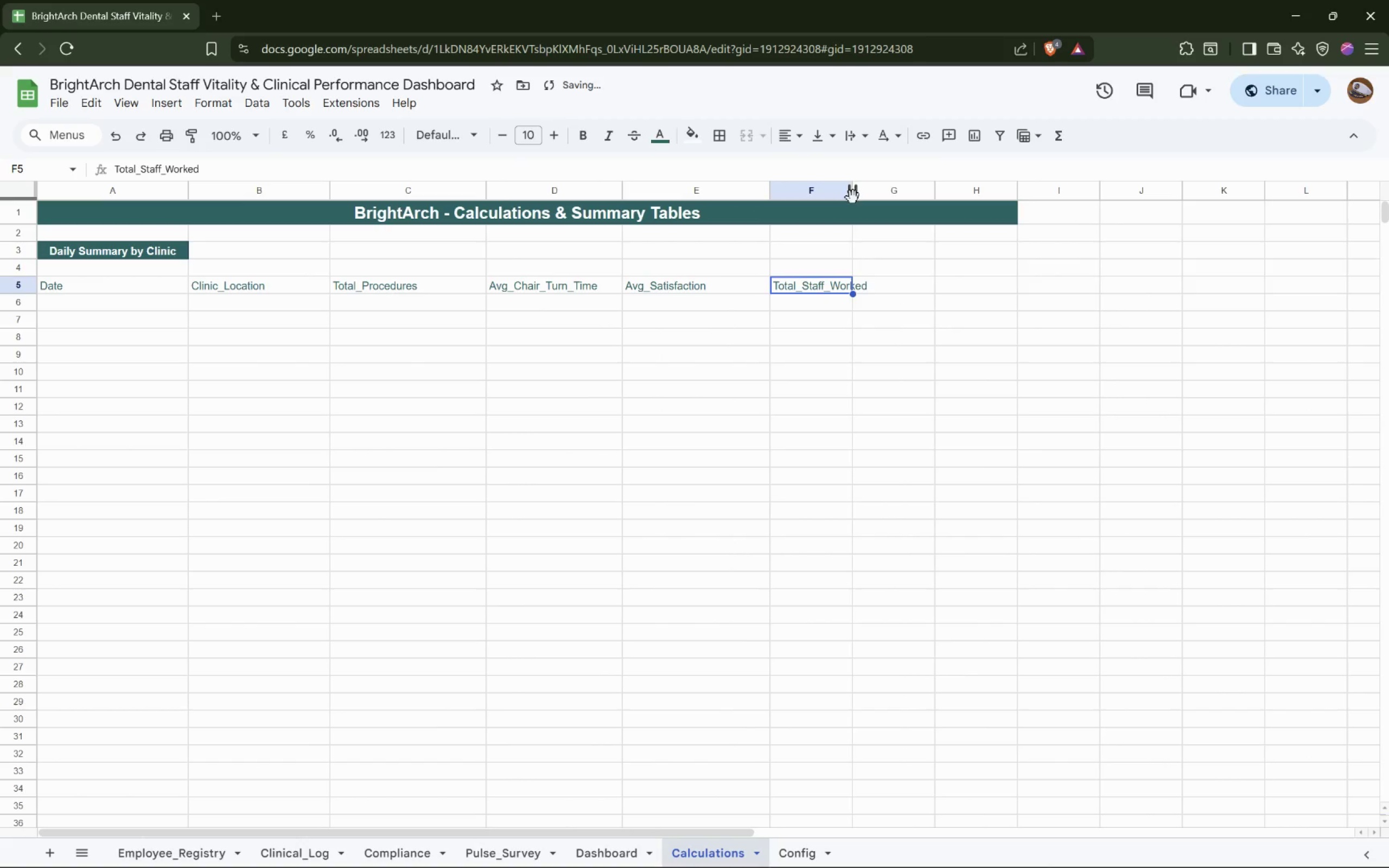 
left_click_drag(start_coordinate=[854, 193], to_coordinate=[888, 193])
 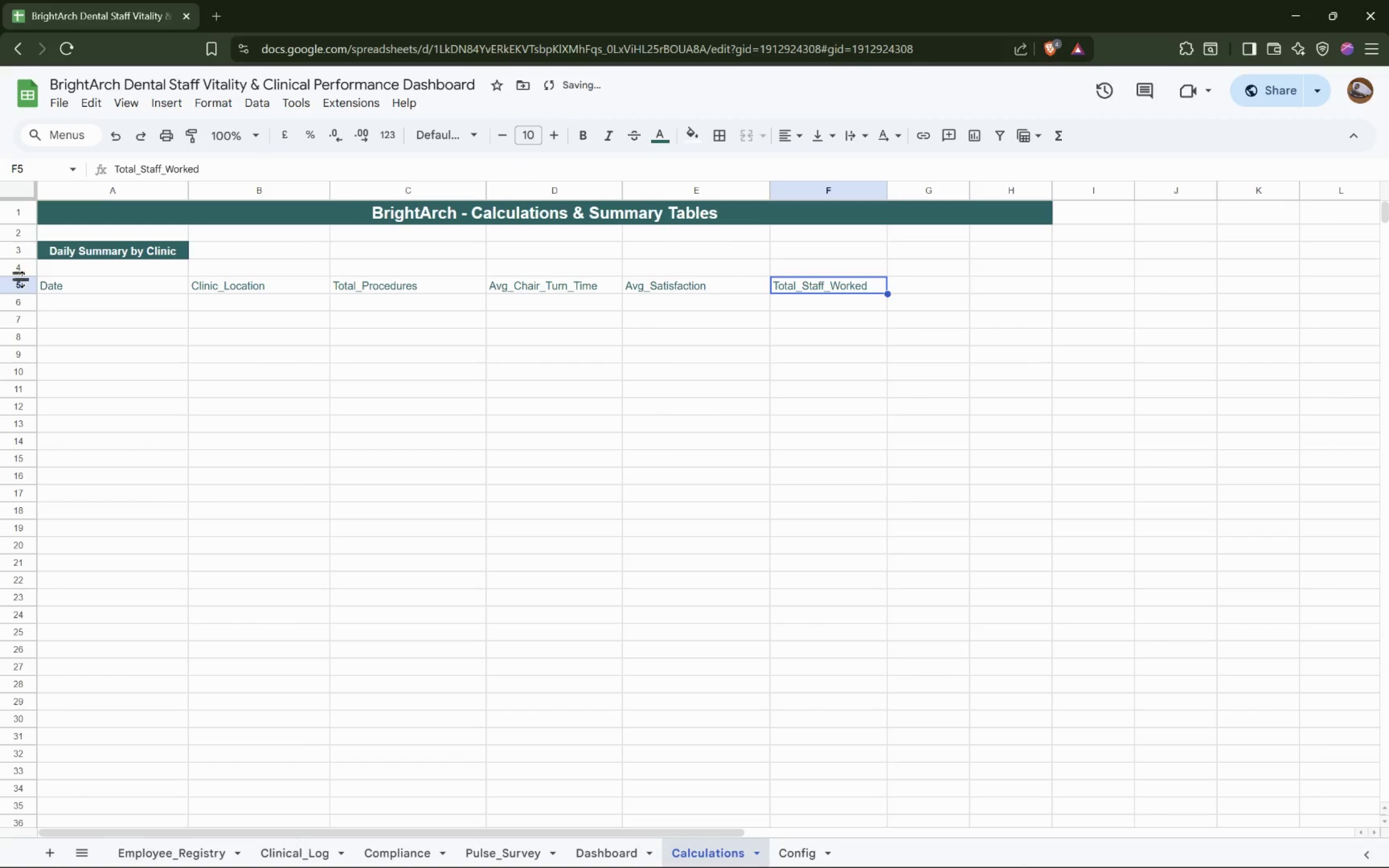 
left_click([23, 283])
 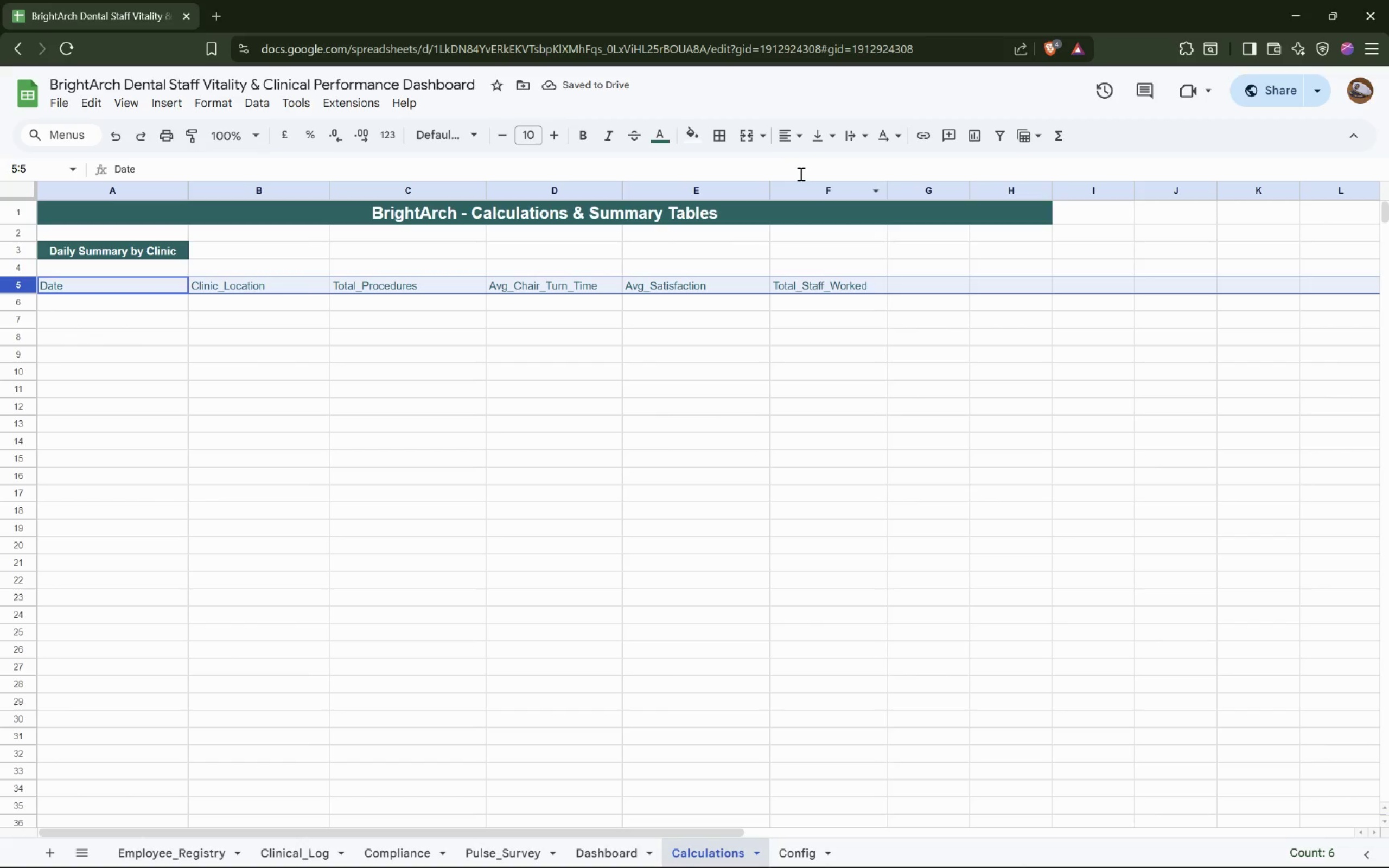 
left_click([795, 143])
 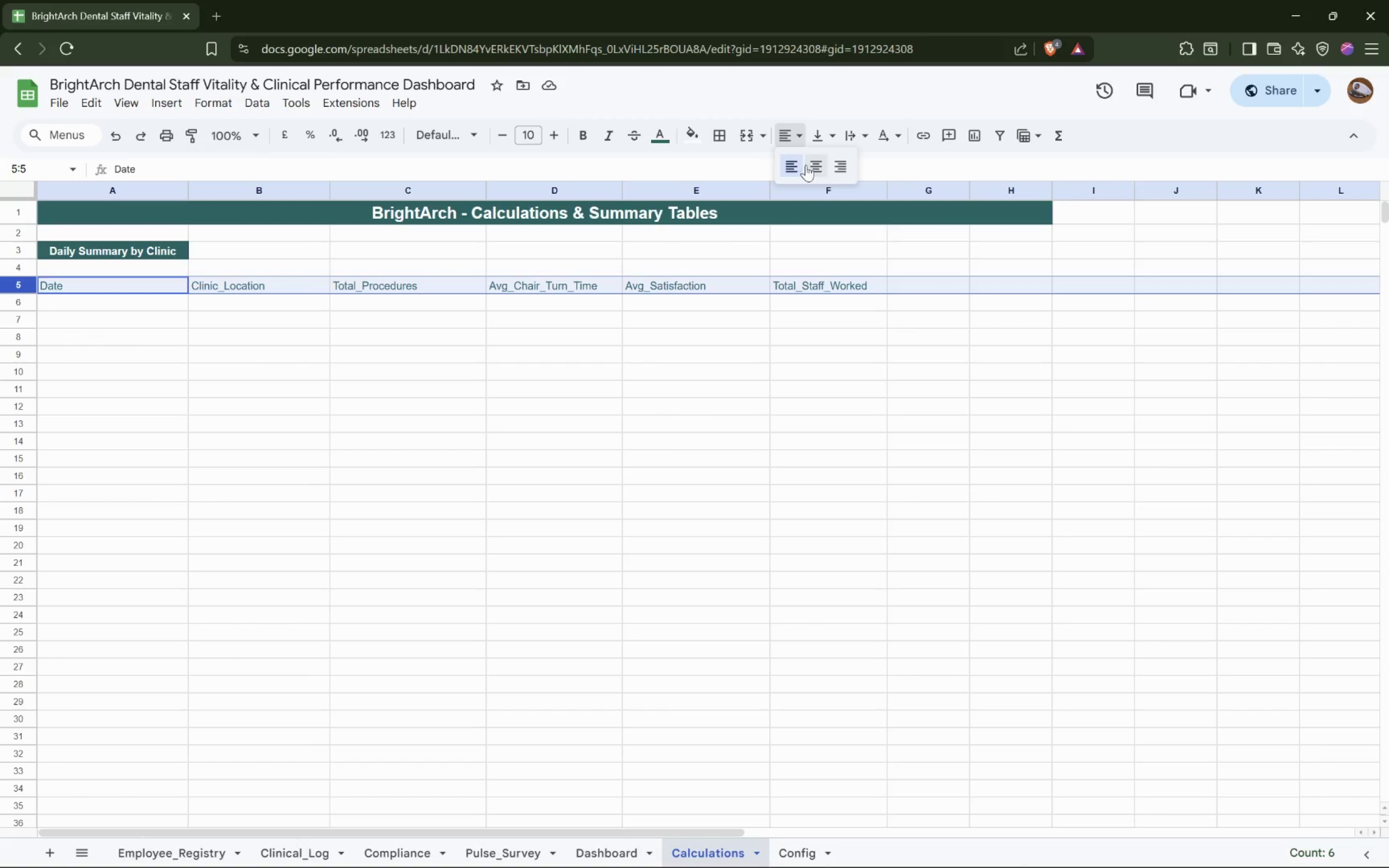 
left_click([817, 163])
 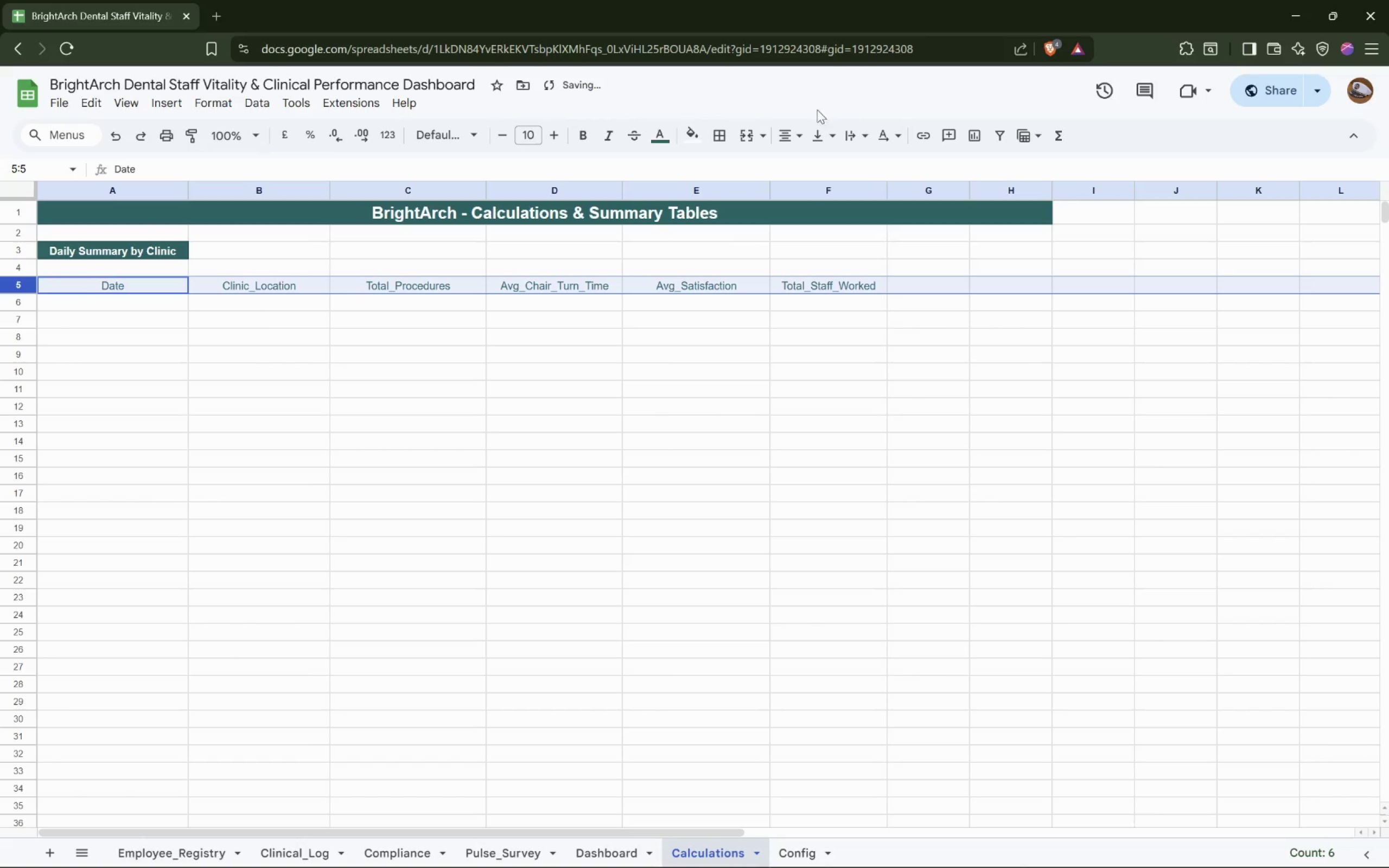 
left_click([589, 136])
 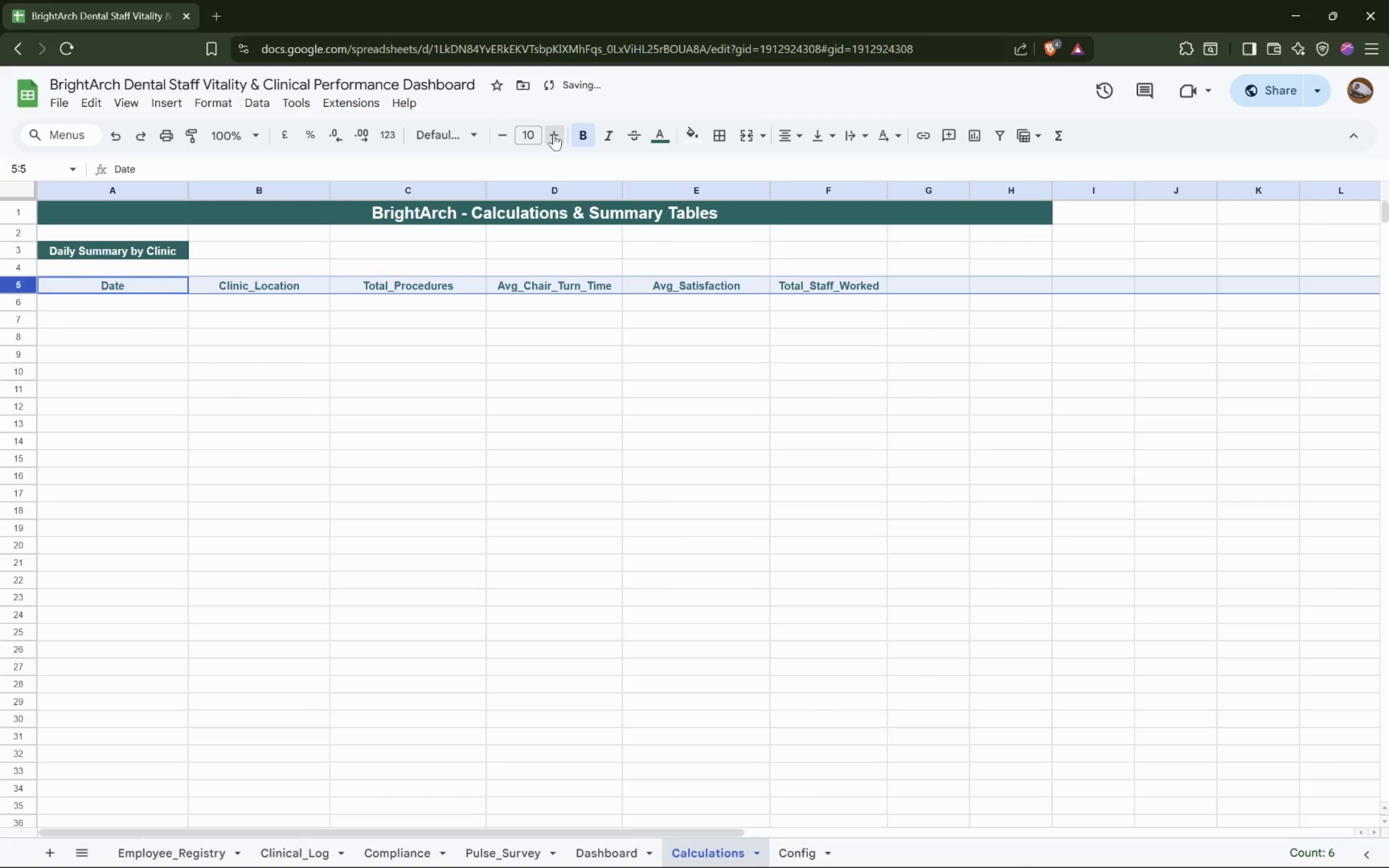 
left_click([553, 134])
 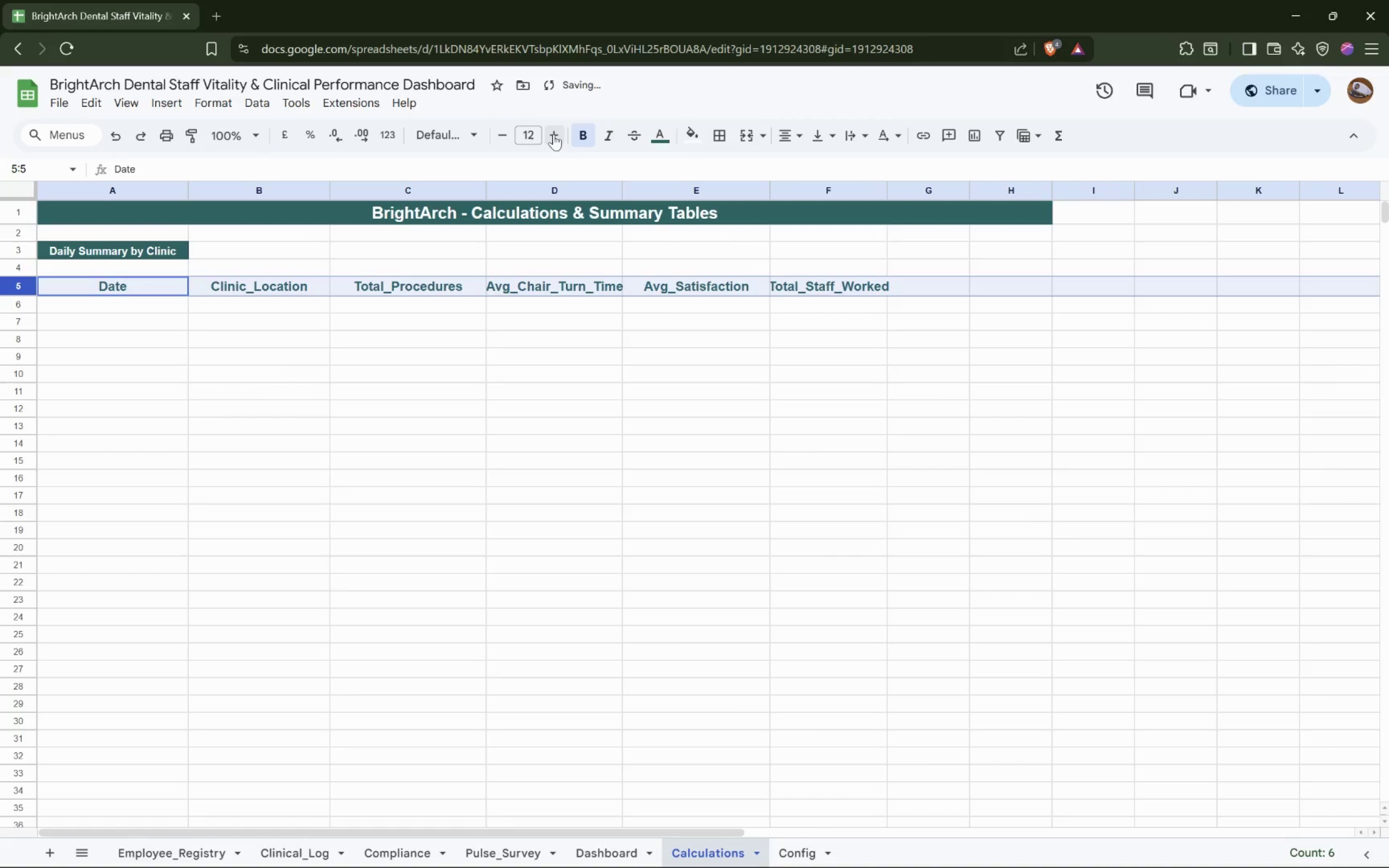 
left_click([553, 134])
 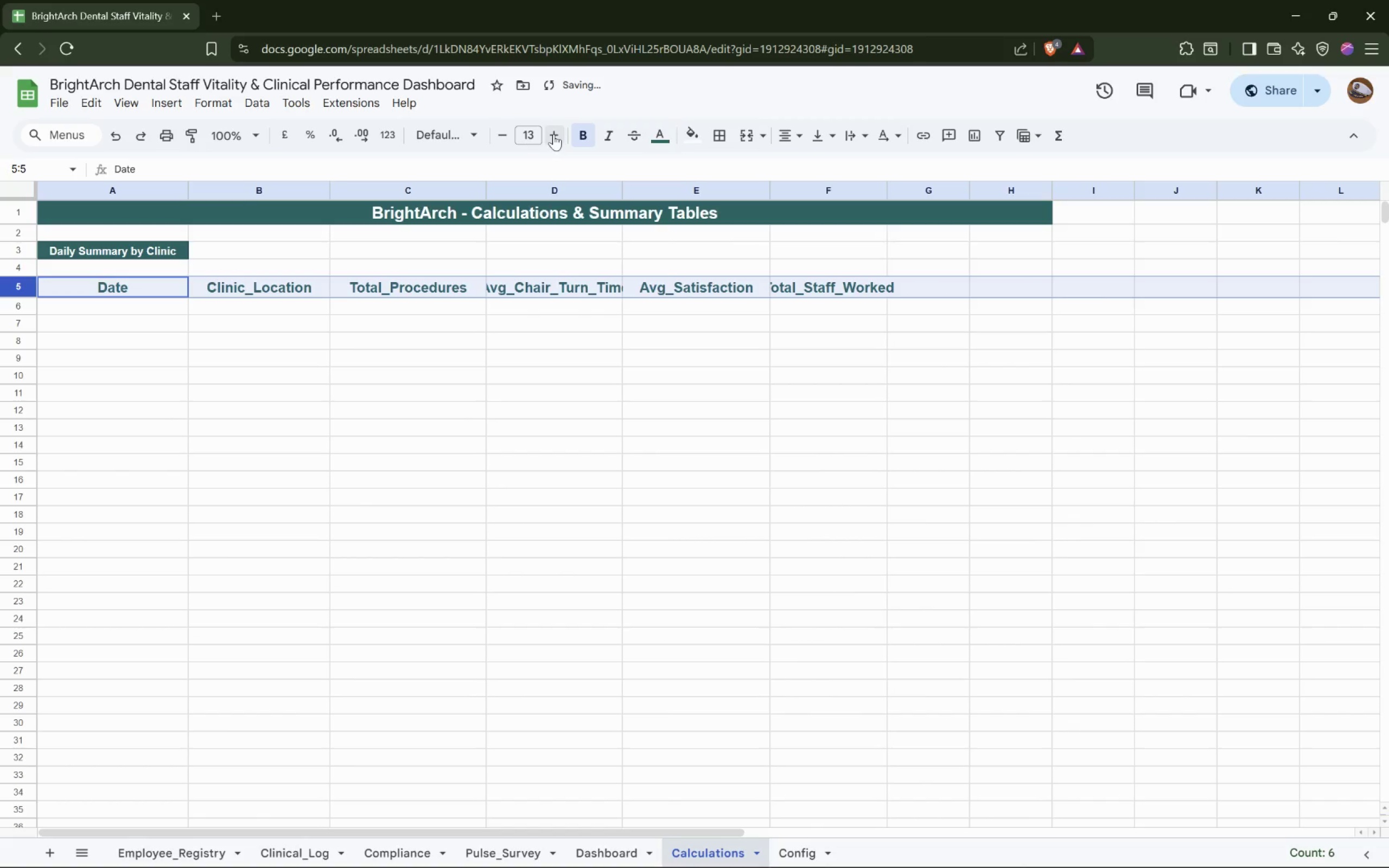 
left_click([553, 134])
 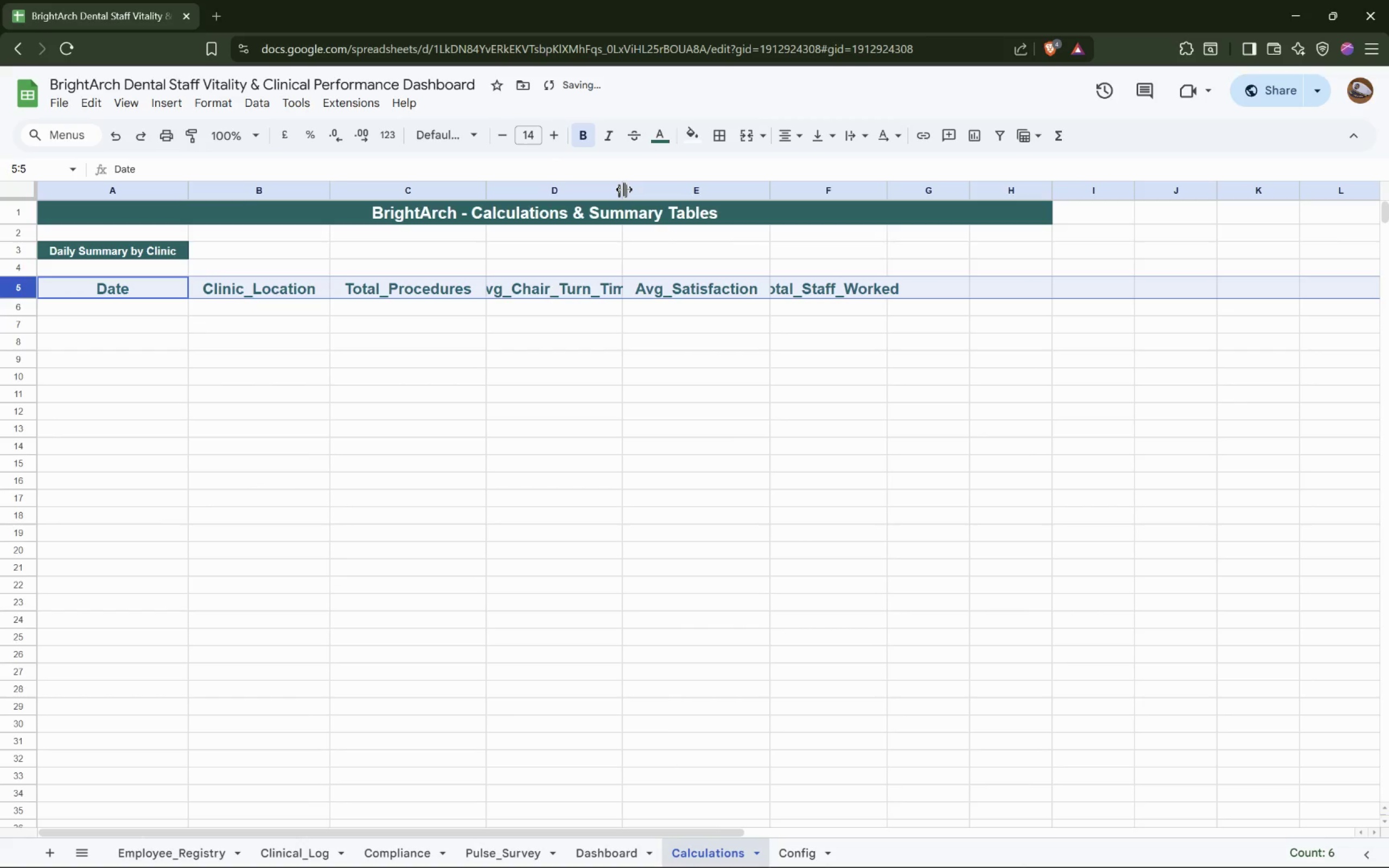 
double_click([623, 189])
 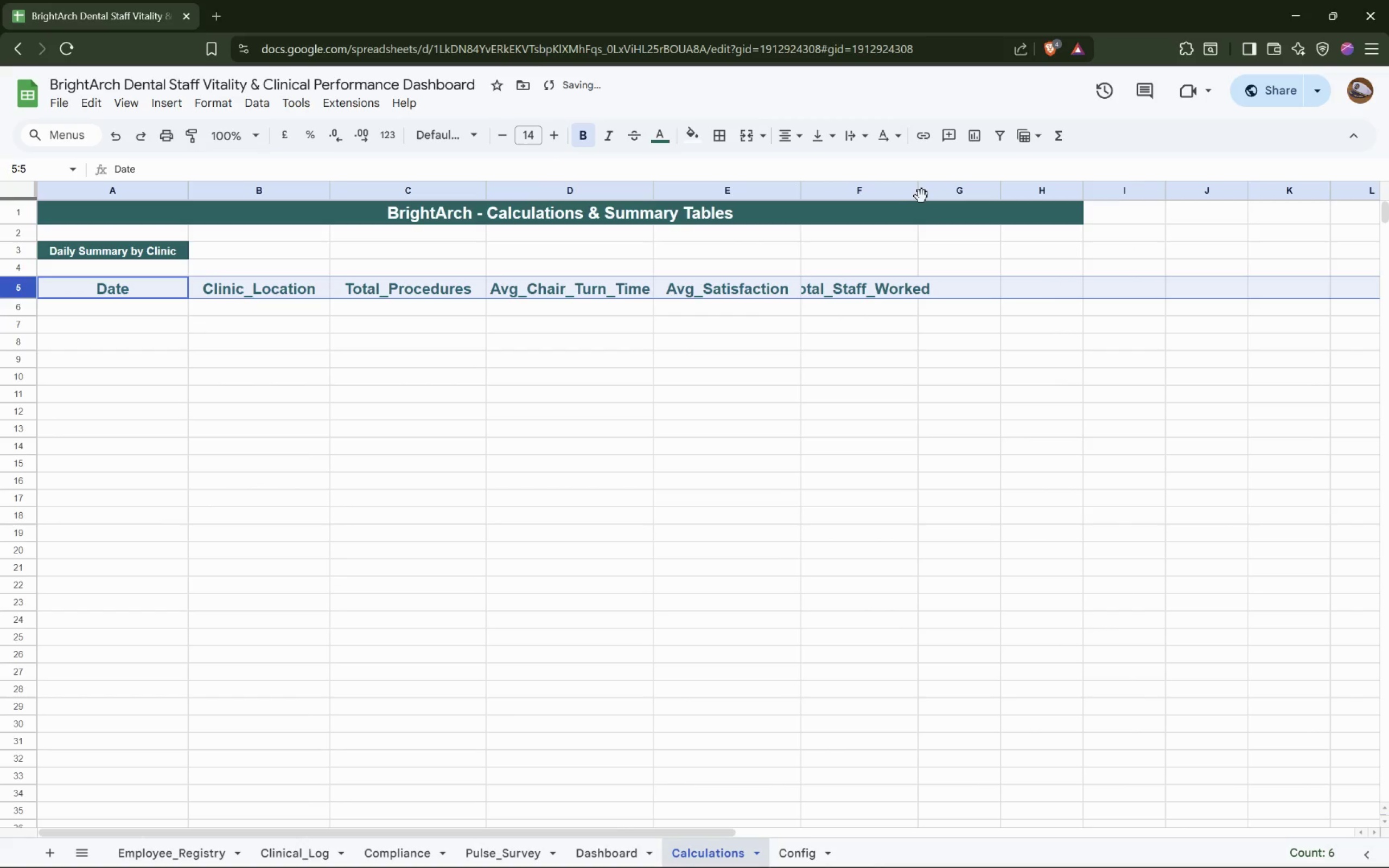 
double_click([917, 195])
 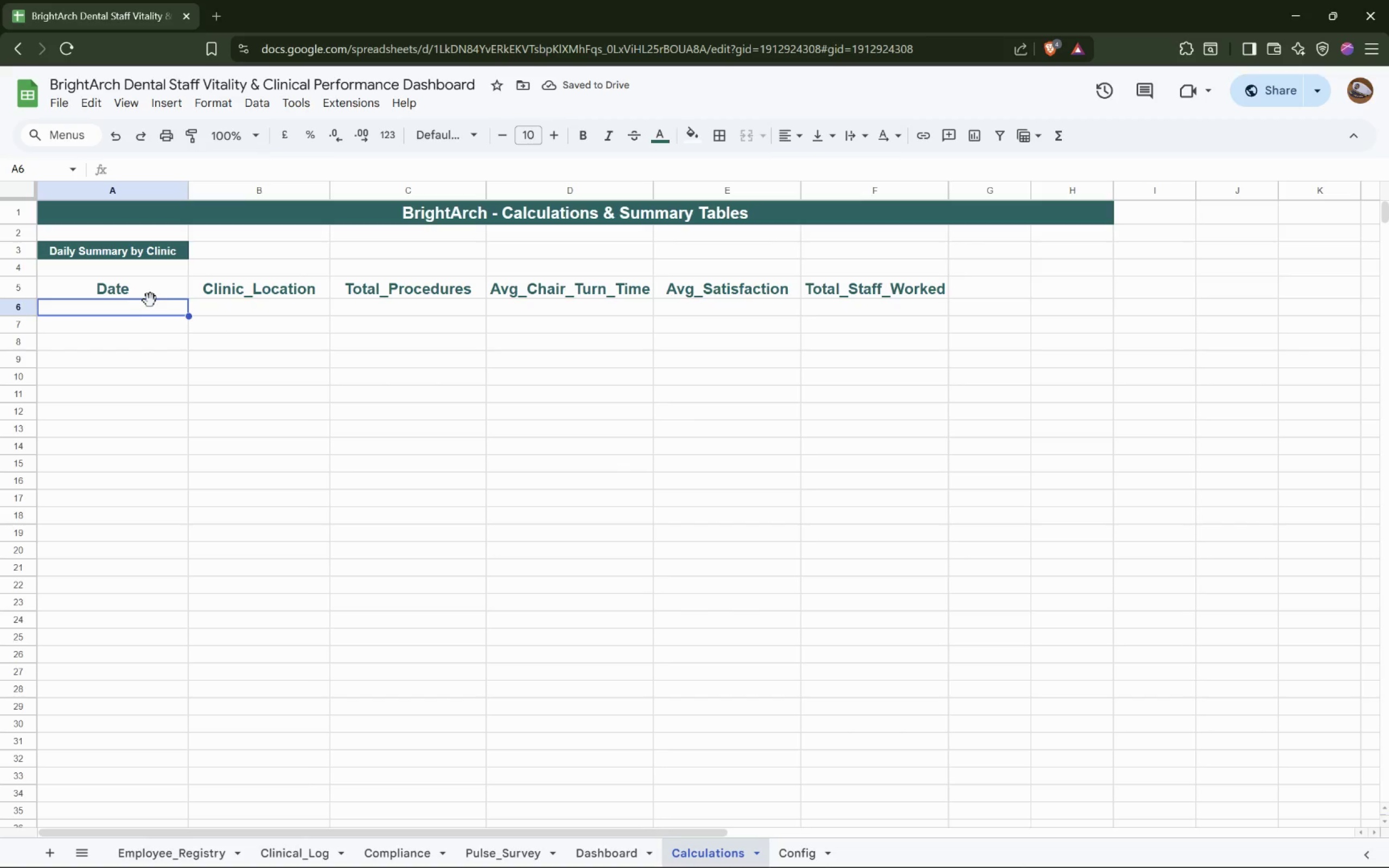 
wait(9.06)
 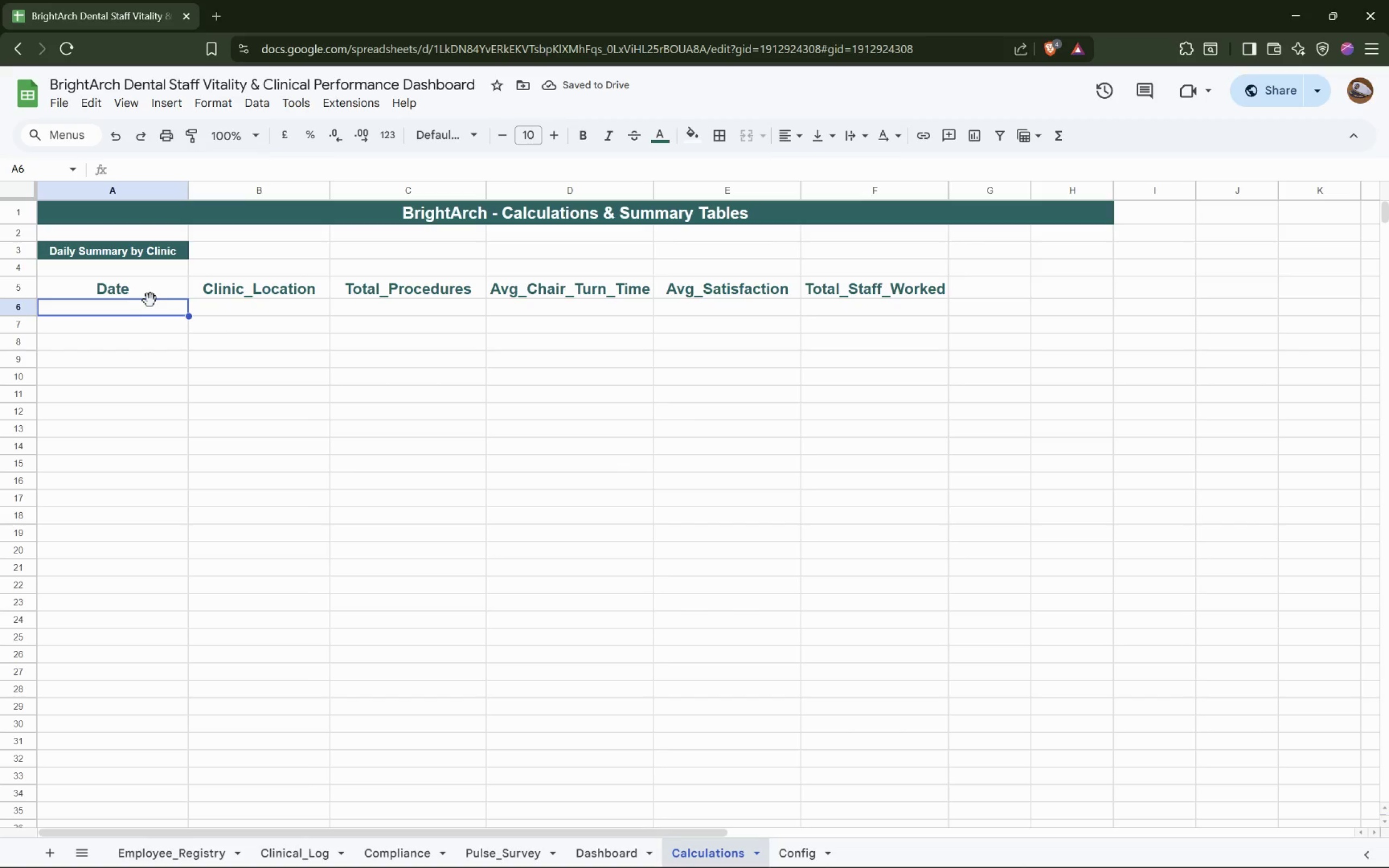 
left_click([166, 165])
 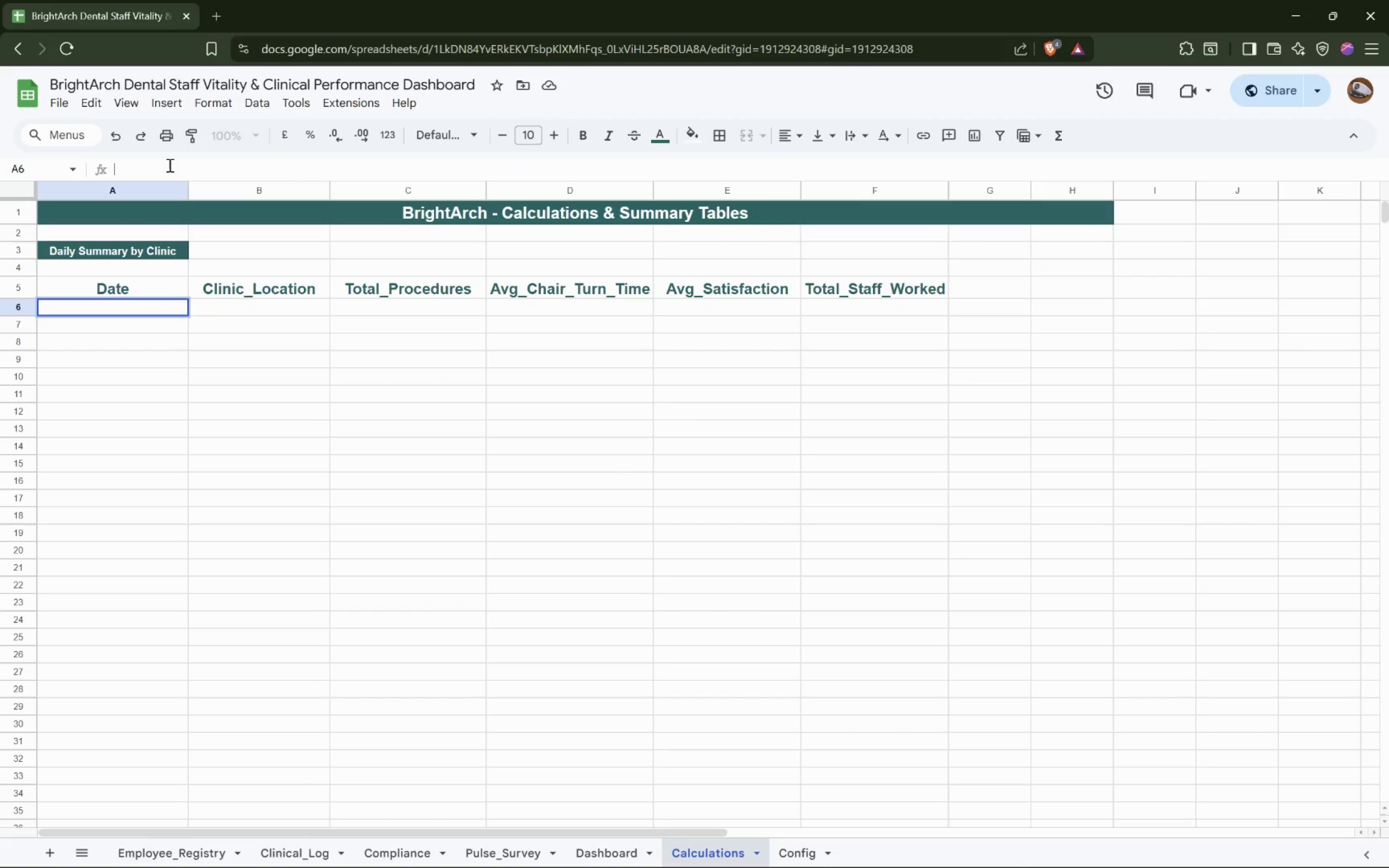 
type(=Qu)
key(Backspace)
type(UERYL()
key(Backspace)
key(Backspace)
type((Clinicl_LogQ)
key(Backspace)
type(!A:L, SELECT A, E, SUM(F:)
key(Backspace)
type(), AVG(G), AVG(J), COUNT(DISTINC)
 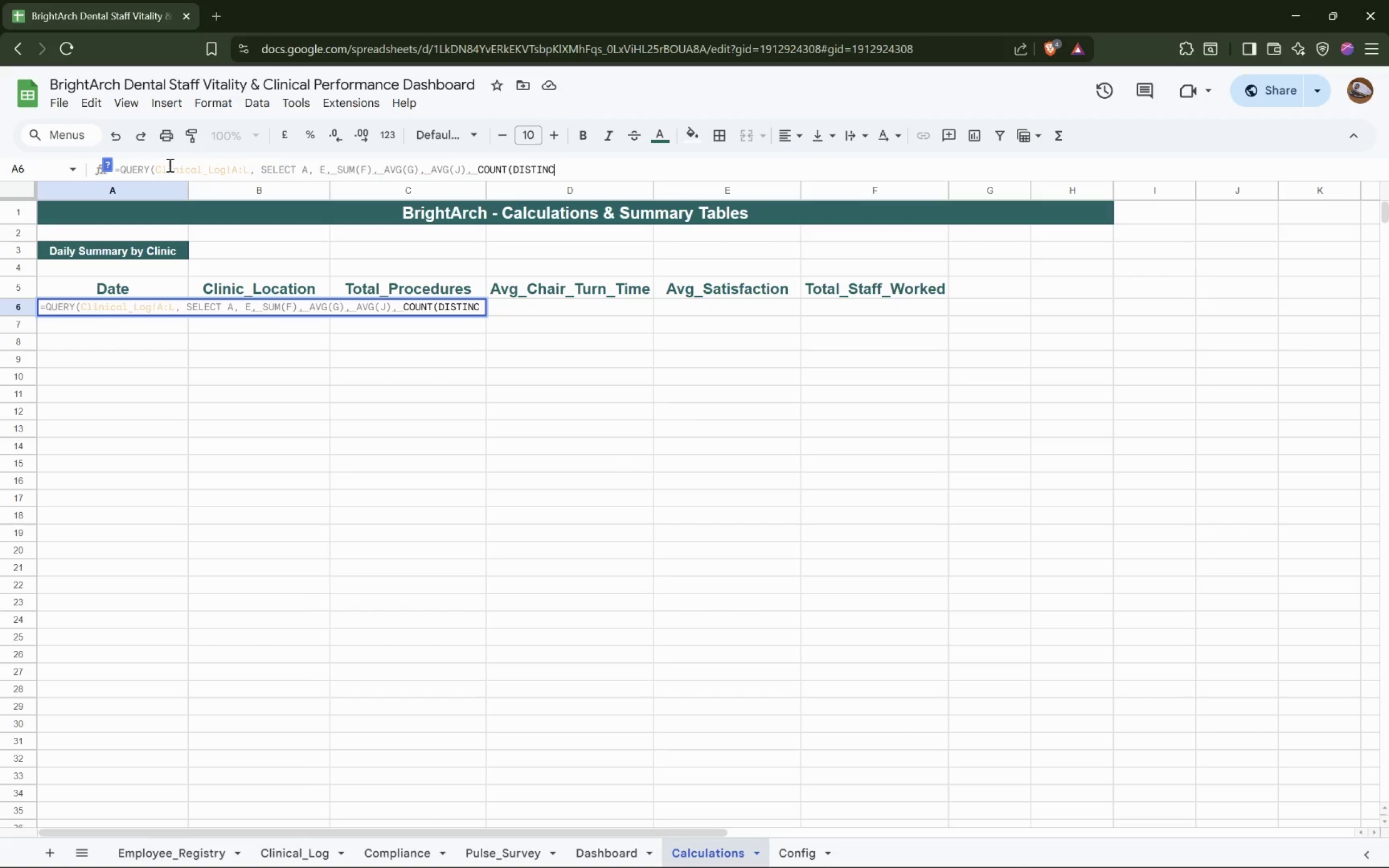 
wait(8.37)
 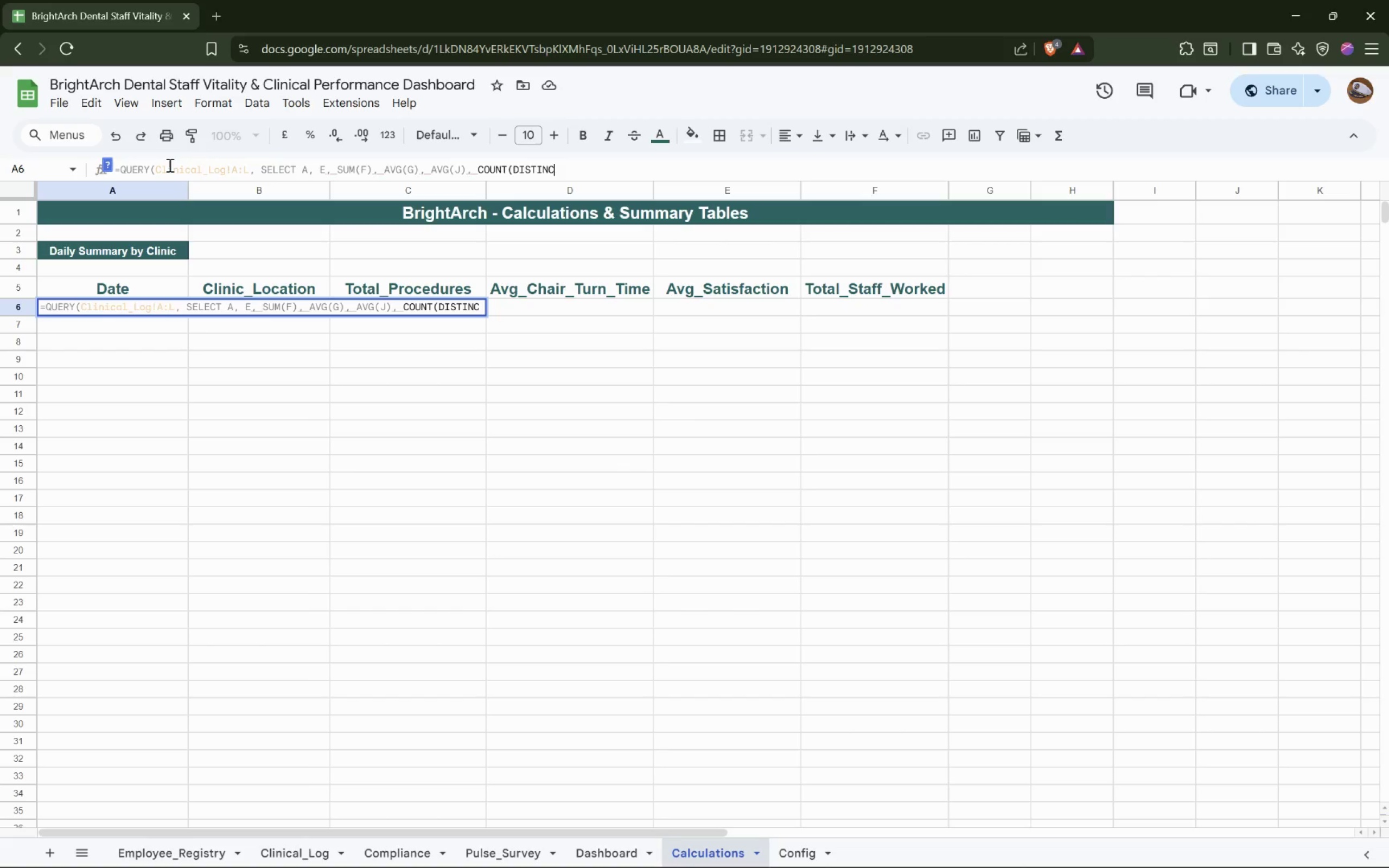 
key(T)
 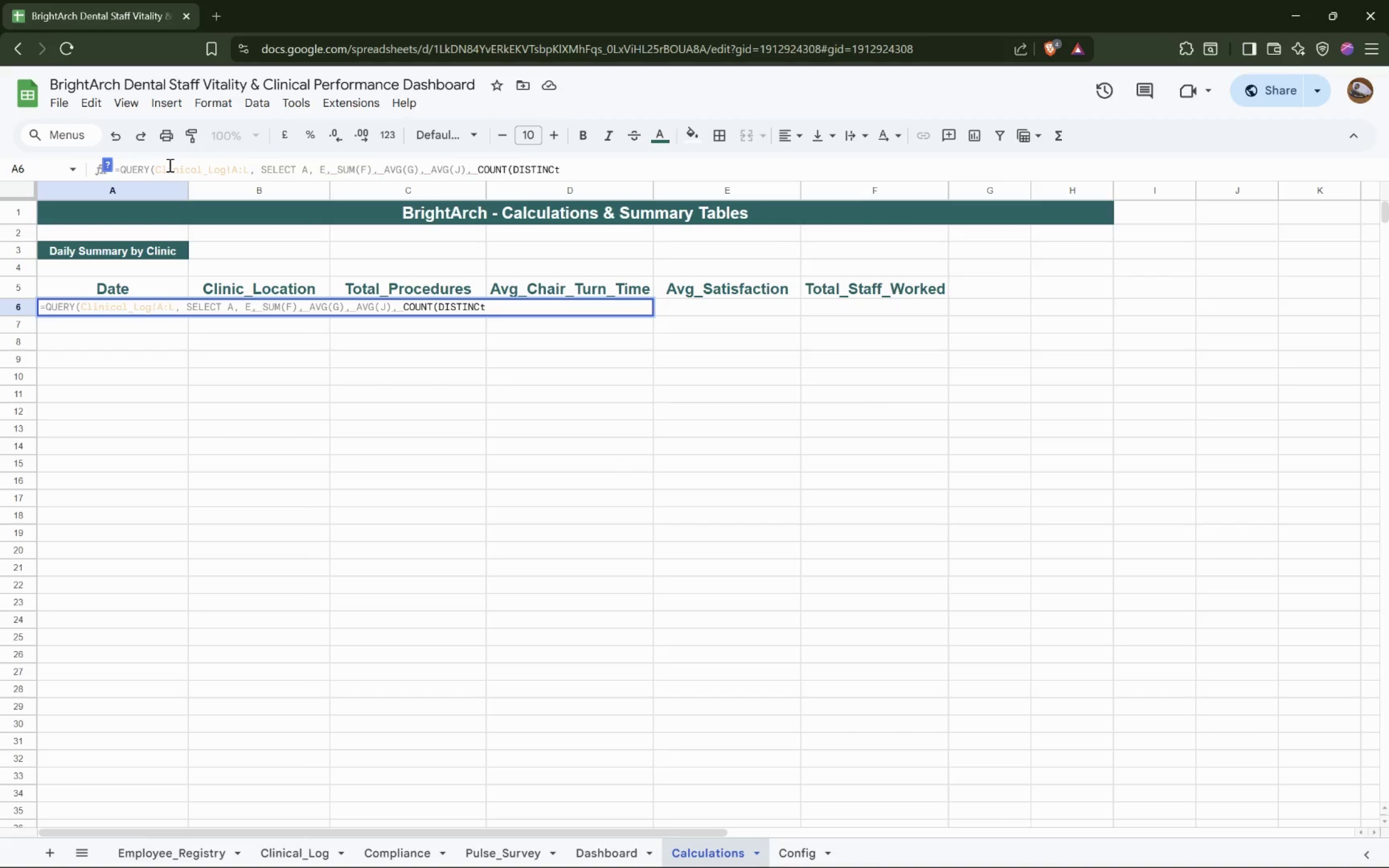 
key(Backspace)
 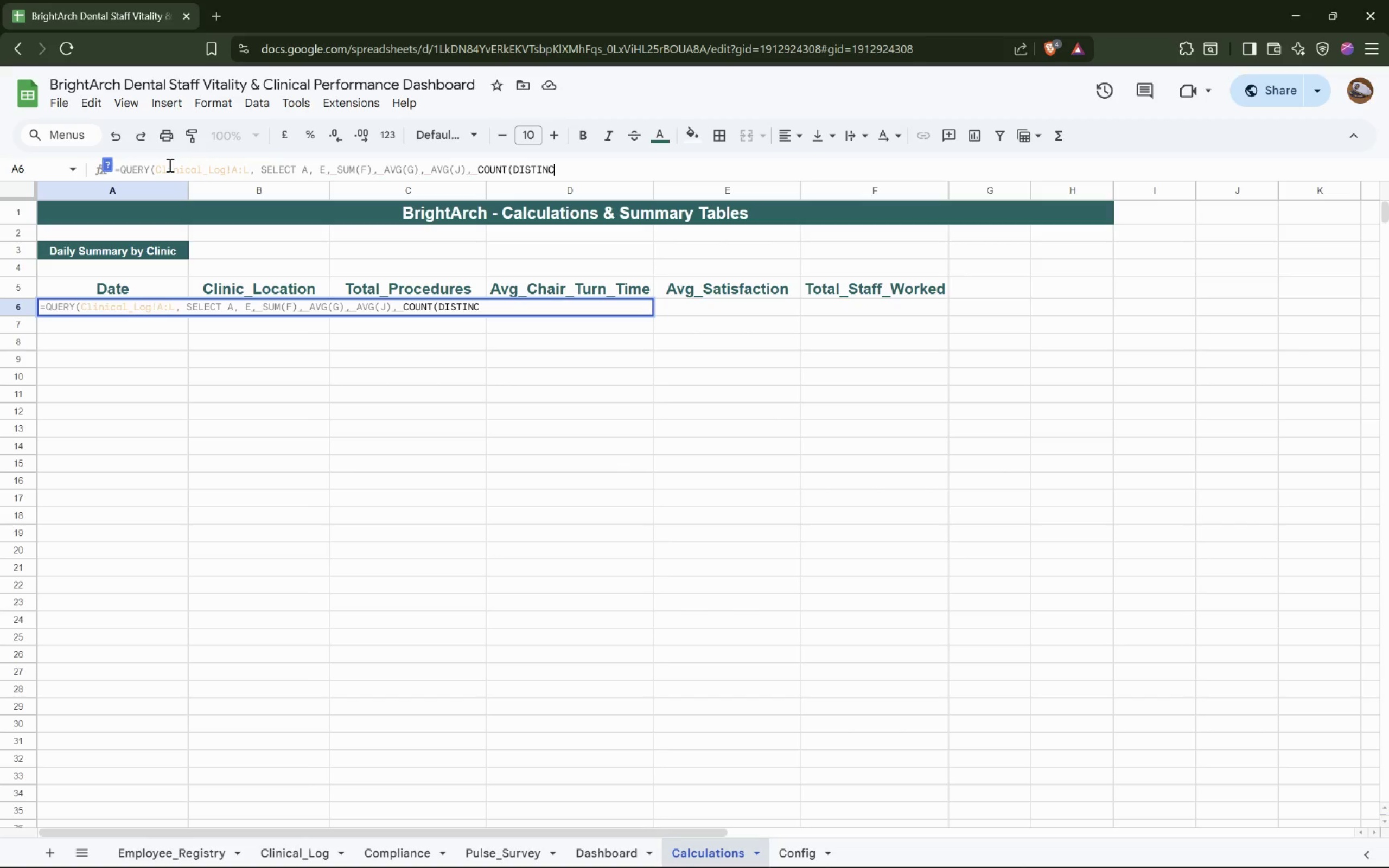 
key(Shift+T)
 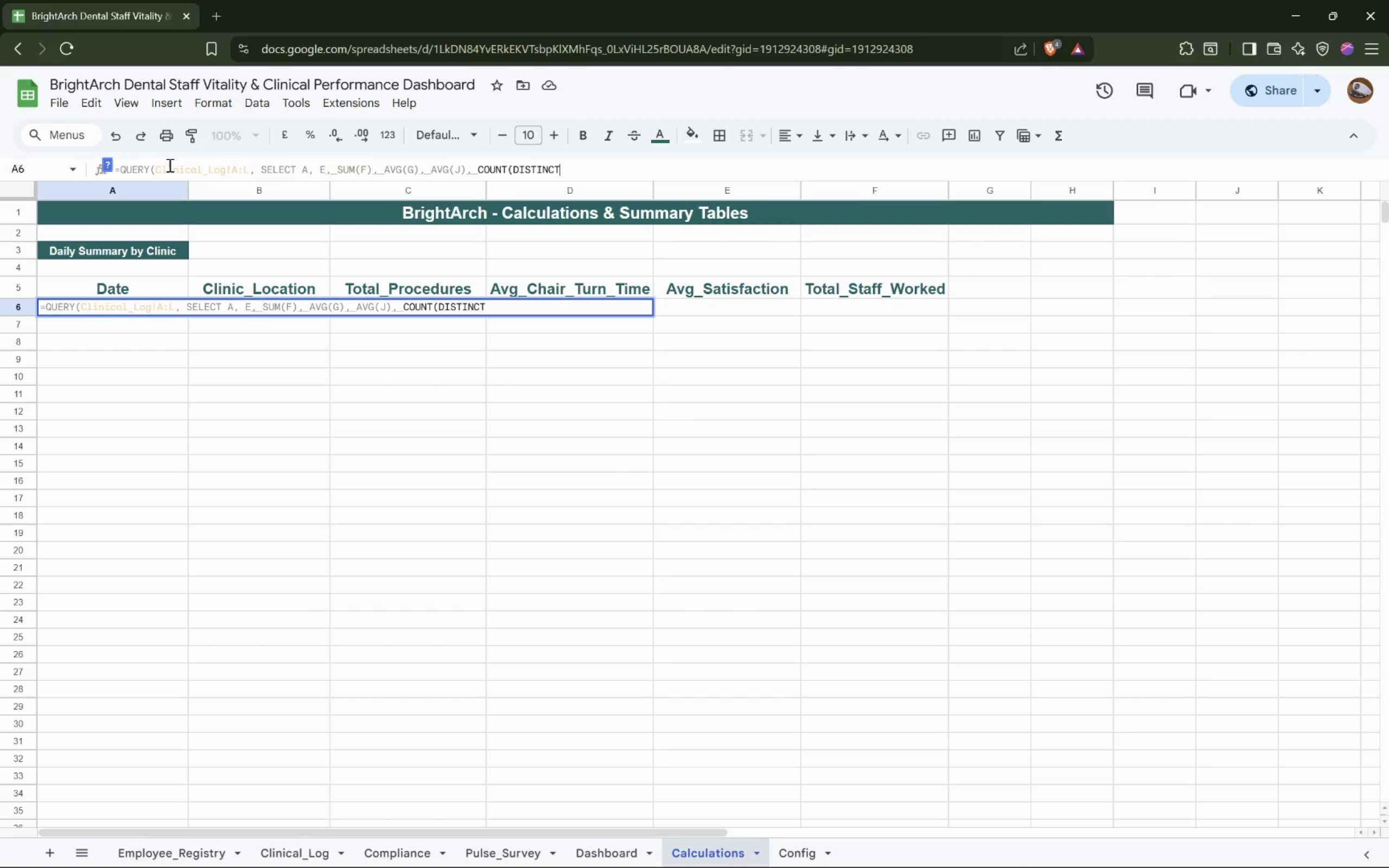 
key(Space)
 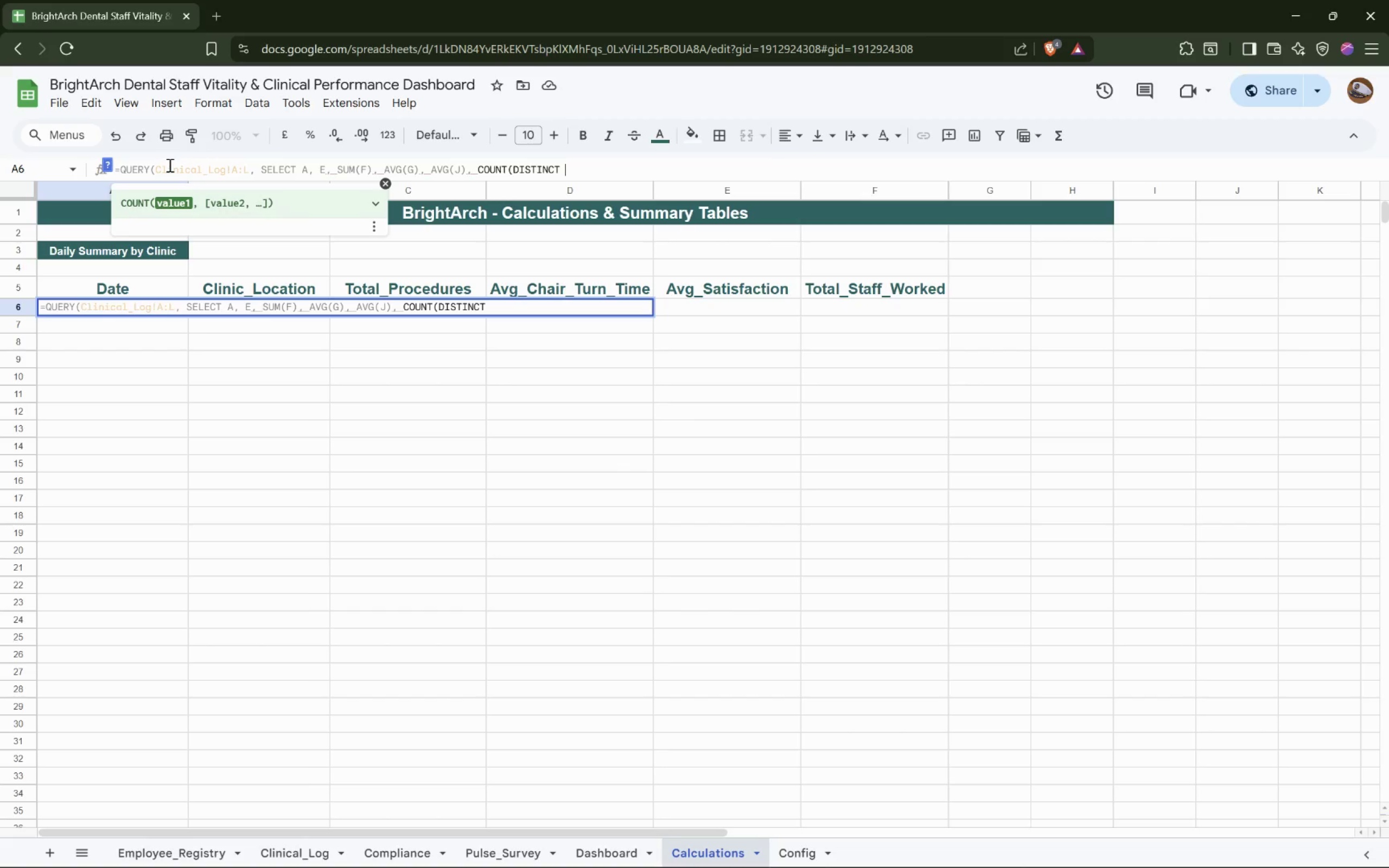 
key(Shift+B)
 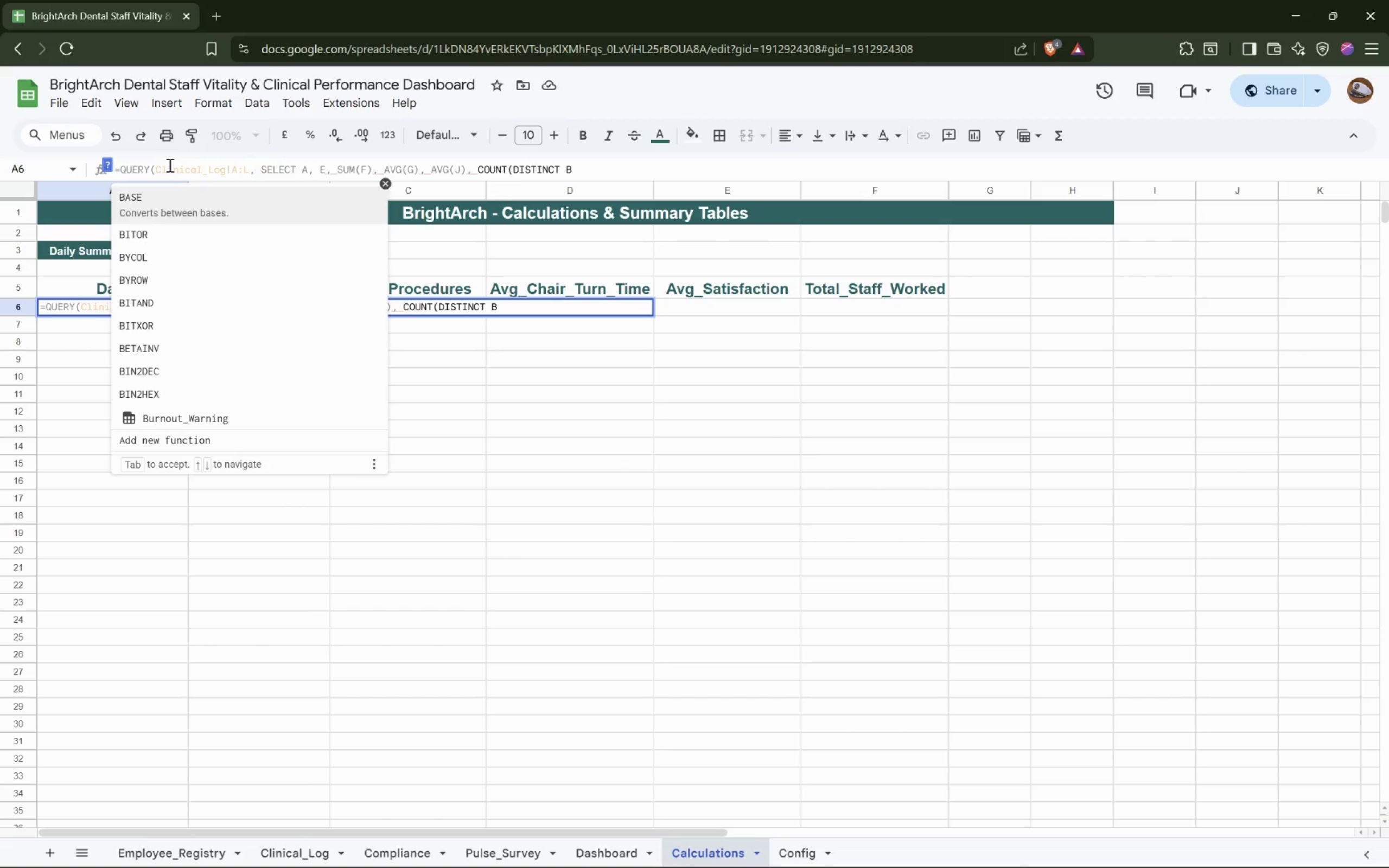 
hold_key(key=ShiftLeft, duration=1.52)
 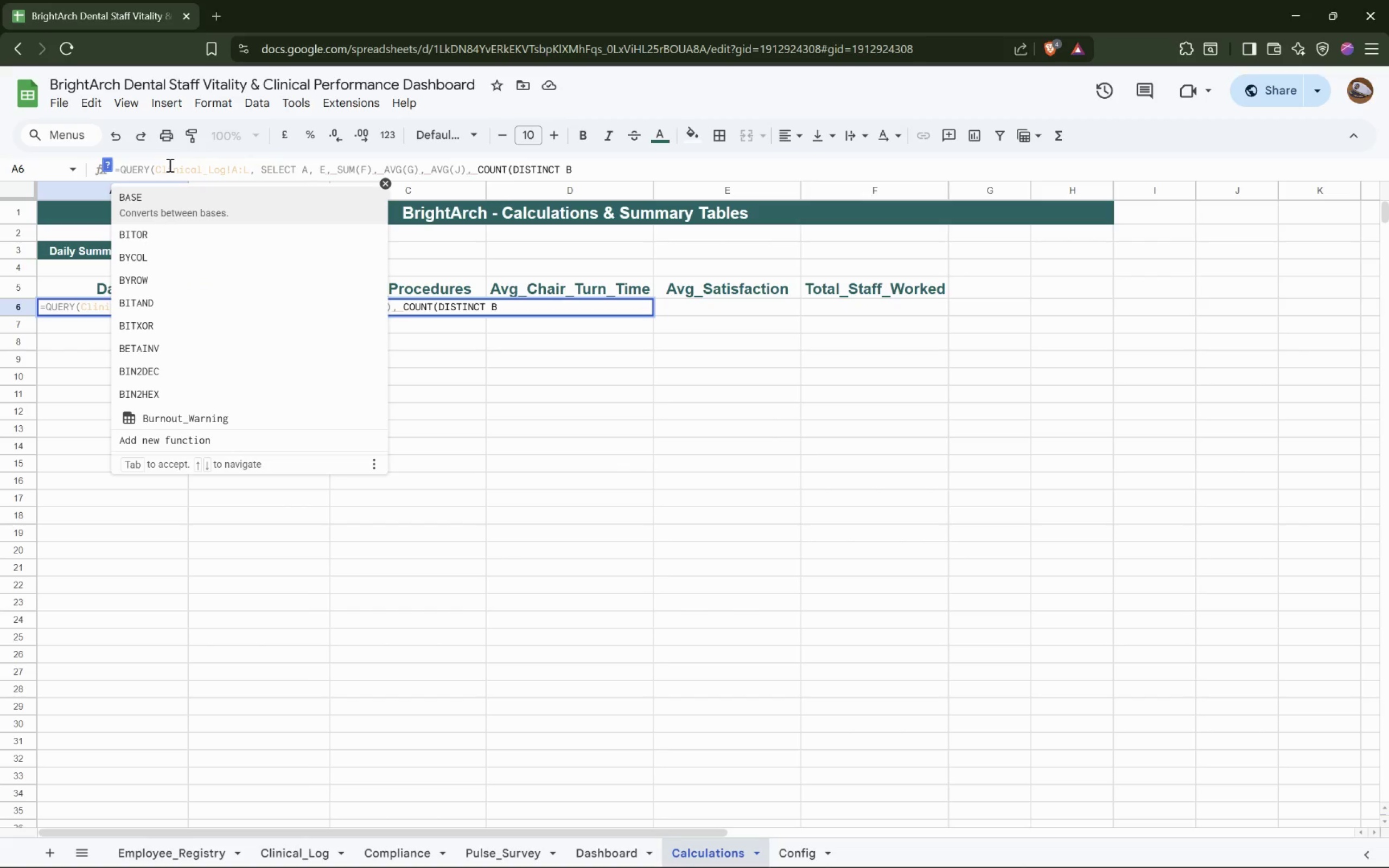 
hold_key(key=ShiftLeft, duration=1.52)
 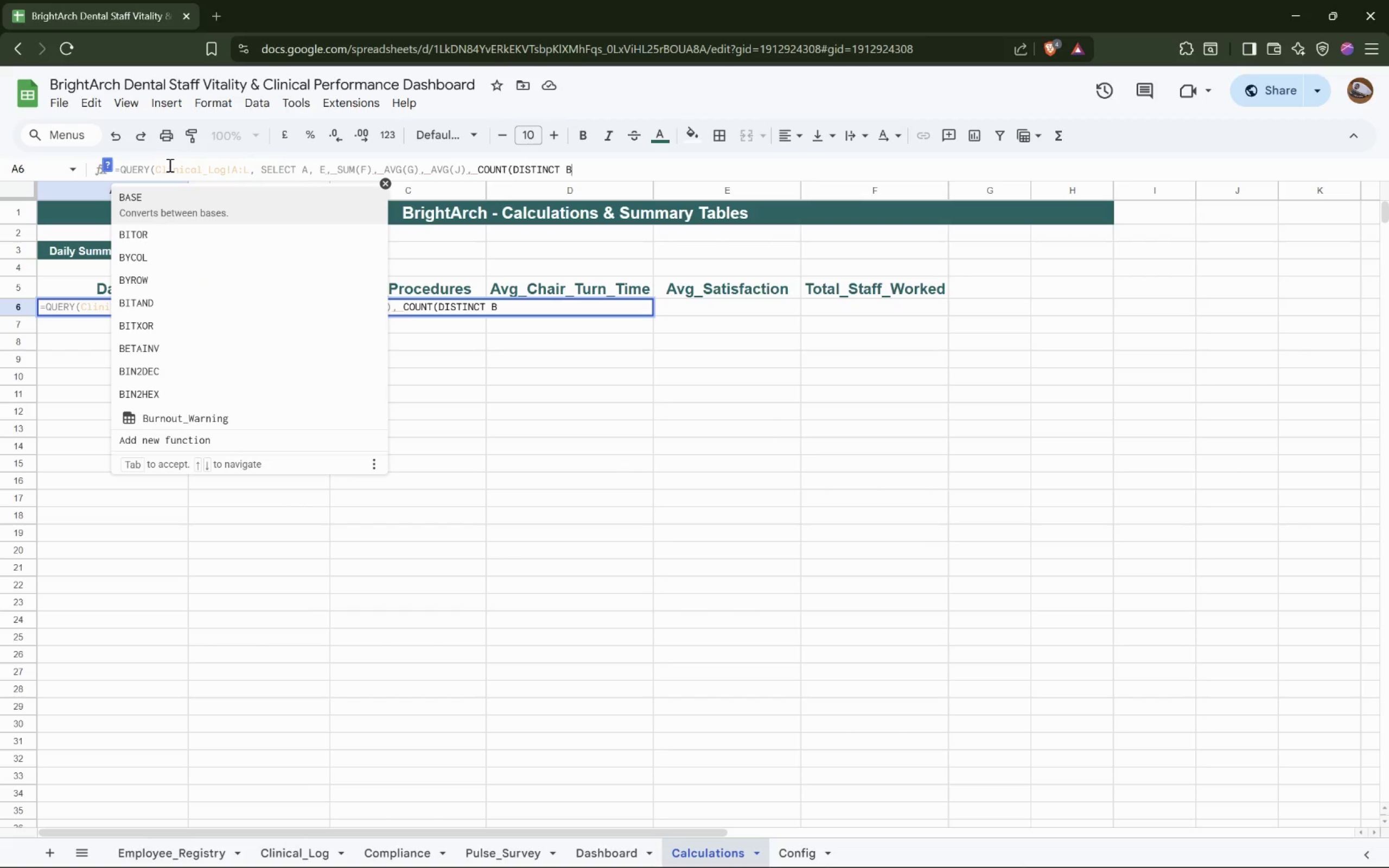 
type()d)
key(Backspace)
key(Backspace)
type( WHERE A is )
key(Backspace)
type( not null GROUP BY A, E ORDE)
 